 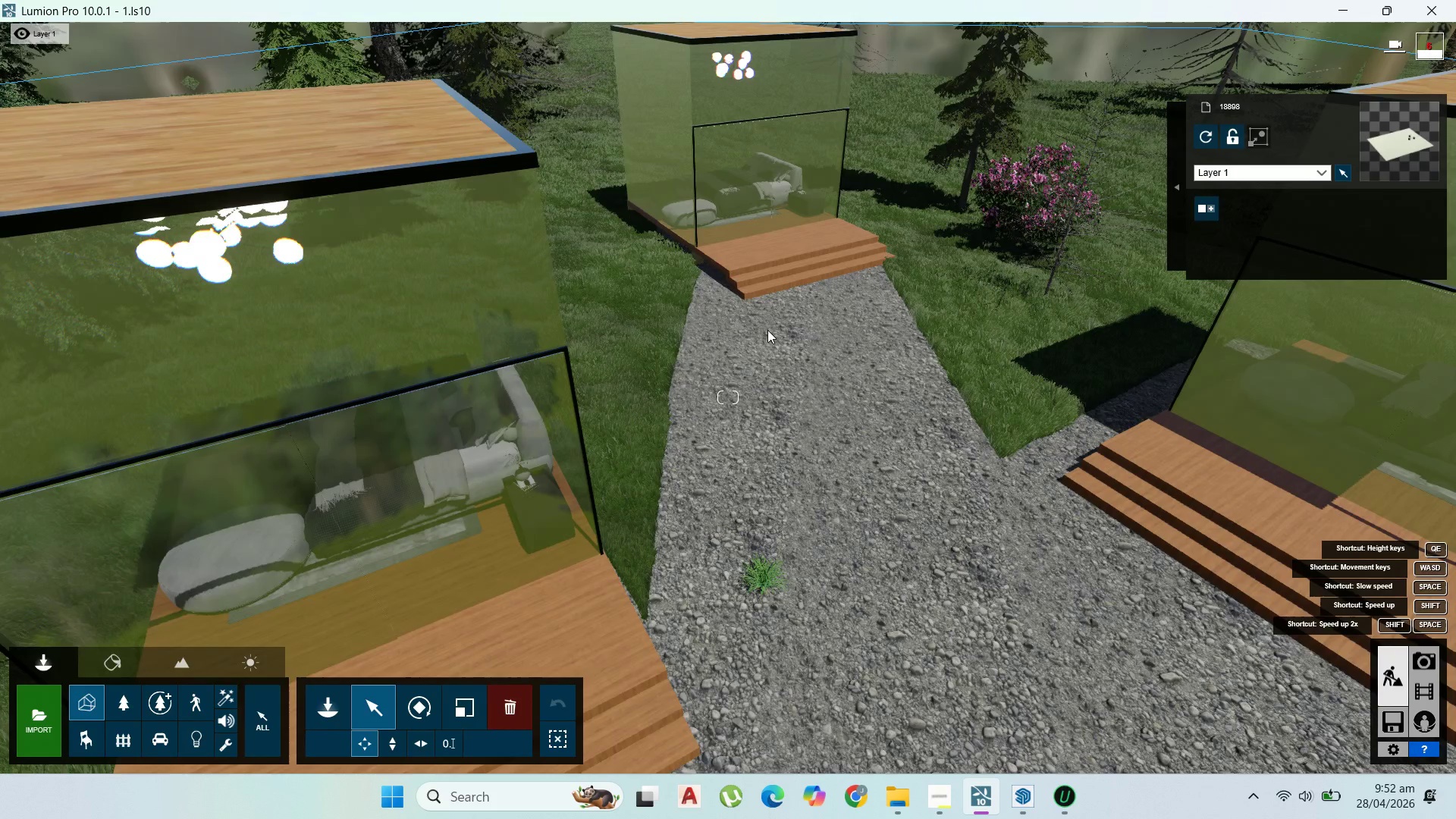 
scroll: coordinate [767, 330], scroll_direction: down, amount: 1.0
 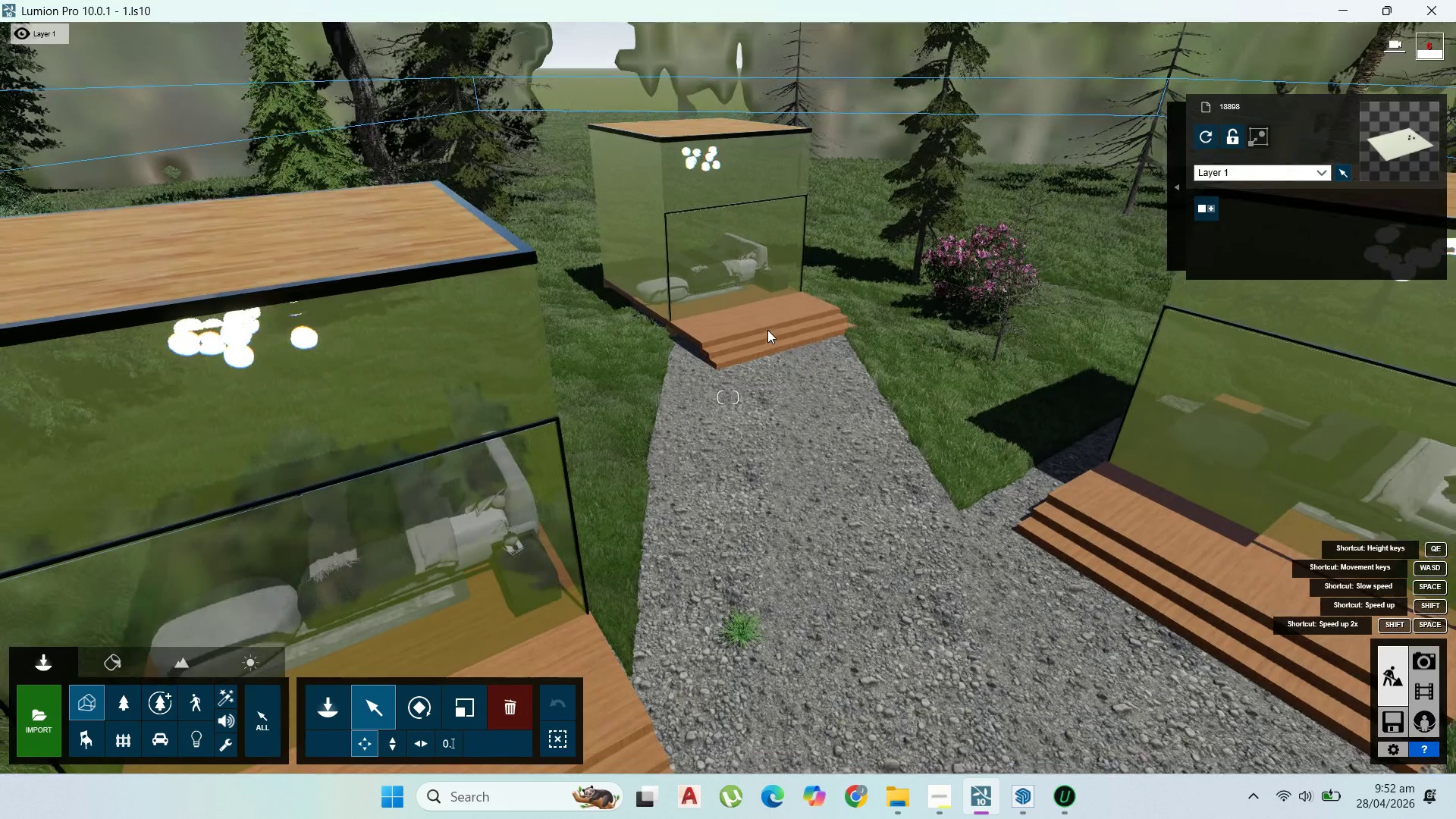 
scroll: coordinate [767, 330], scroll_direction: up, amount: 1.0
 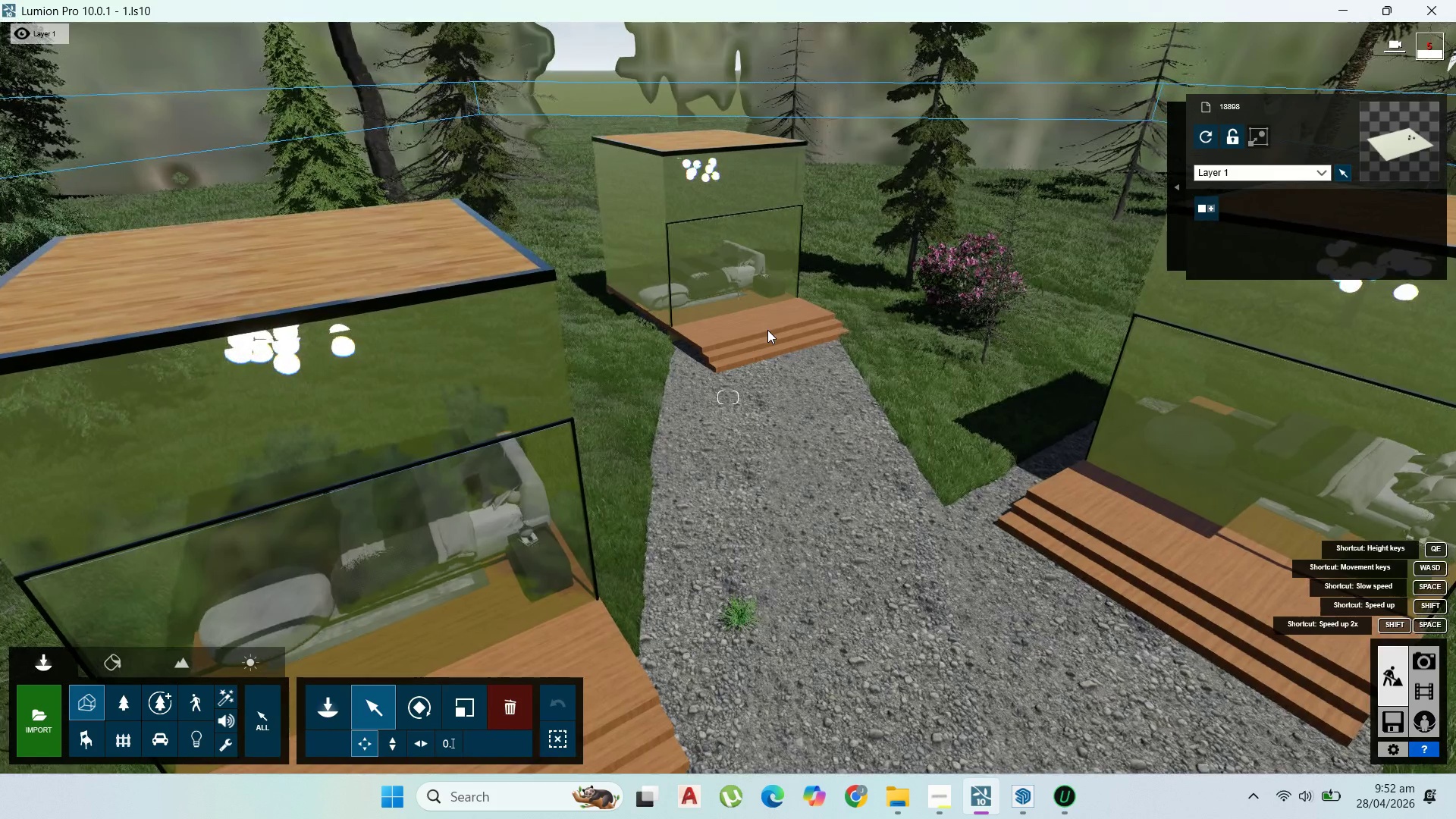 
scroll: coordinate [767, 330], scroll_direction: down, amount: 1.0
 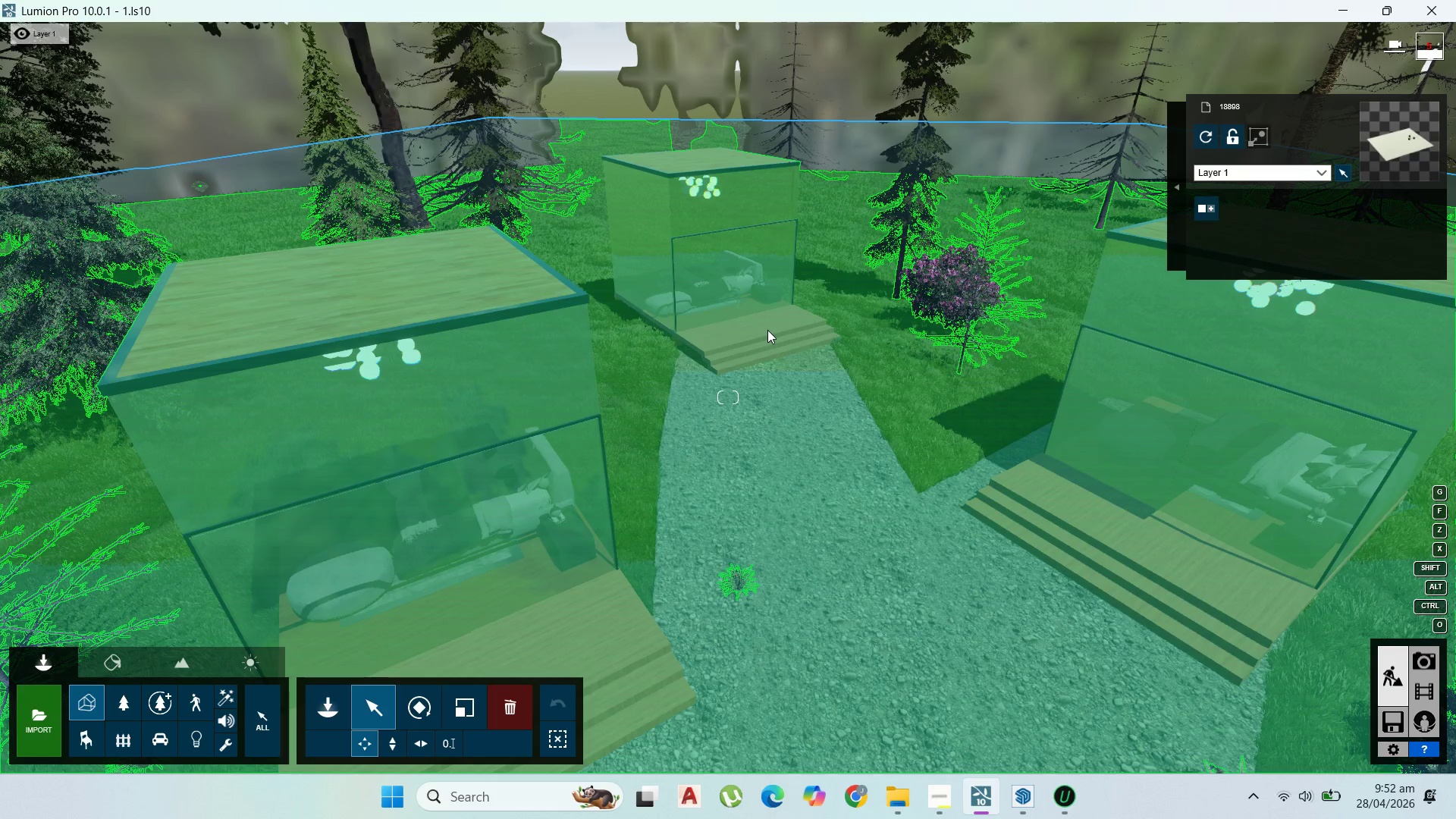 
wait(24.23)
 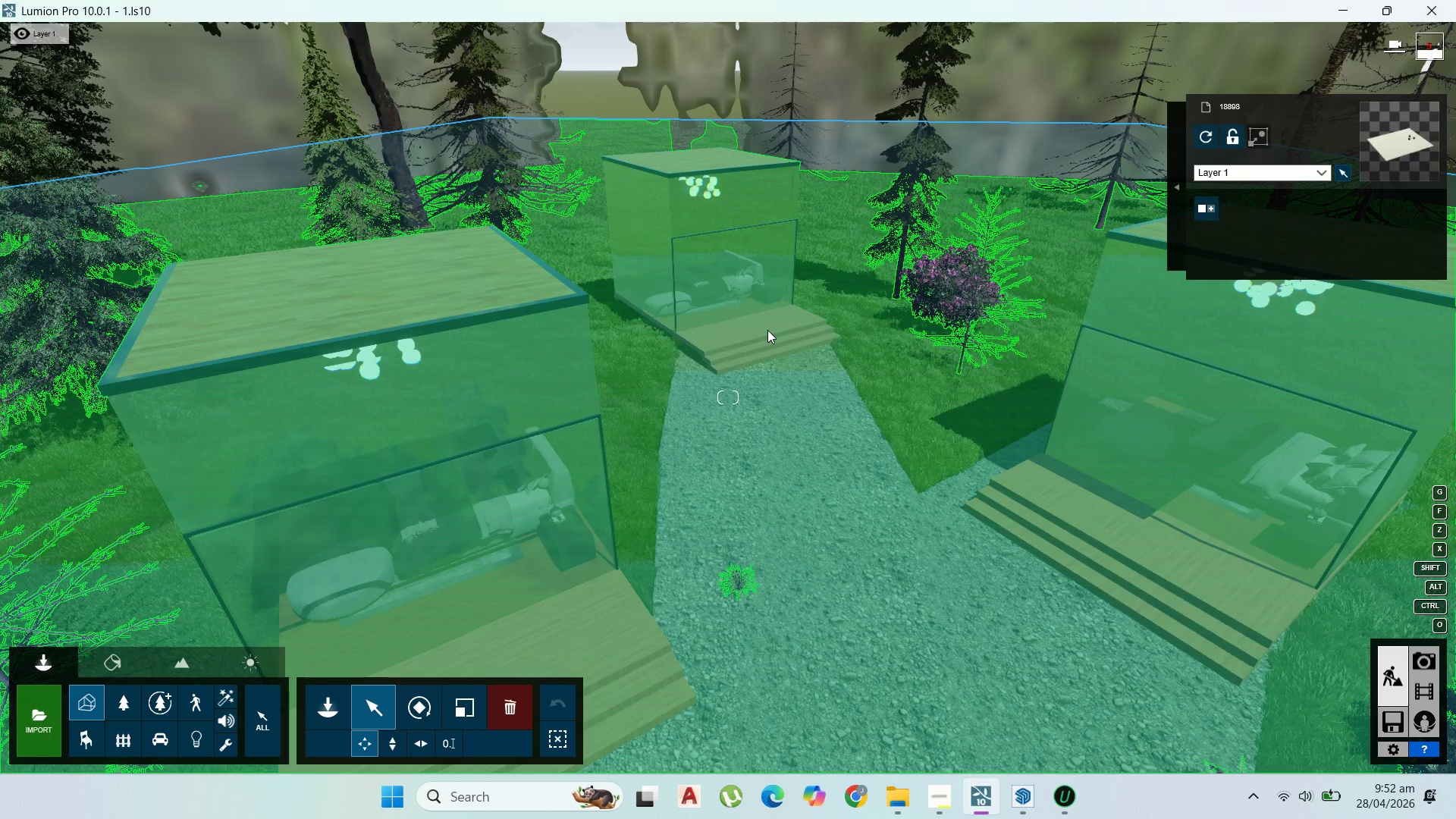 
mouse_move([1395, 666])
 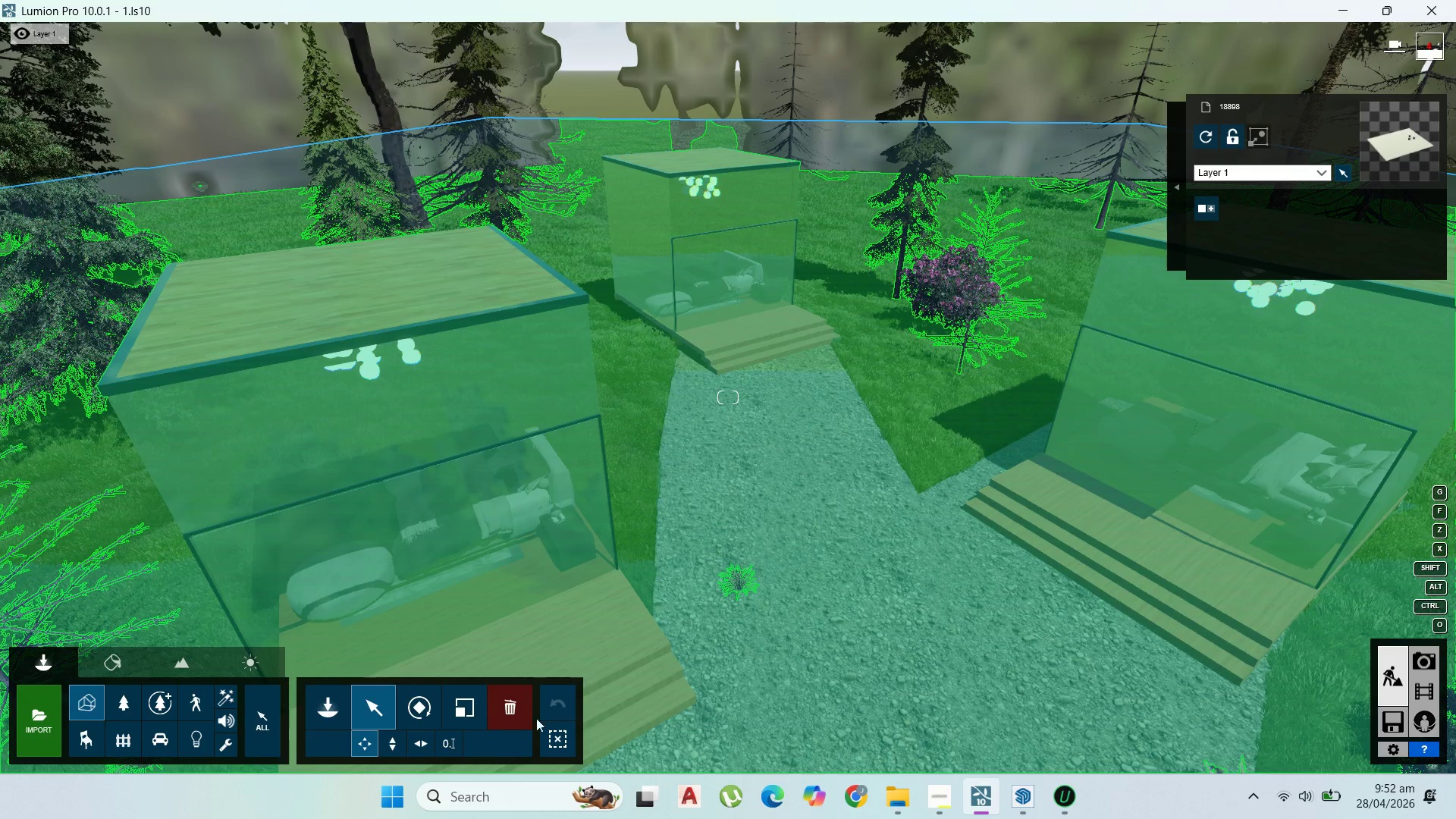 
right_click([621, 648])
 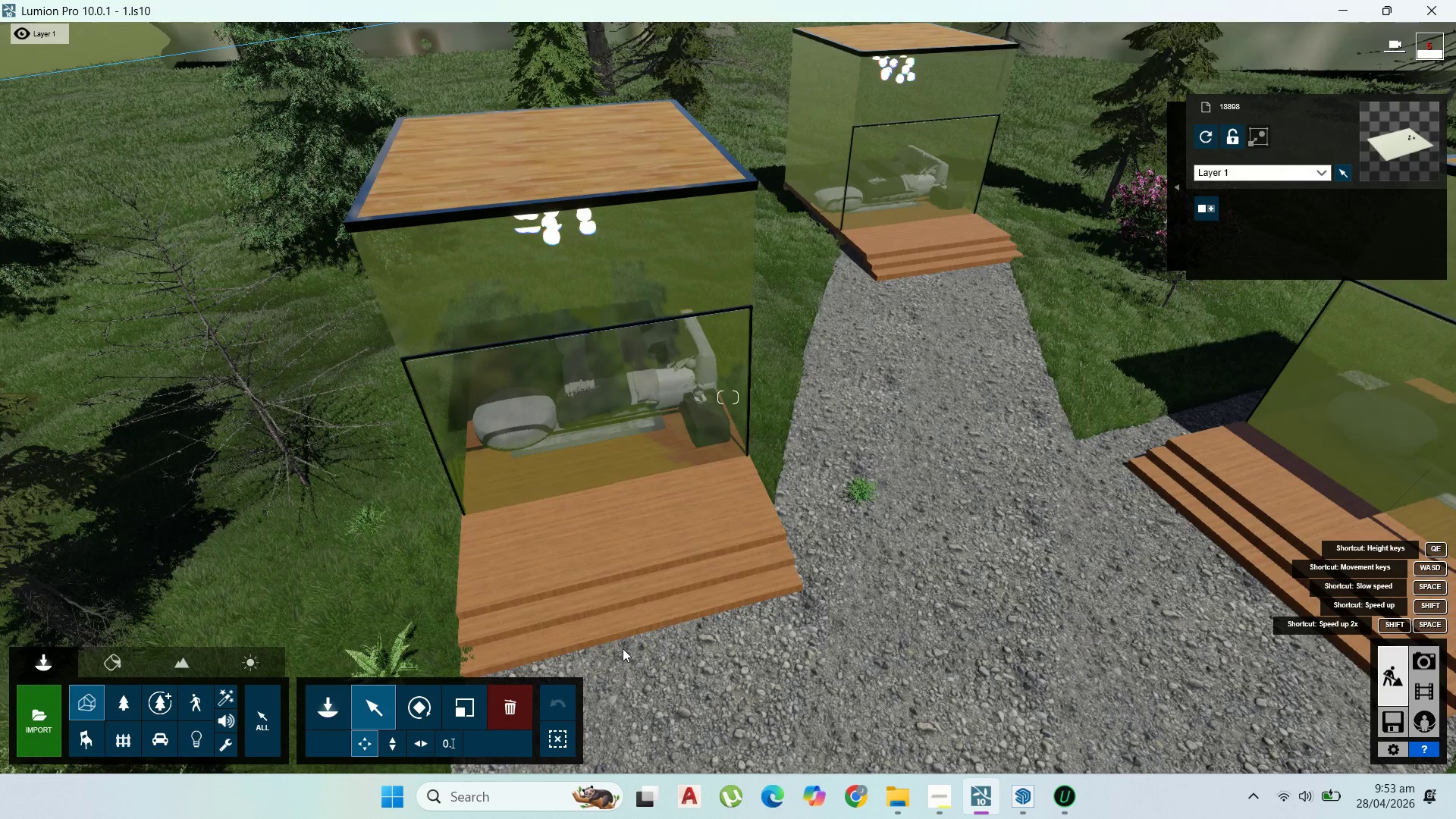 
hold_key(key=A, duration=1.08)
 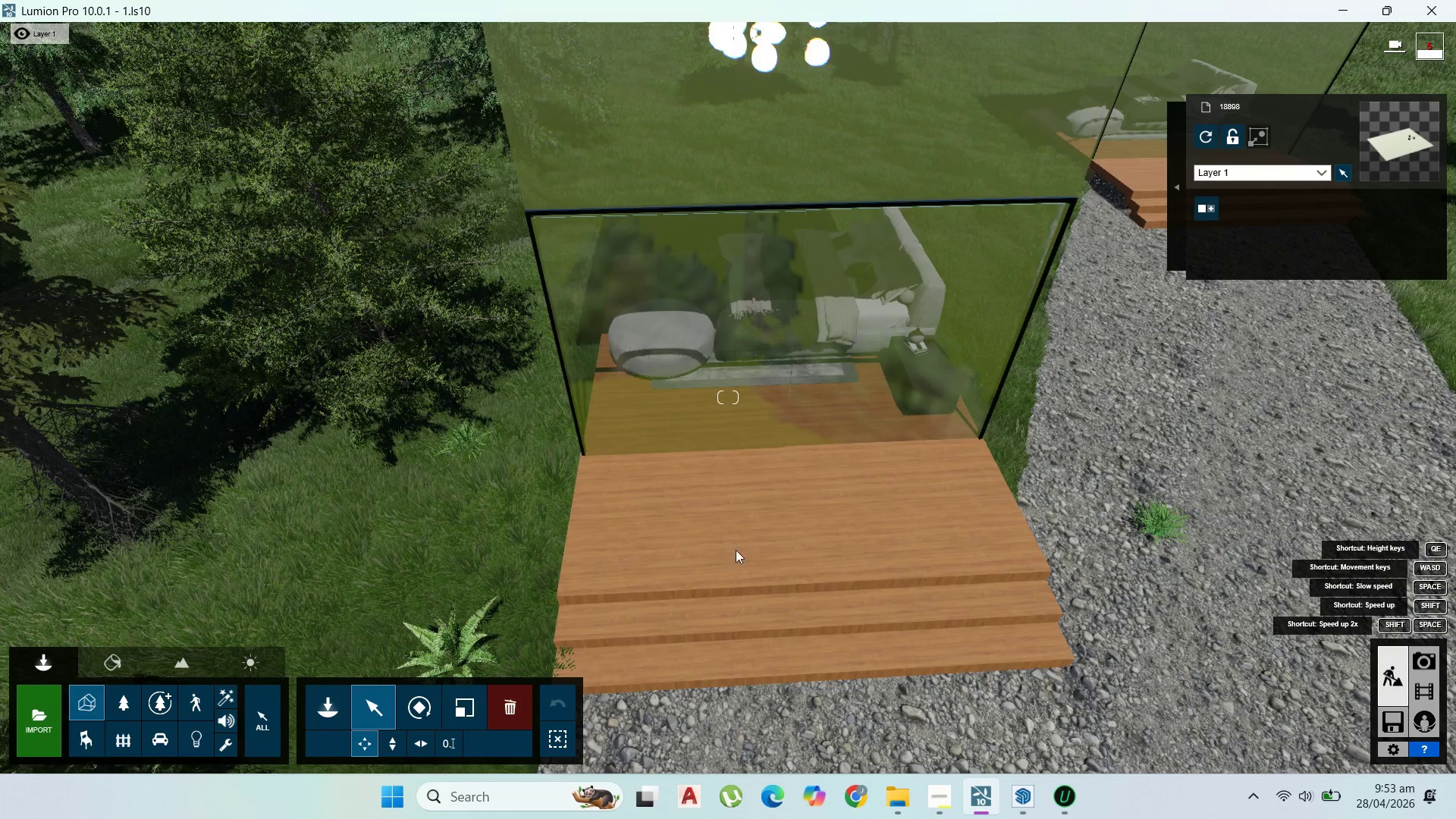 
scroll: coordinate [645, 620], scroll_direction: up, amount: 4.0
 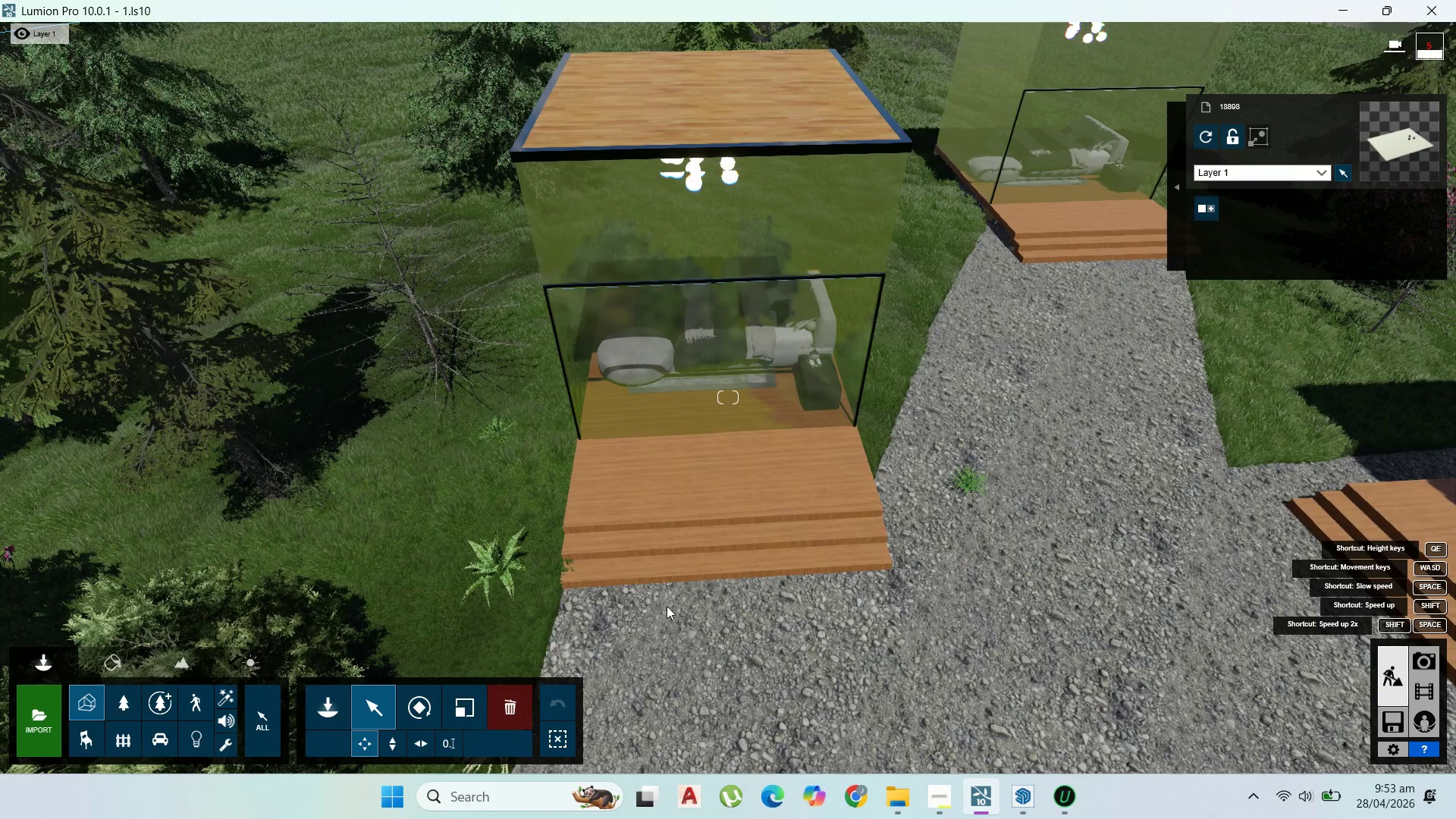 
key(A)
 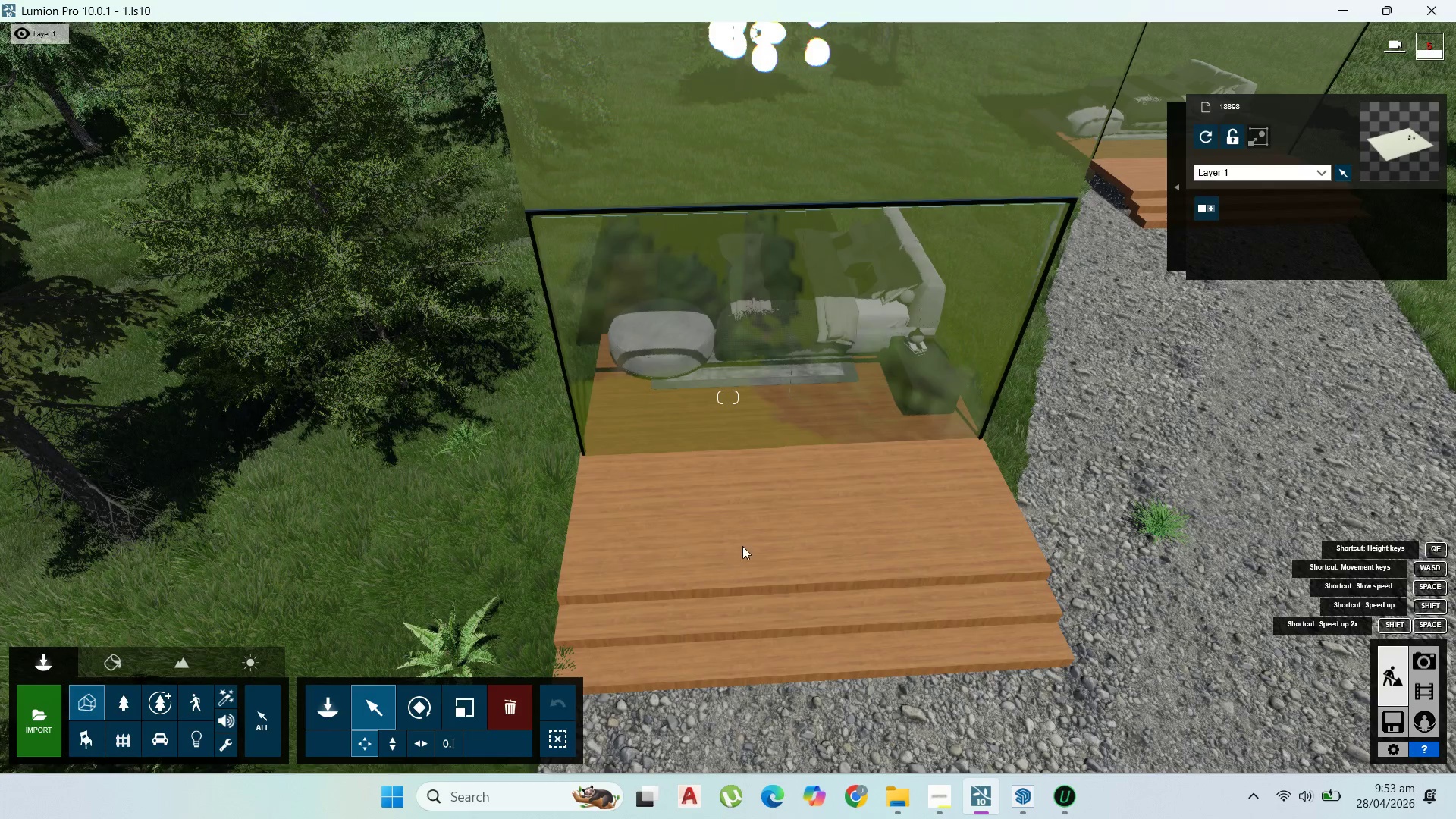 
scroll: coordinate [695, 592], scroll_direction: up, amount: 1.0
 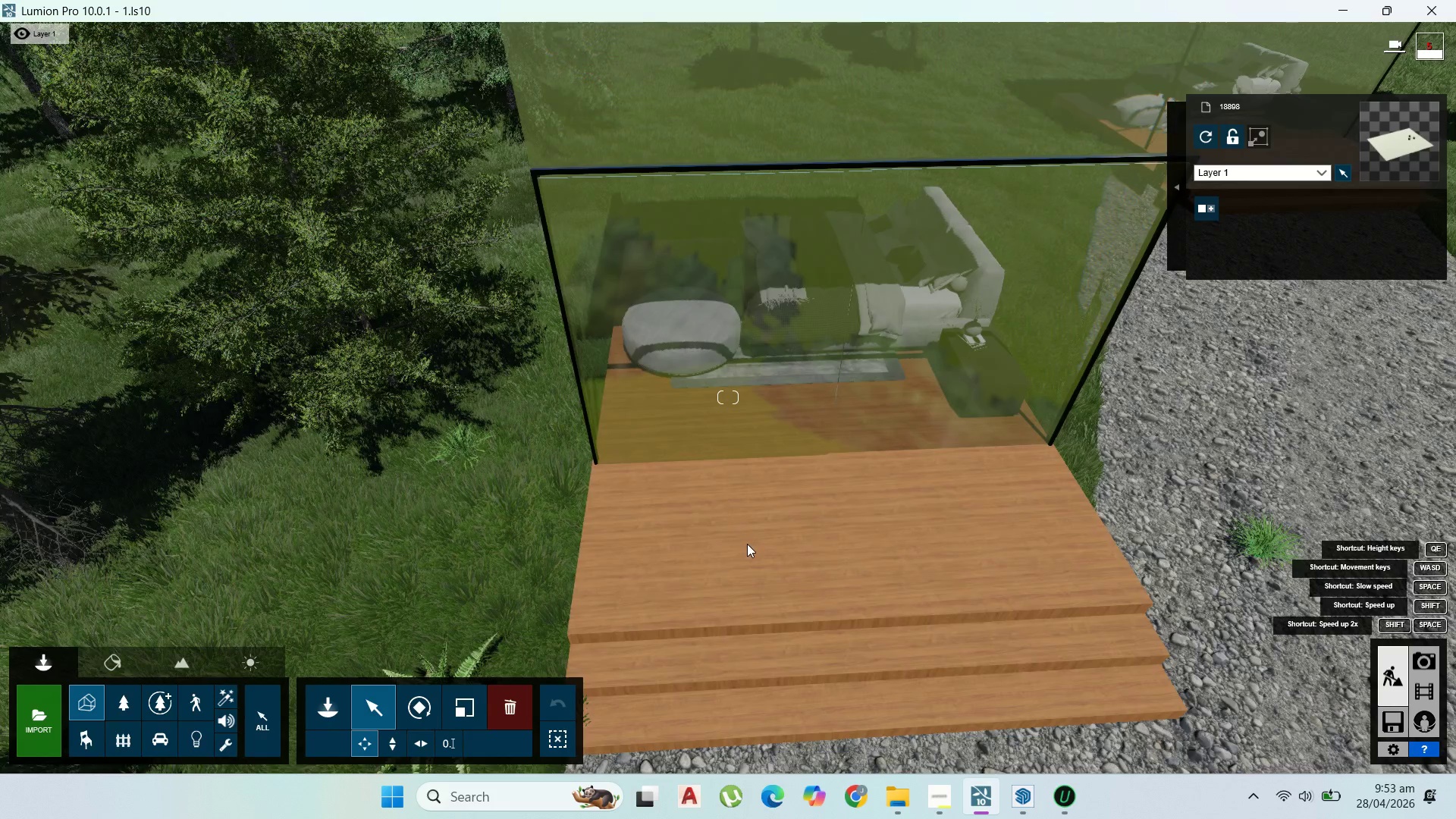 
hold_key(key=D, duration=1.53)
 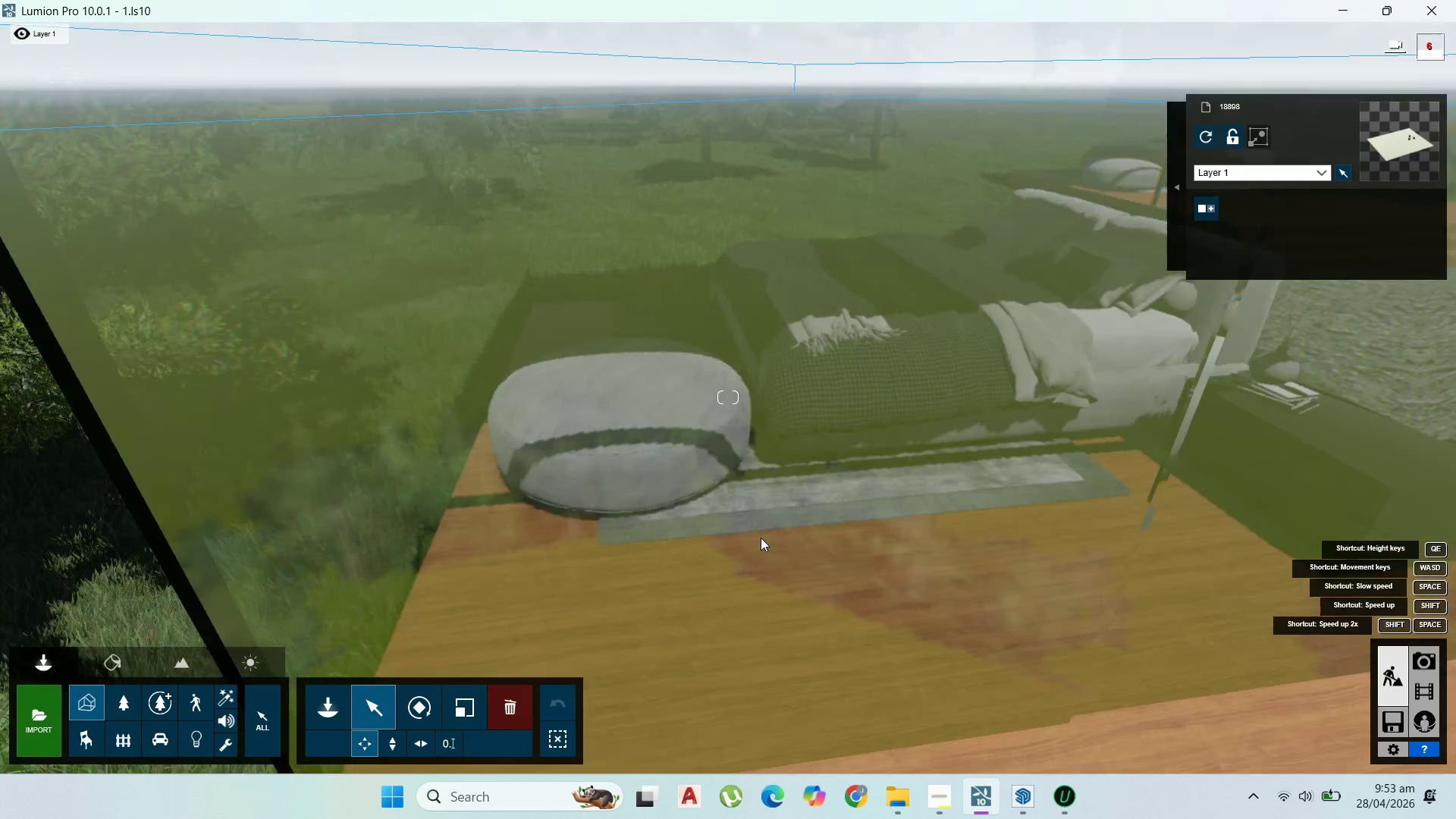 
hold_key(key=D, duration=0.56)
 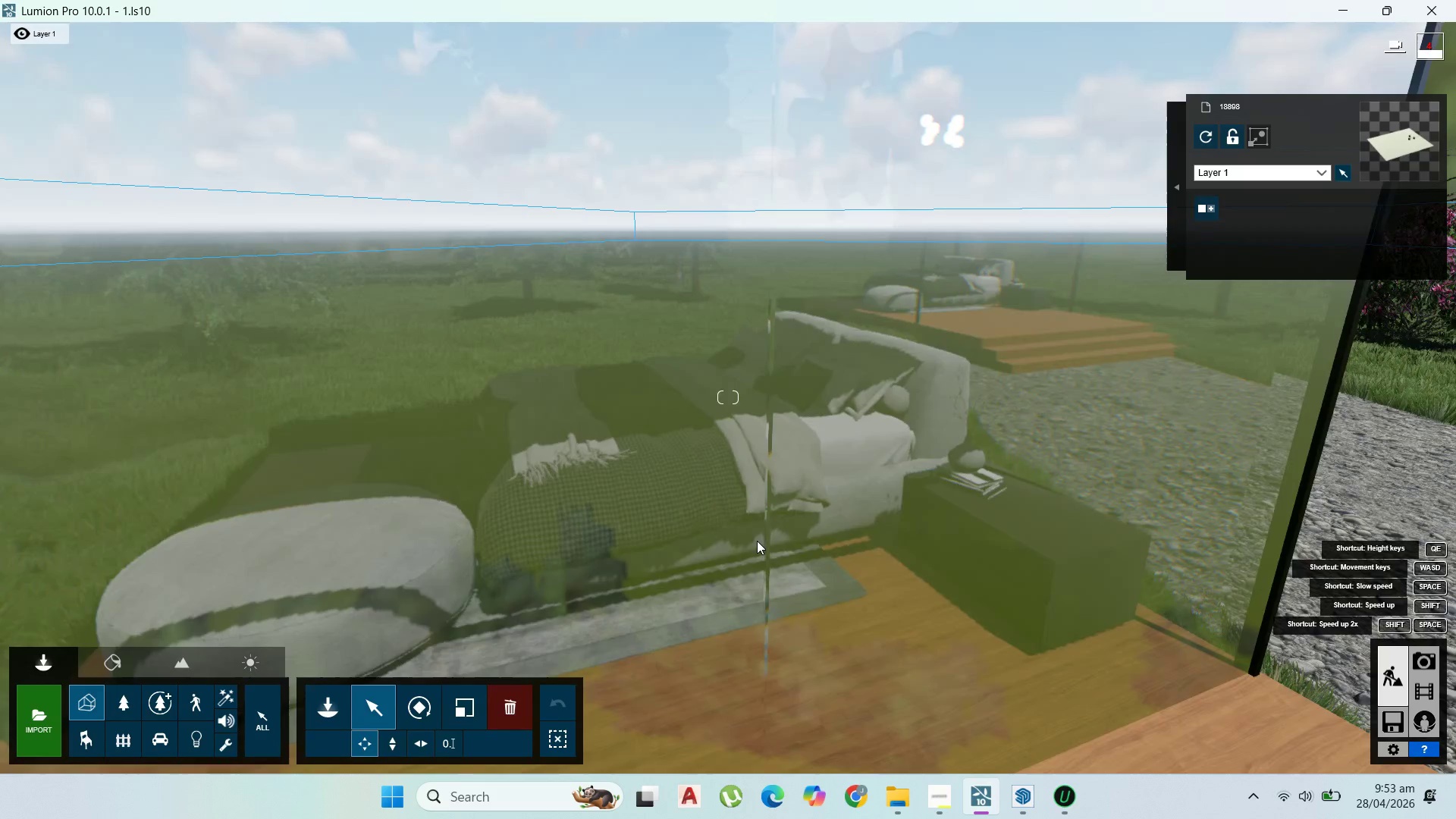 
right_click([757, 541])
 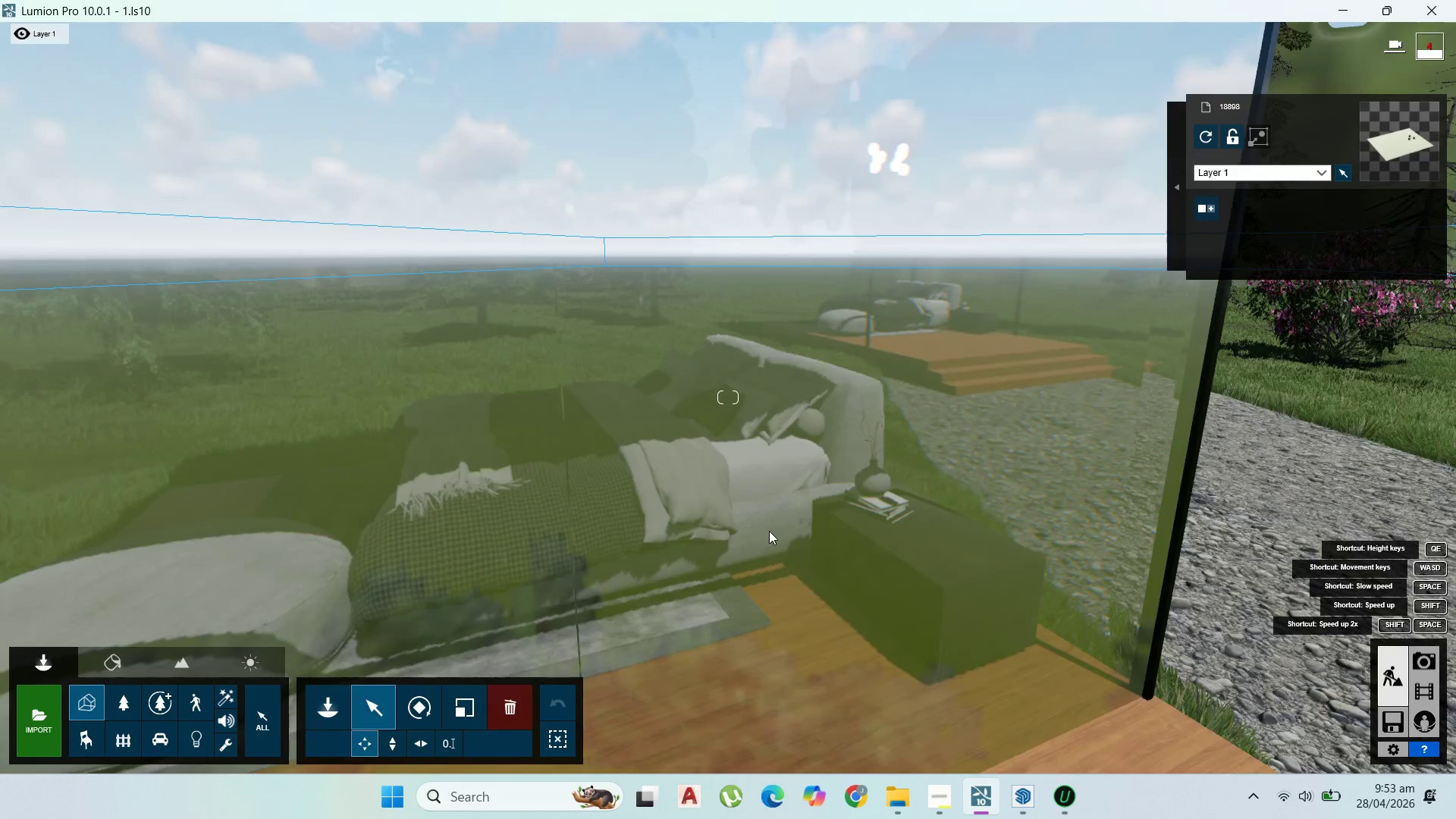 
scroll: coordinate [770, 530], scroll_direction: down, amount: 12.0
 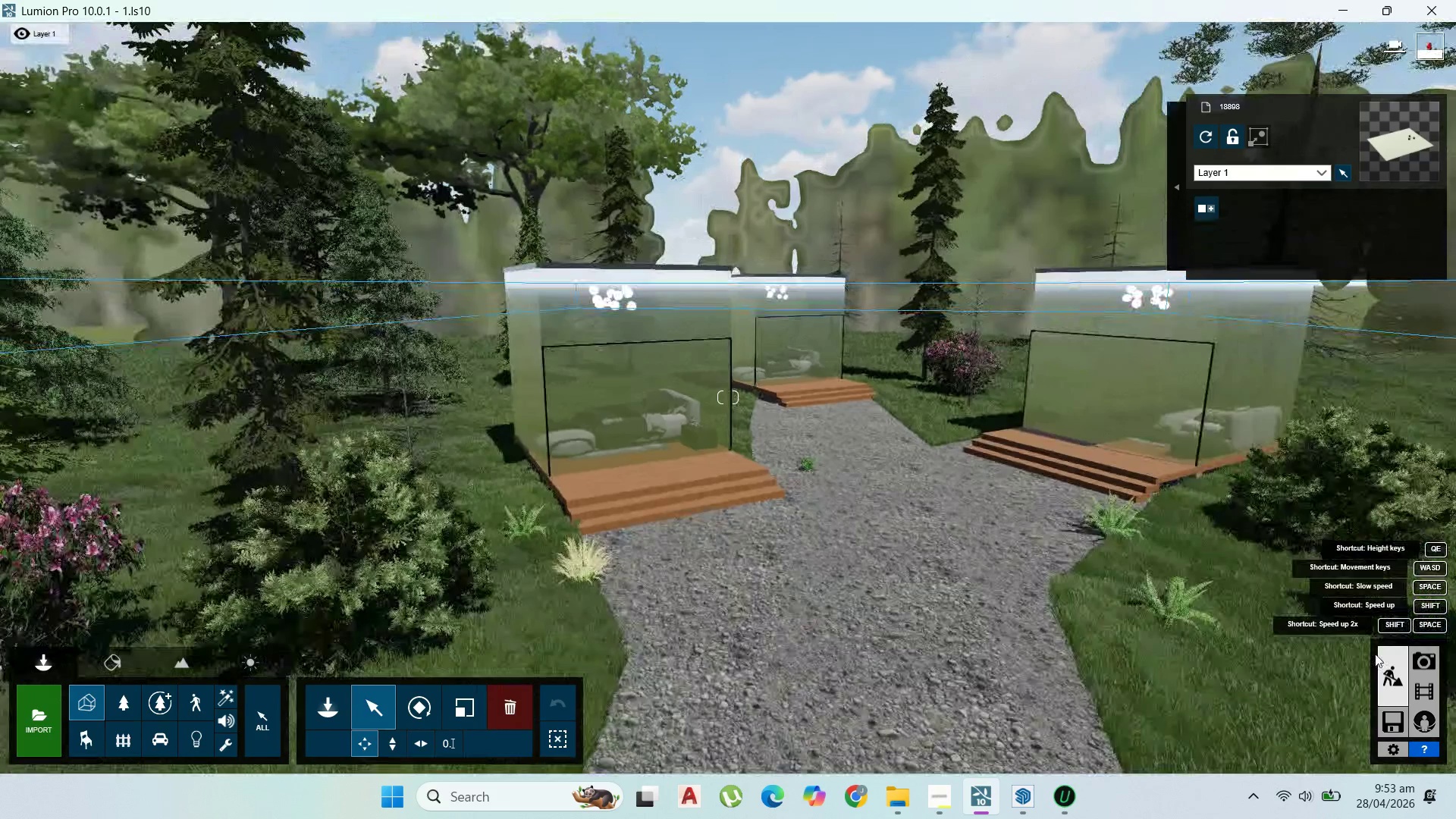 
double_click([1423, 662])
 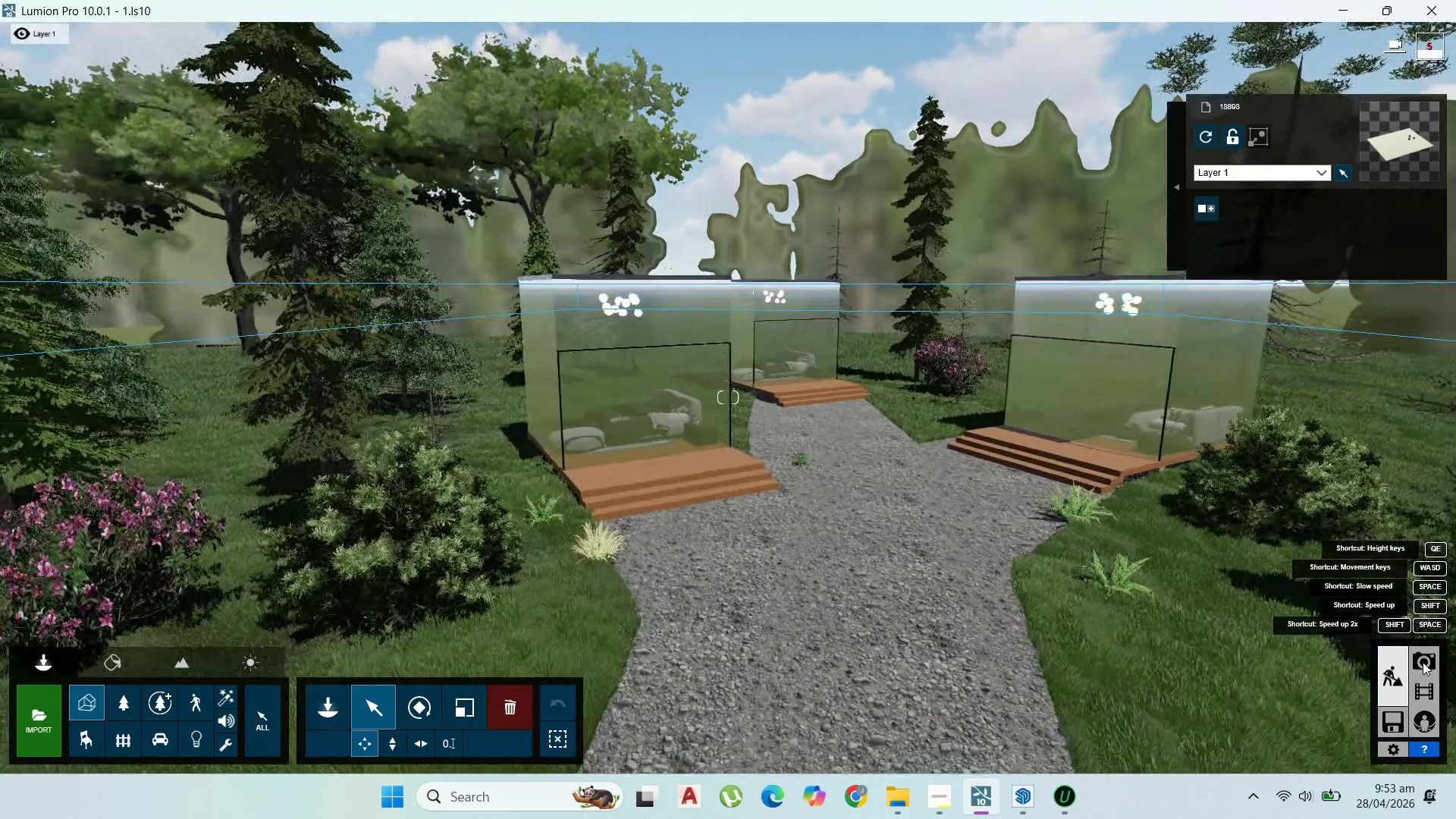 
triple_click([1423, 662])
 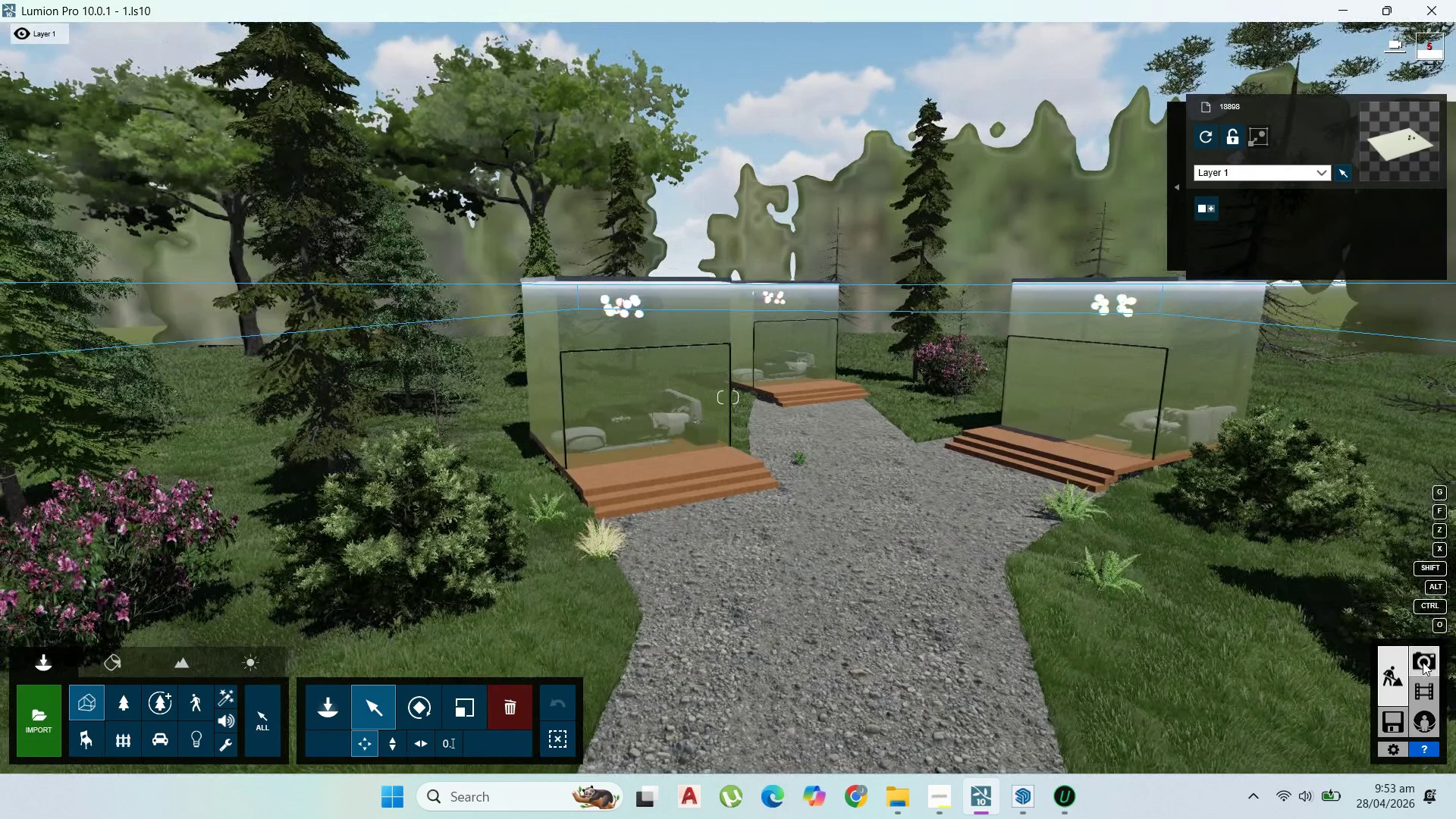 
left_click([1423, 662])
 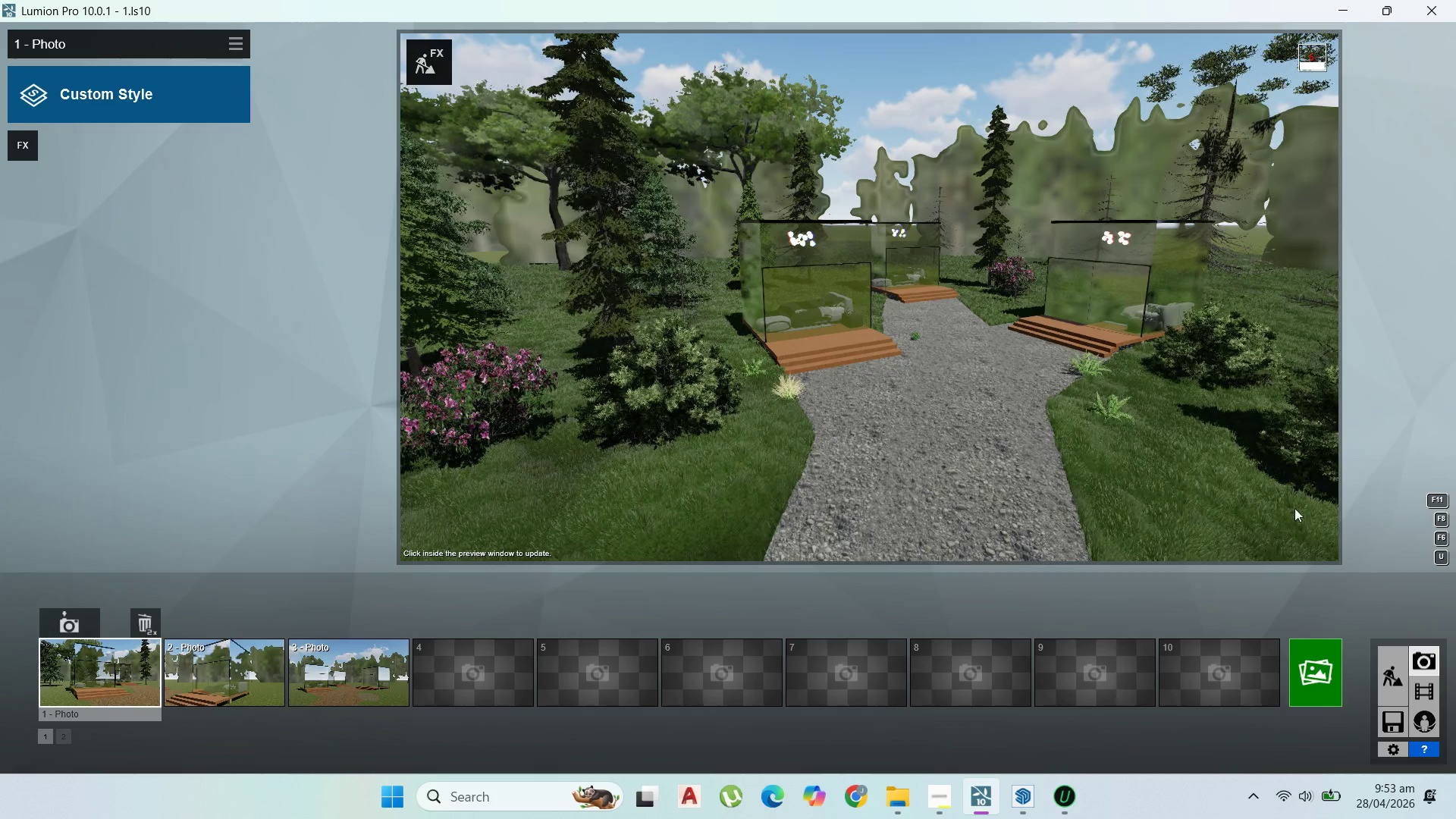 
double_click([76, 671])
 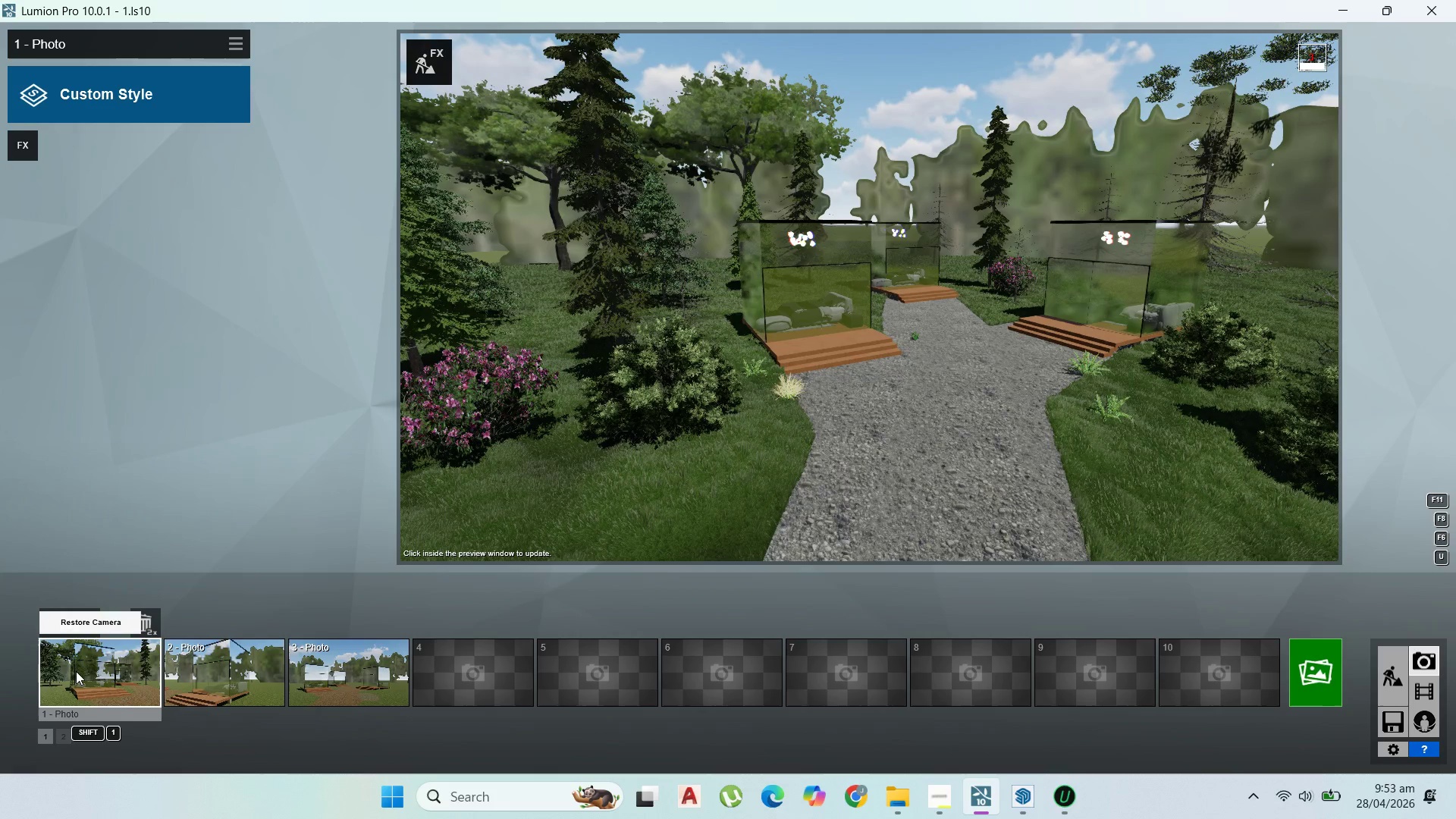 
triple_click([76, 671])
 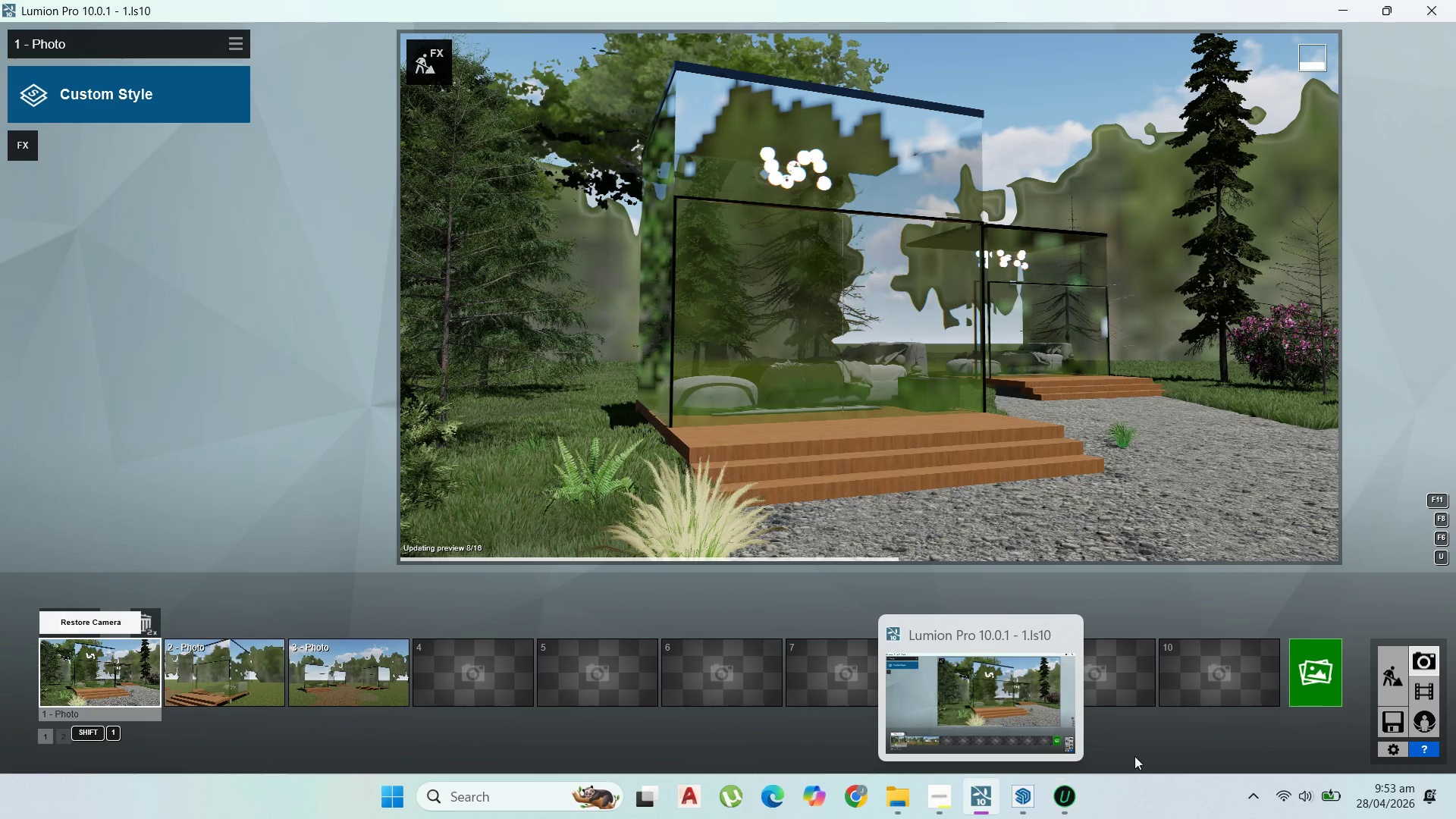 
double_click([1388, 679])
 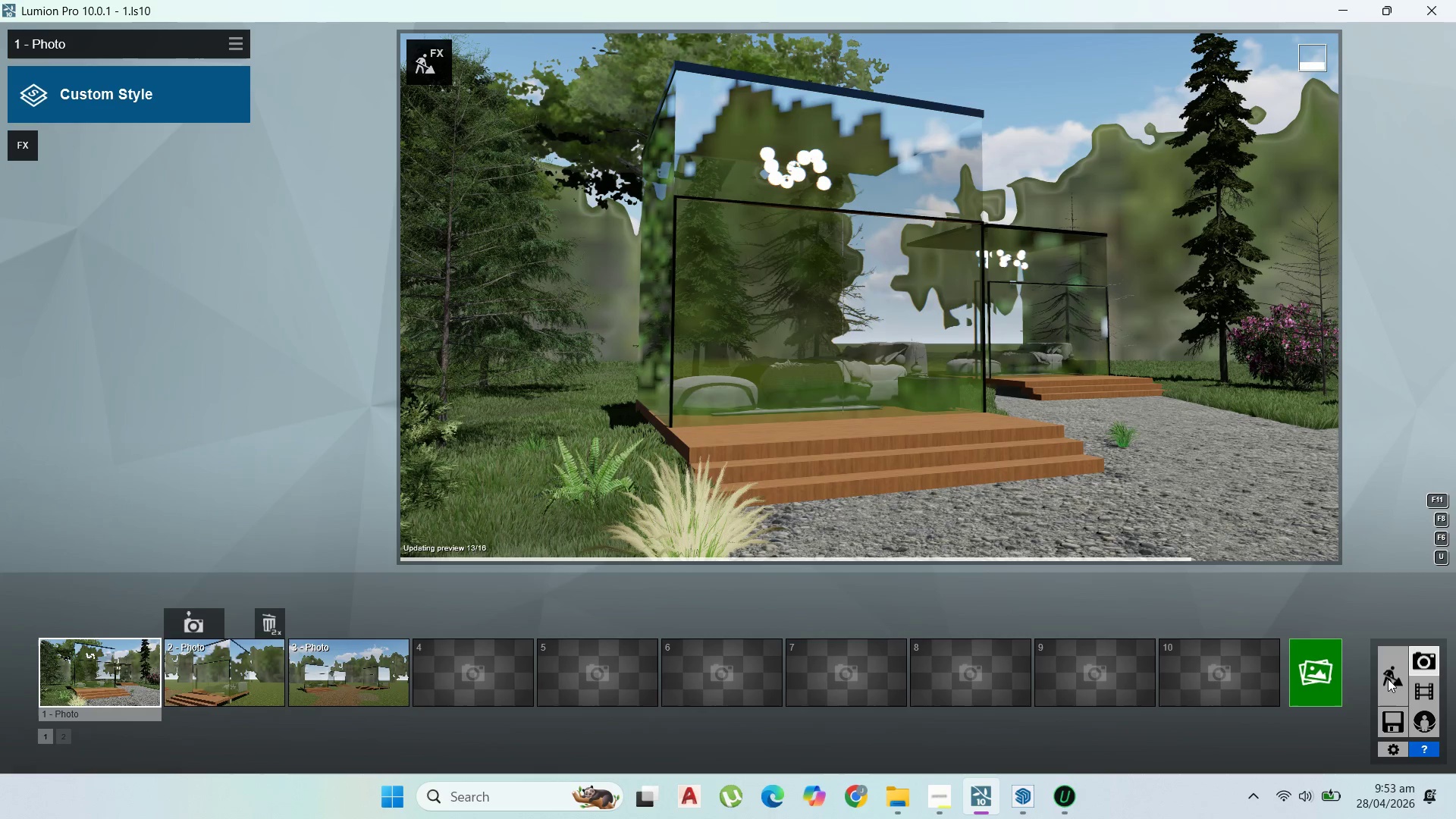 
triple_click([1388, 679])
 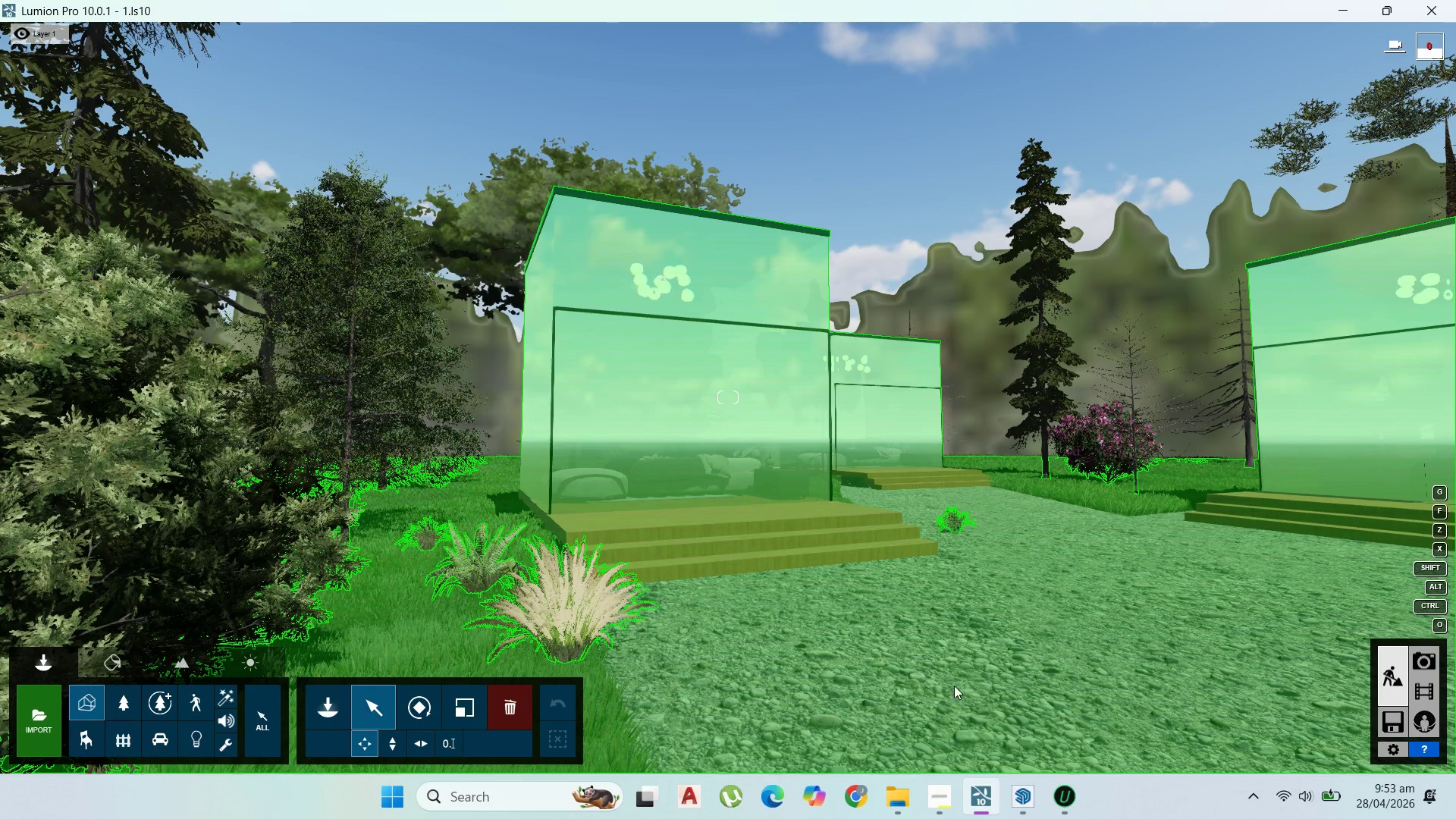 
left_click([115, 663])
 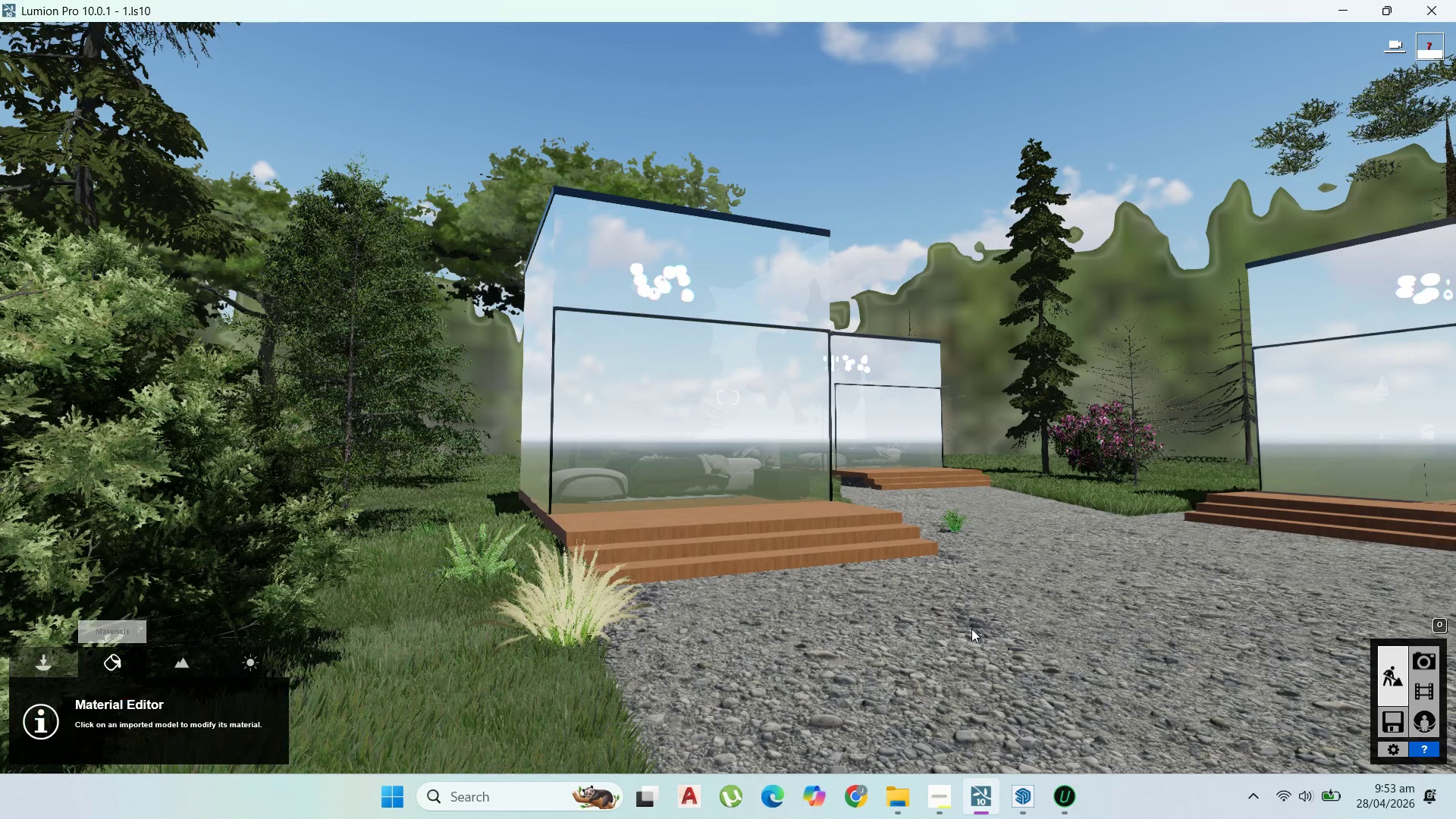 
left_click([971, 629])
 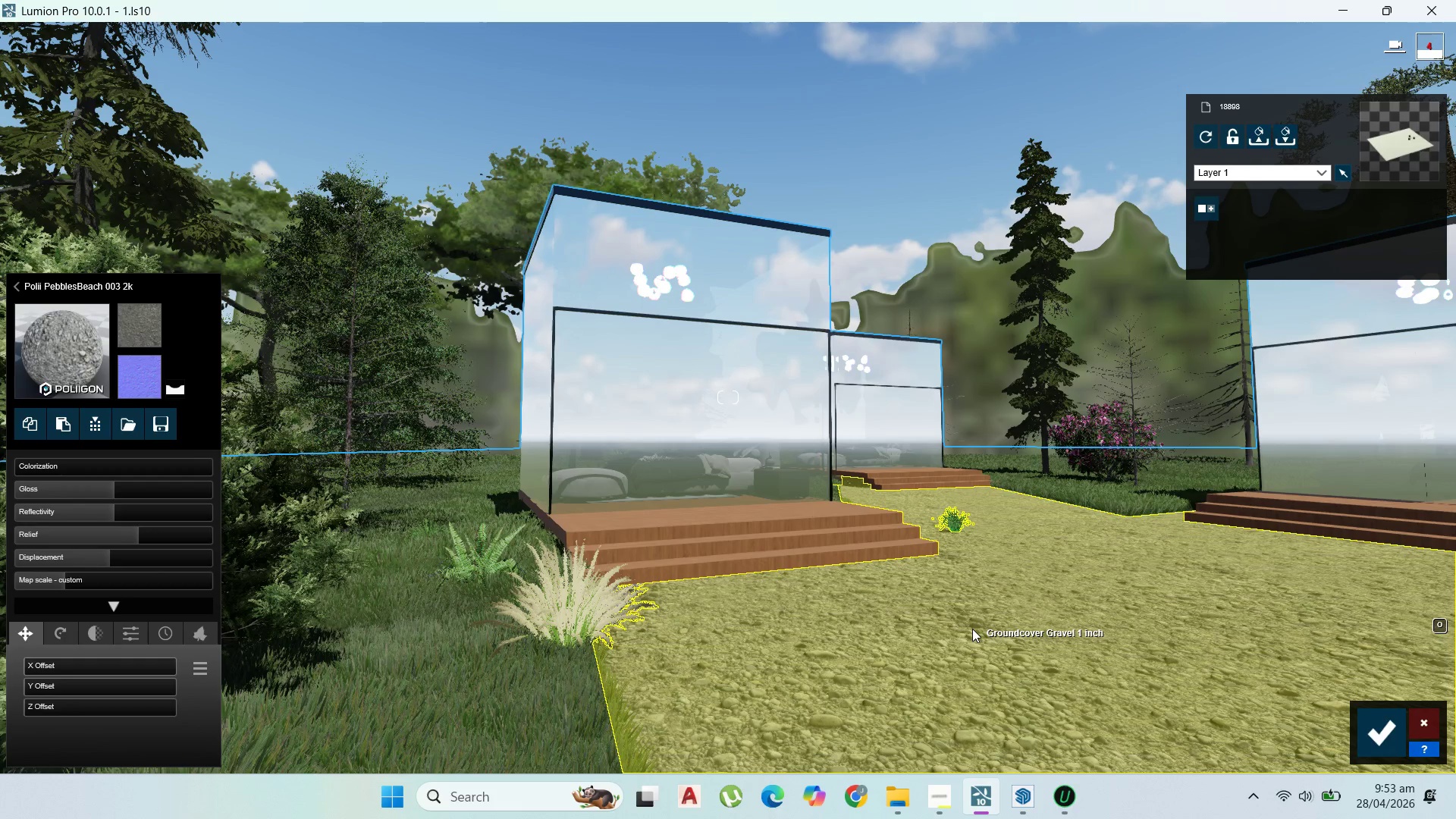 
wait(5.27)
 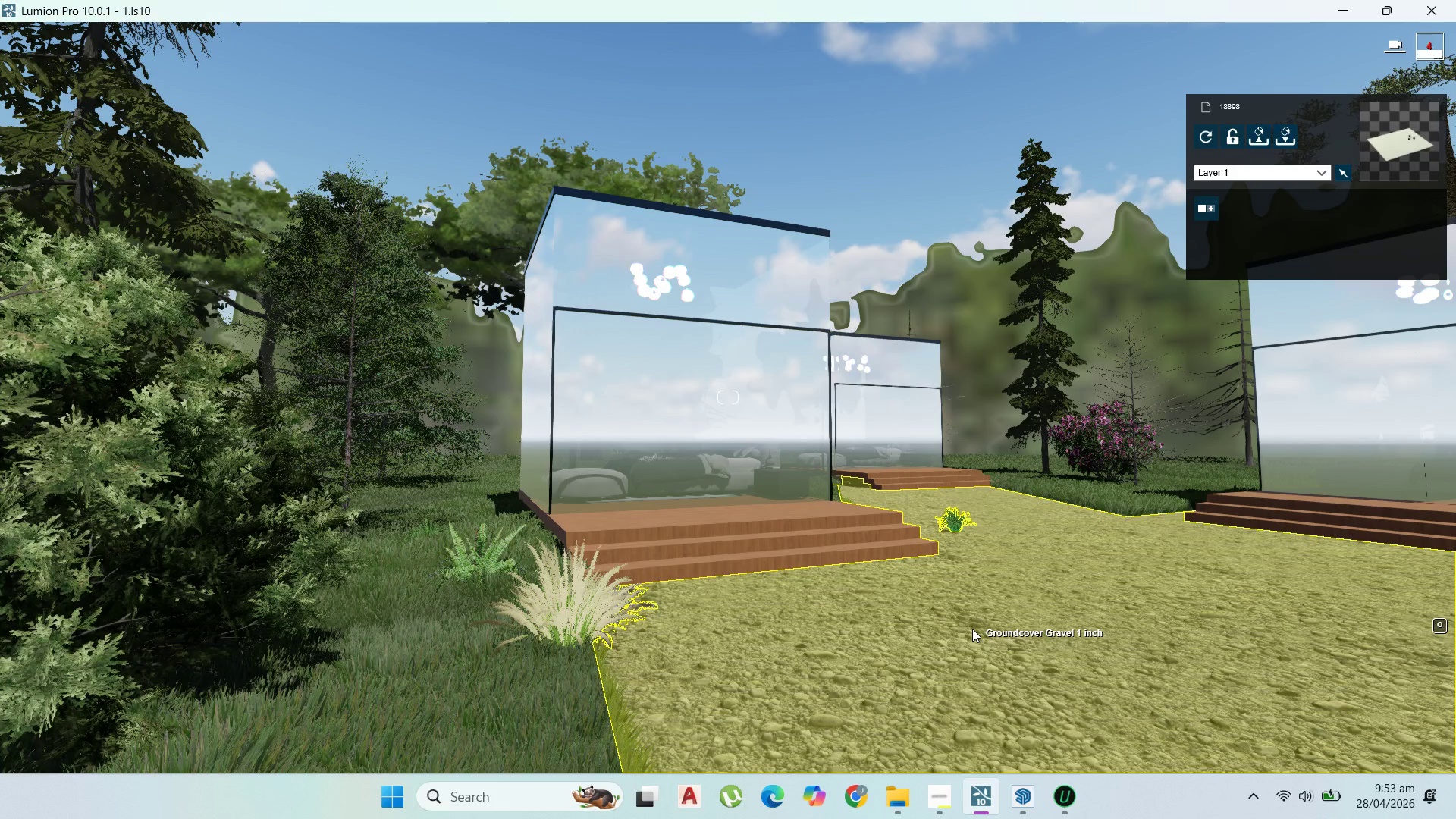 
left_click([56, 350])
 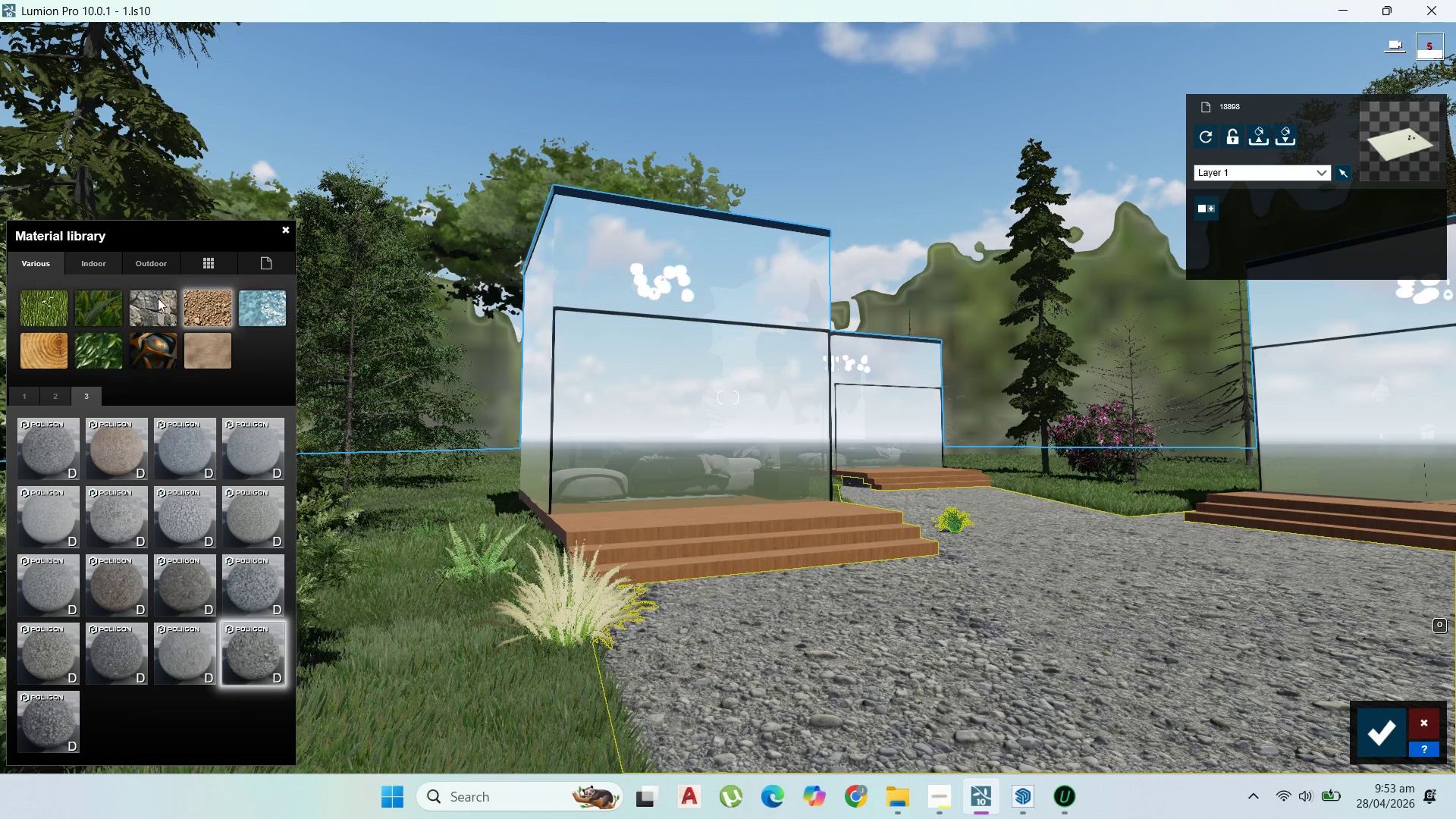 
left_click([30, 400])
 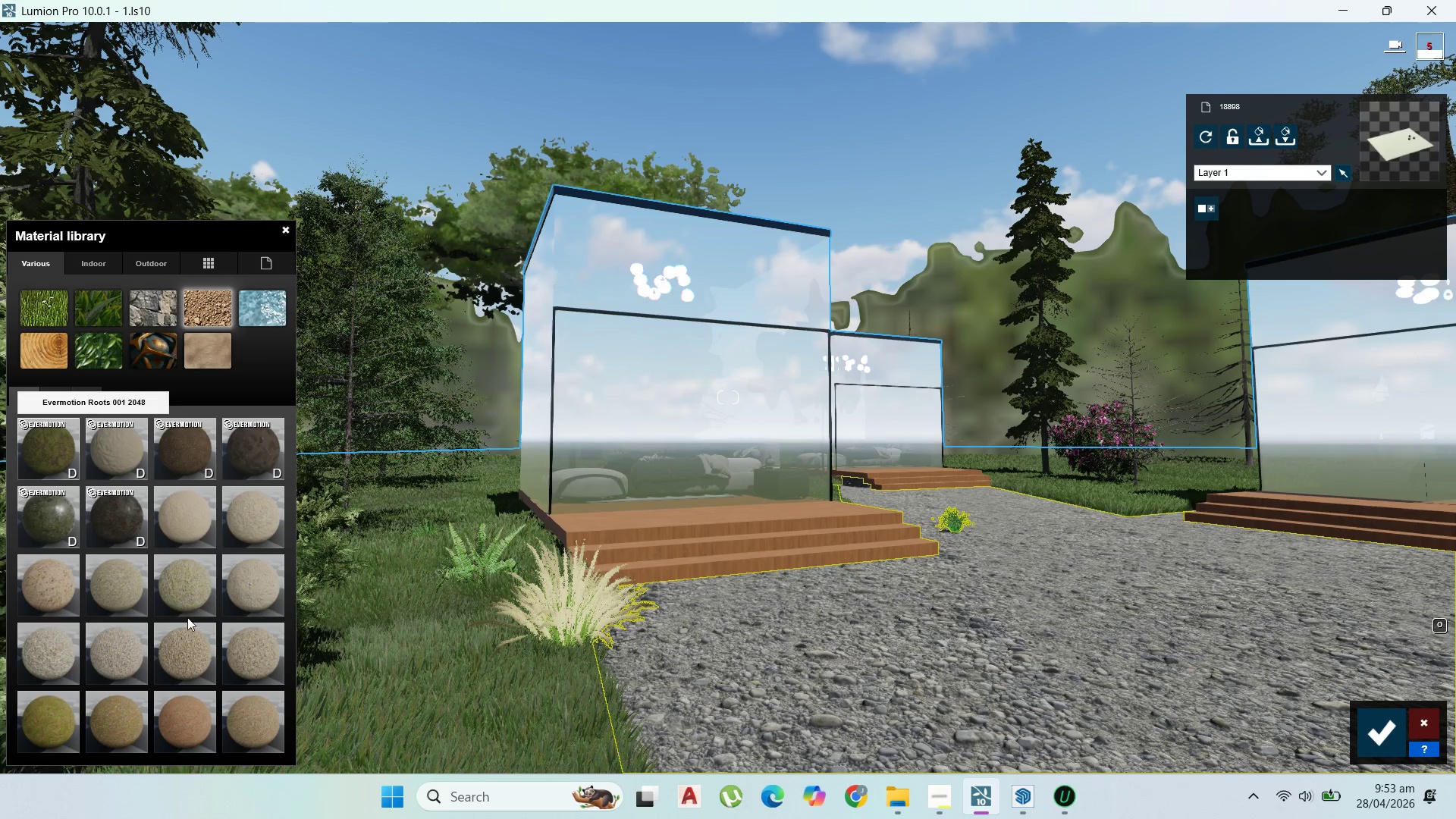 
wait(5.12)
 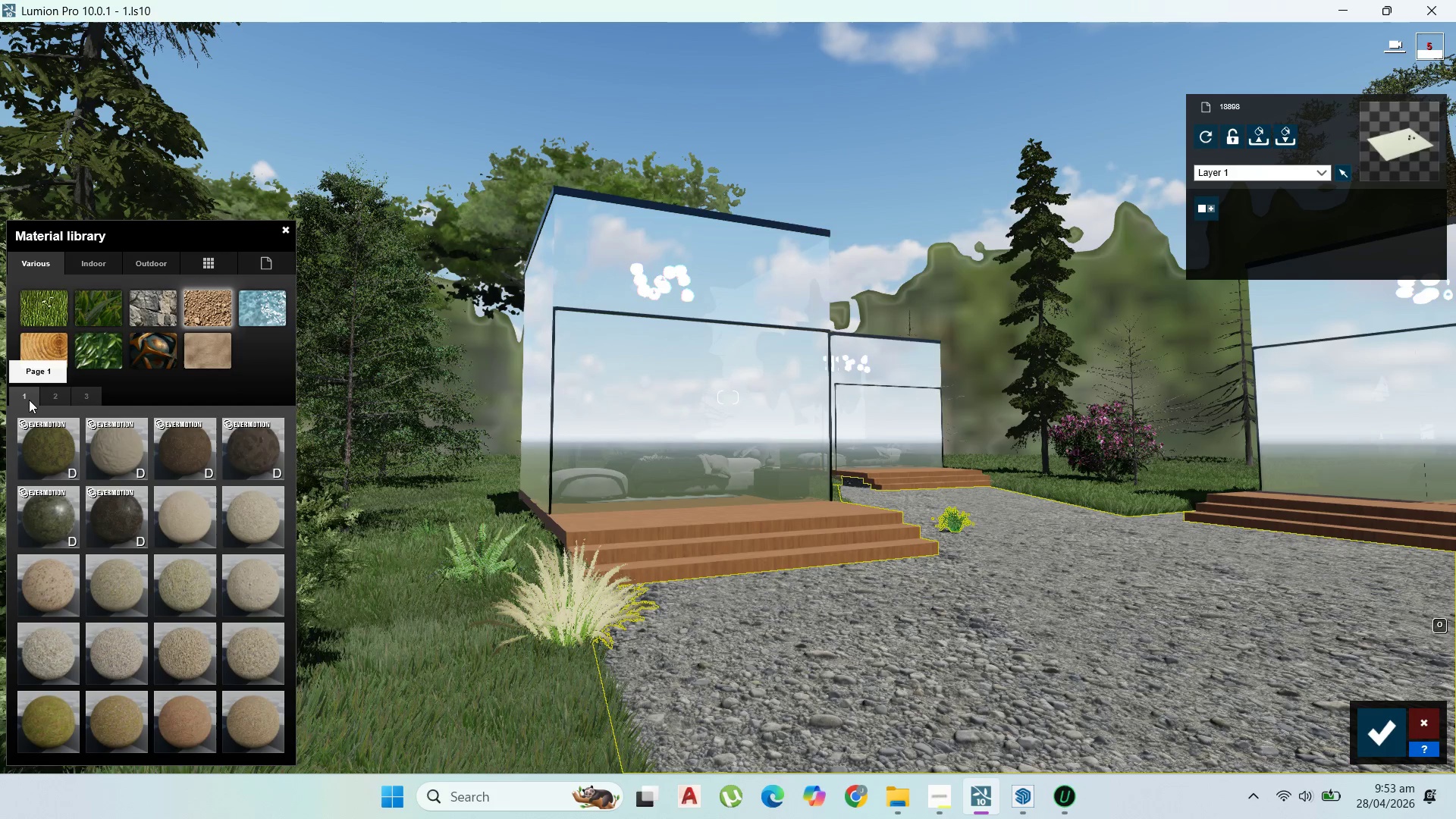 
left_click([127, 518])
 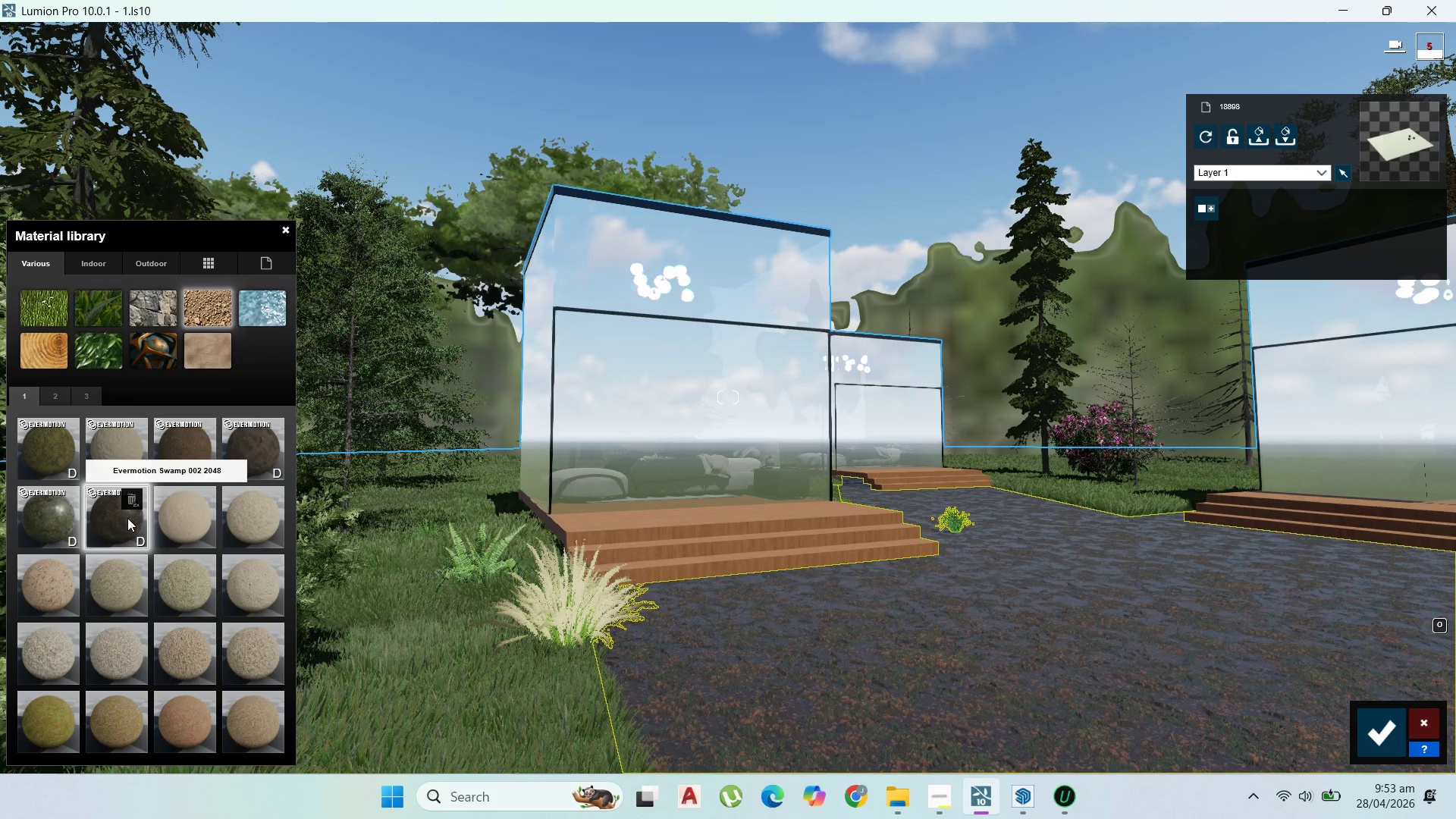 
left_click([186, 445])
 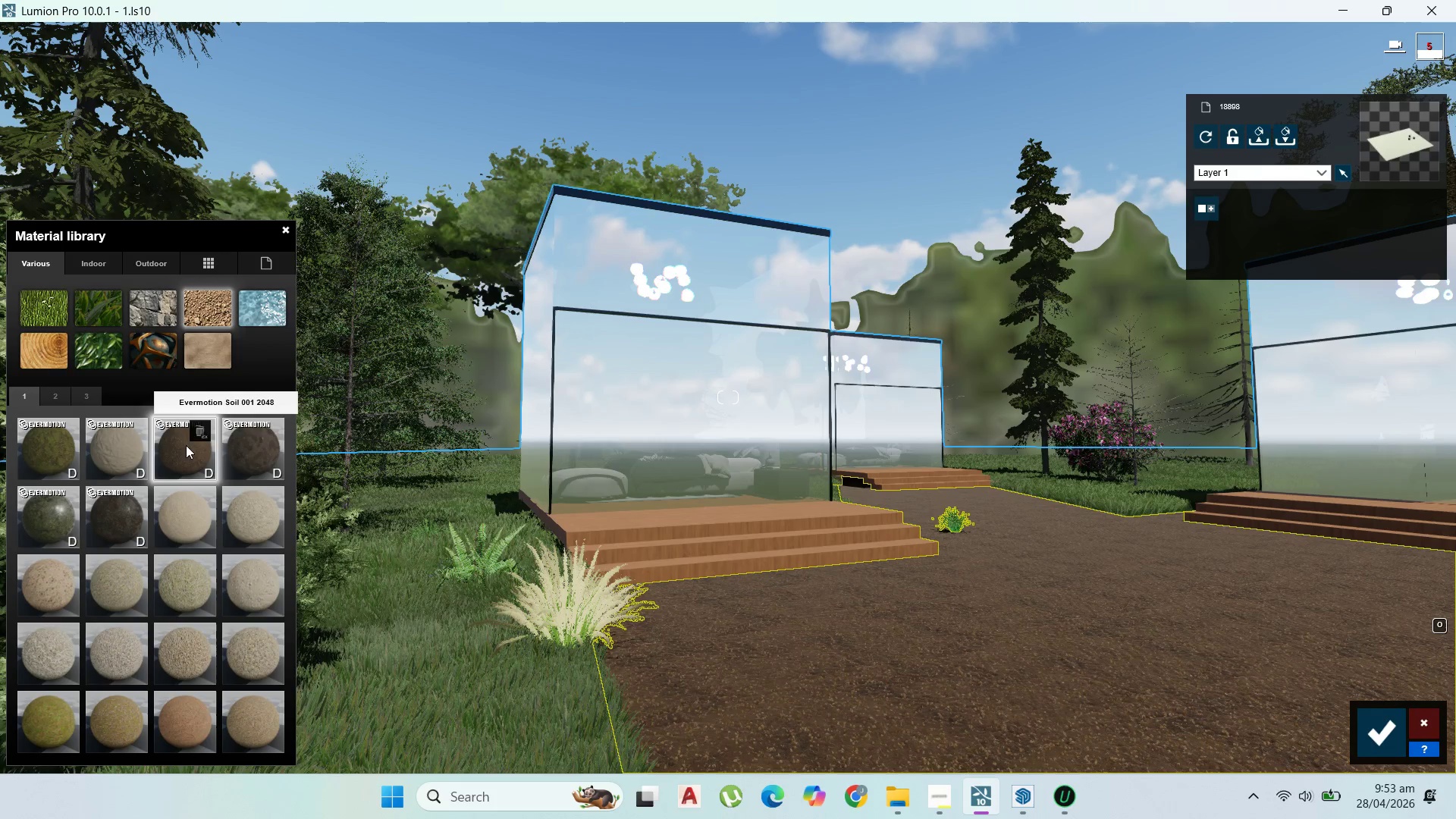 
left_click([256, 461])
 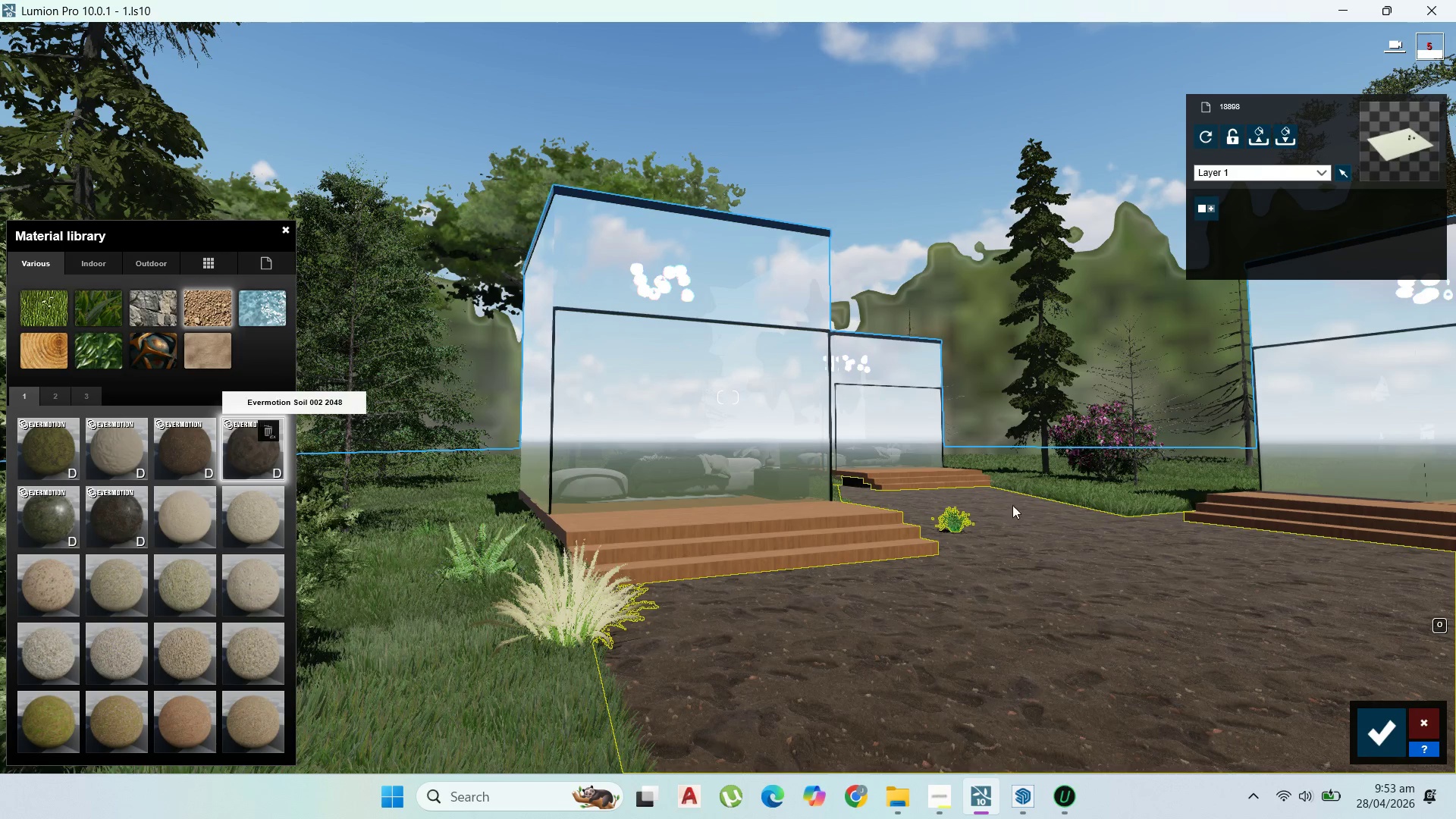 
wait(5.72)
 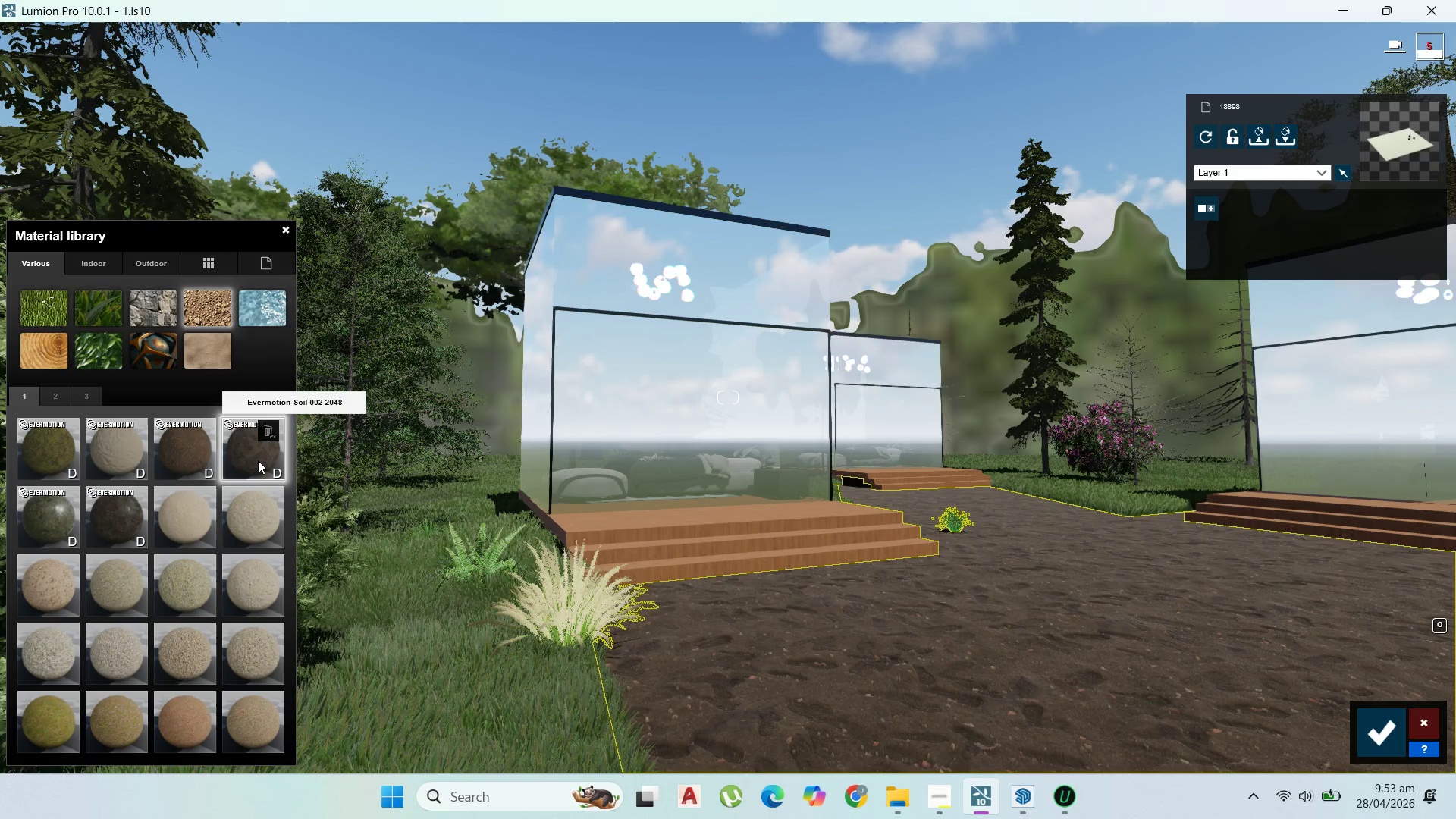 
scroll: coordinate [1043, 535], scroll_direction: down, amount: 2.0
 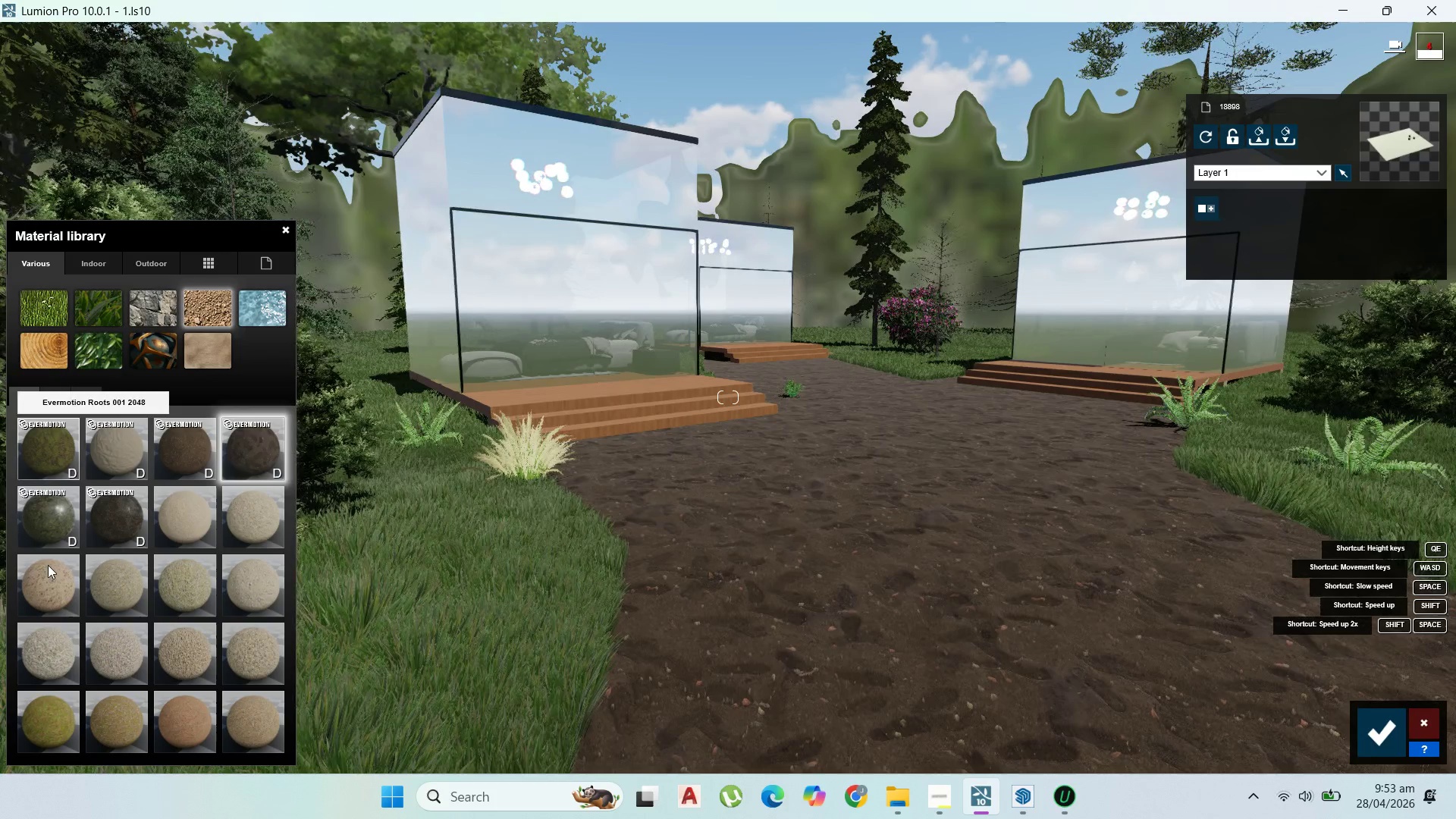 
wait(5.15)
 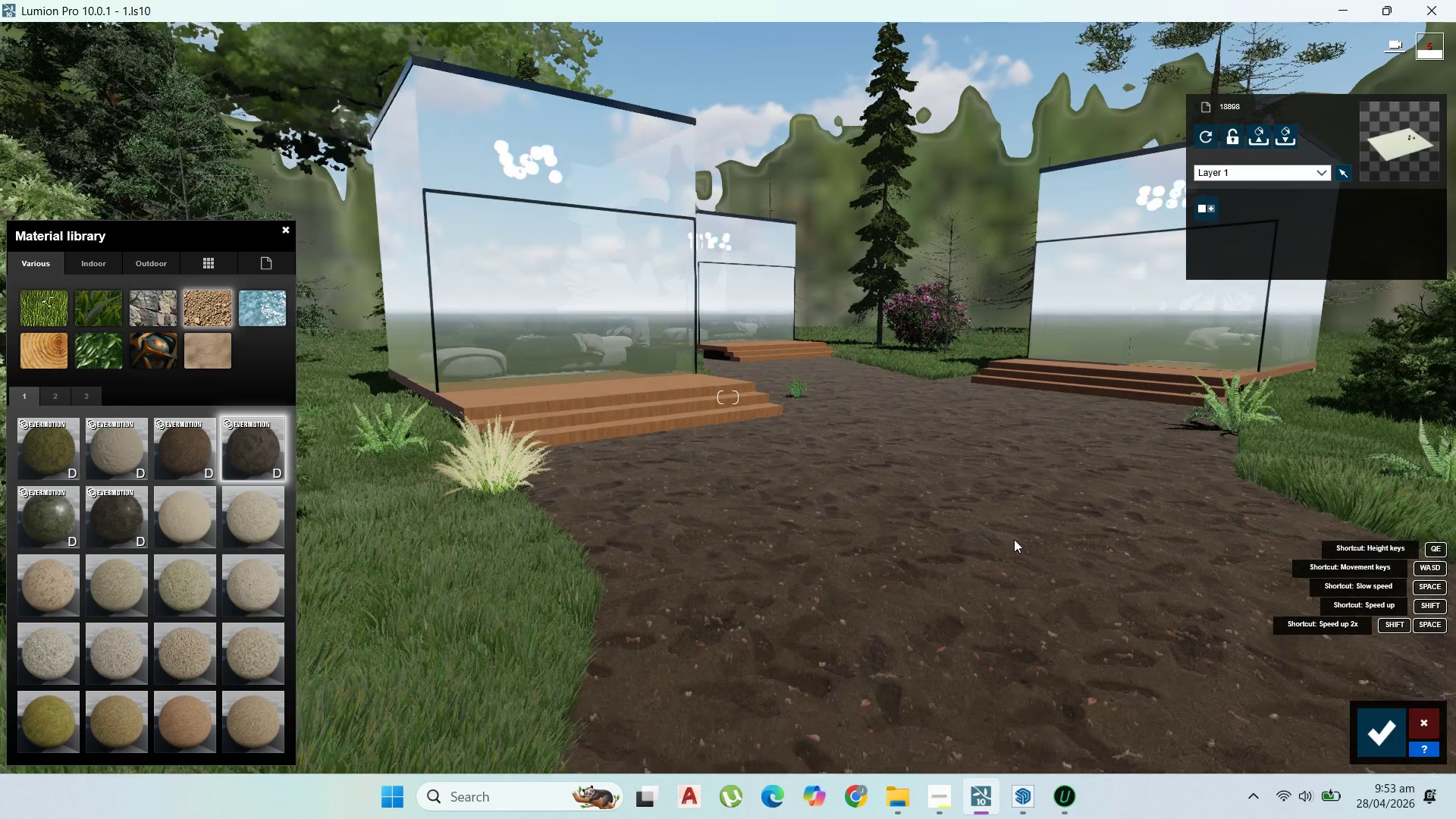 
left_click([111, 730])
 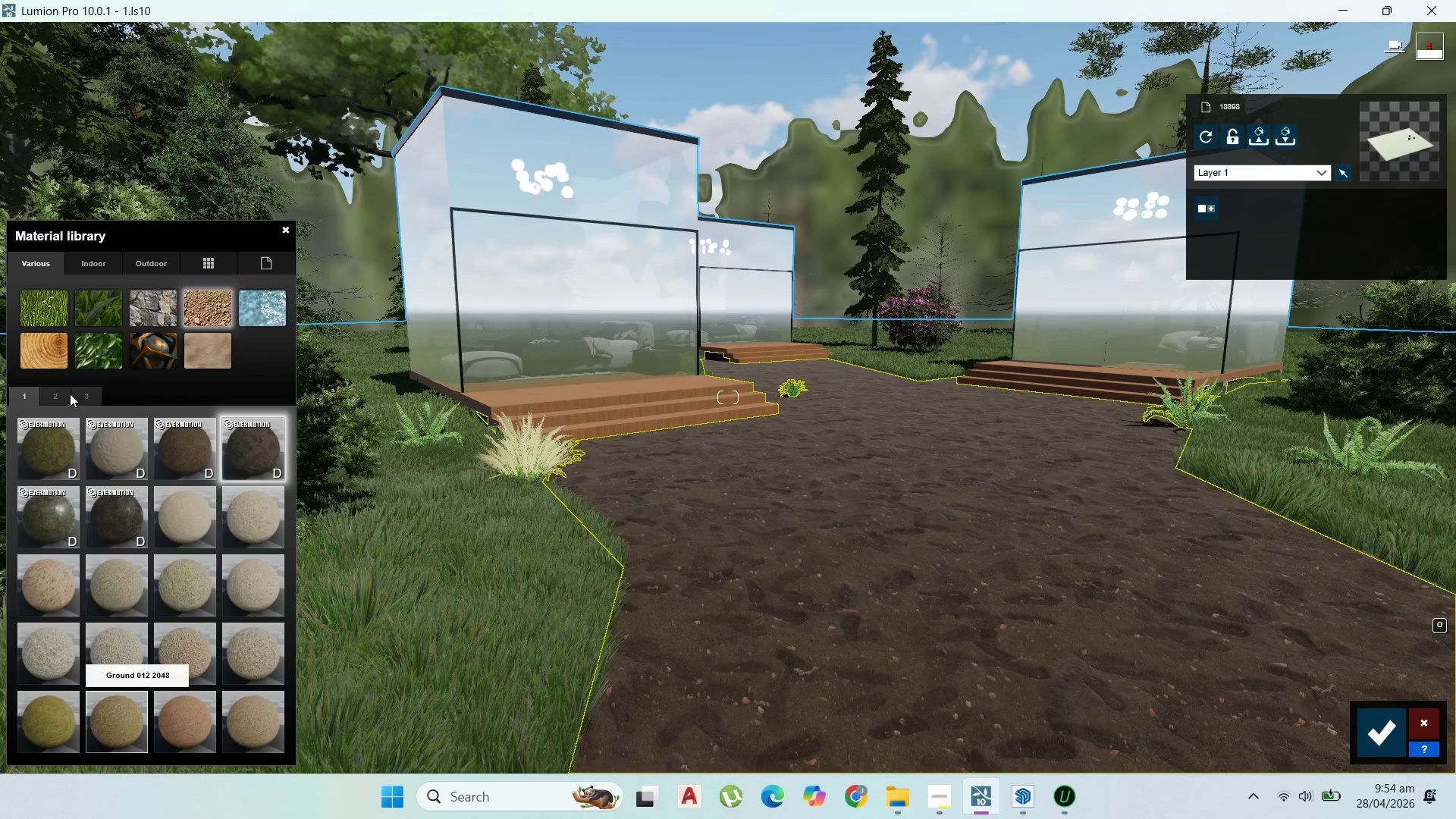 
left_click([79, 395])
 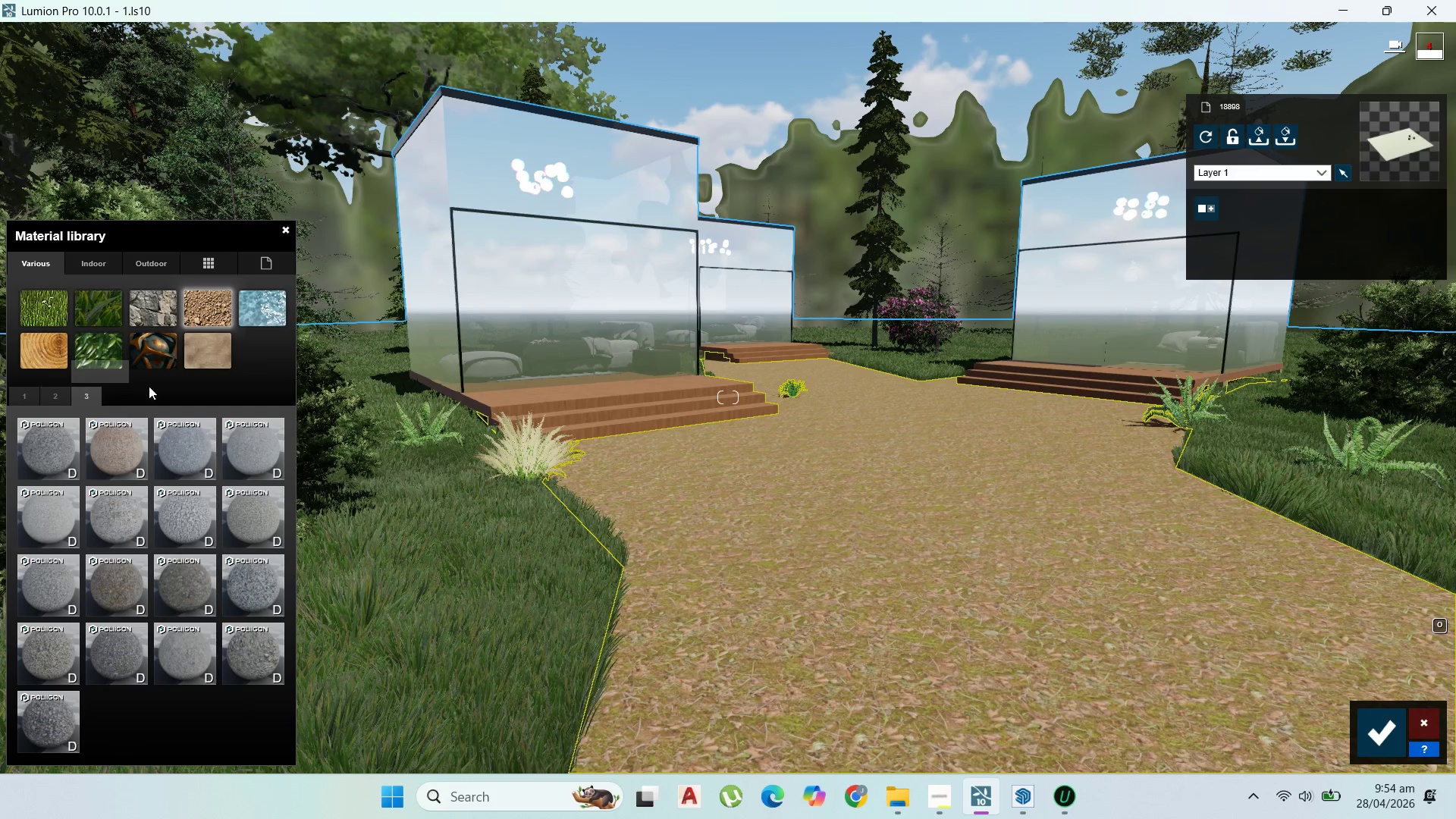 
left_click([161, 303])
 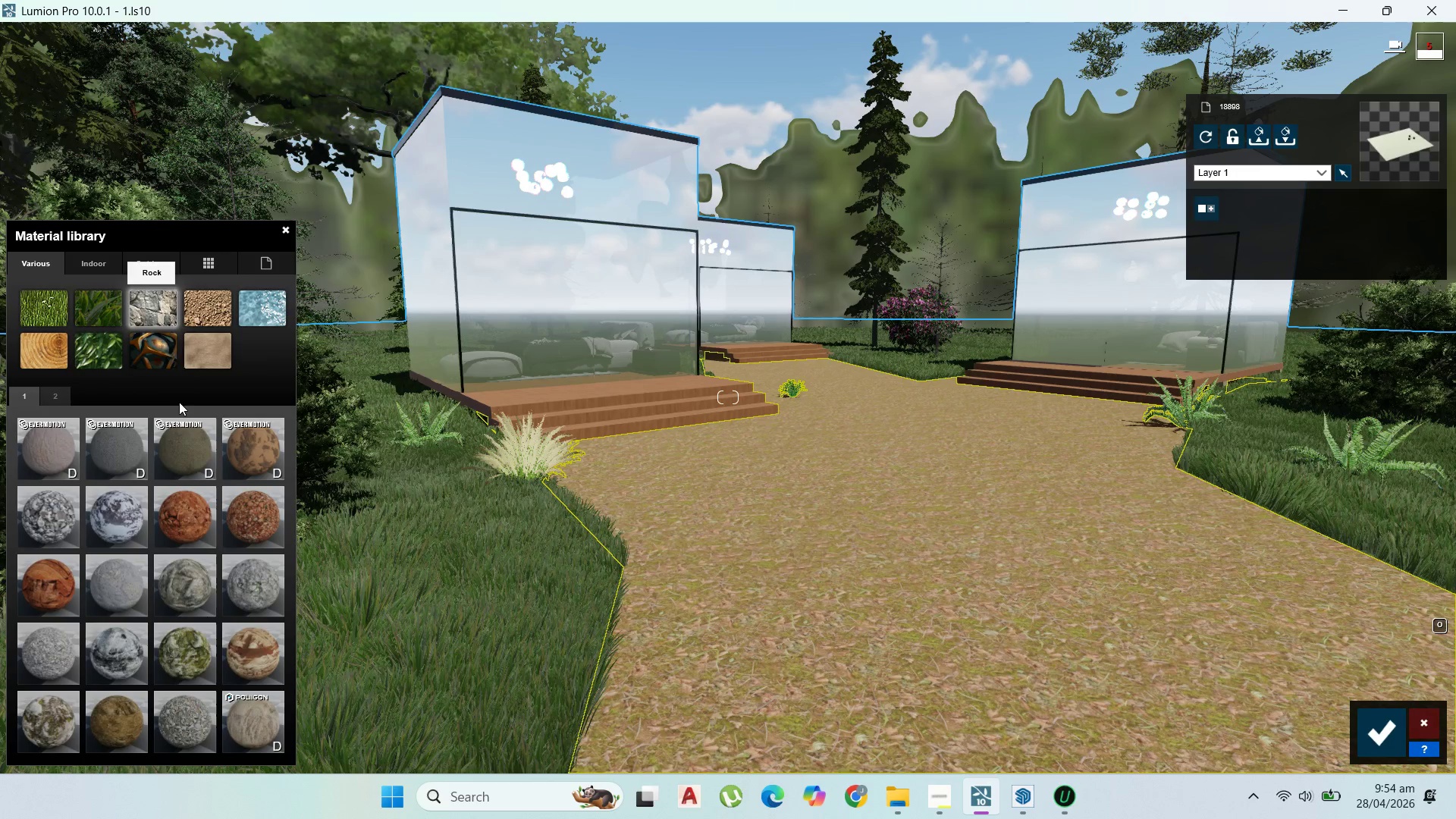 
left_click([123, 444])
 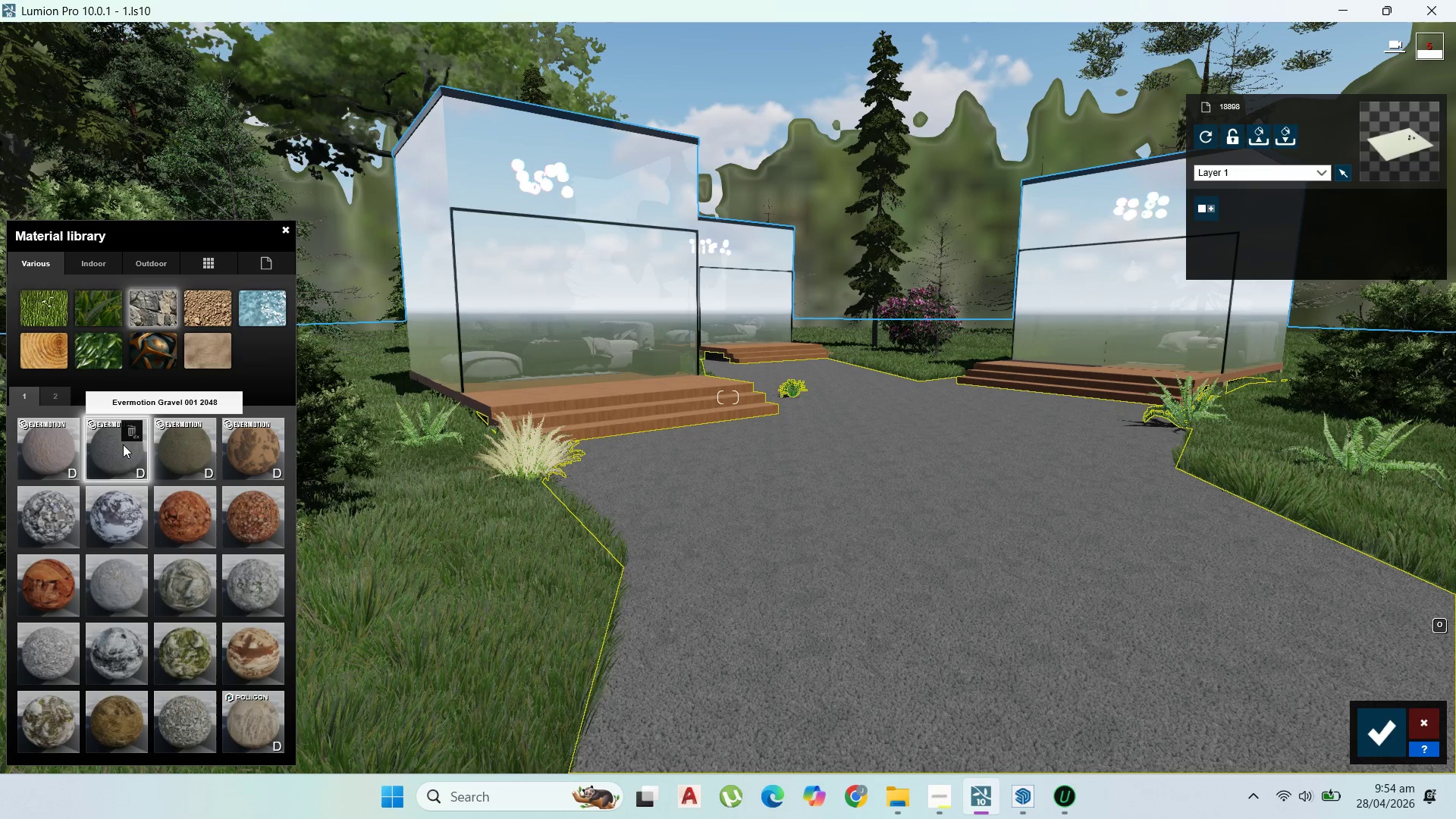 
left_click([169, 445])
 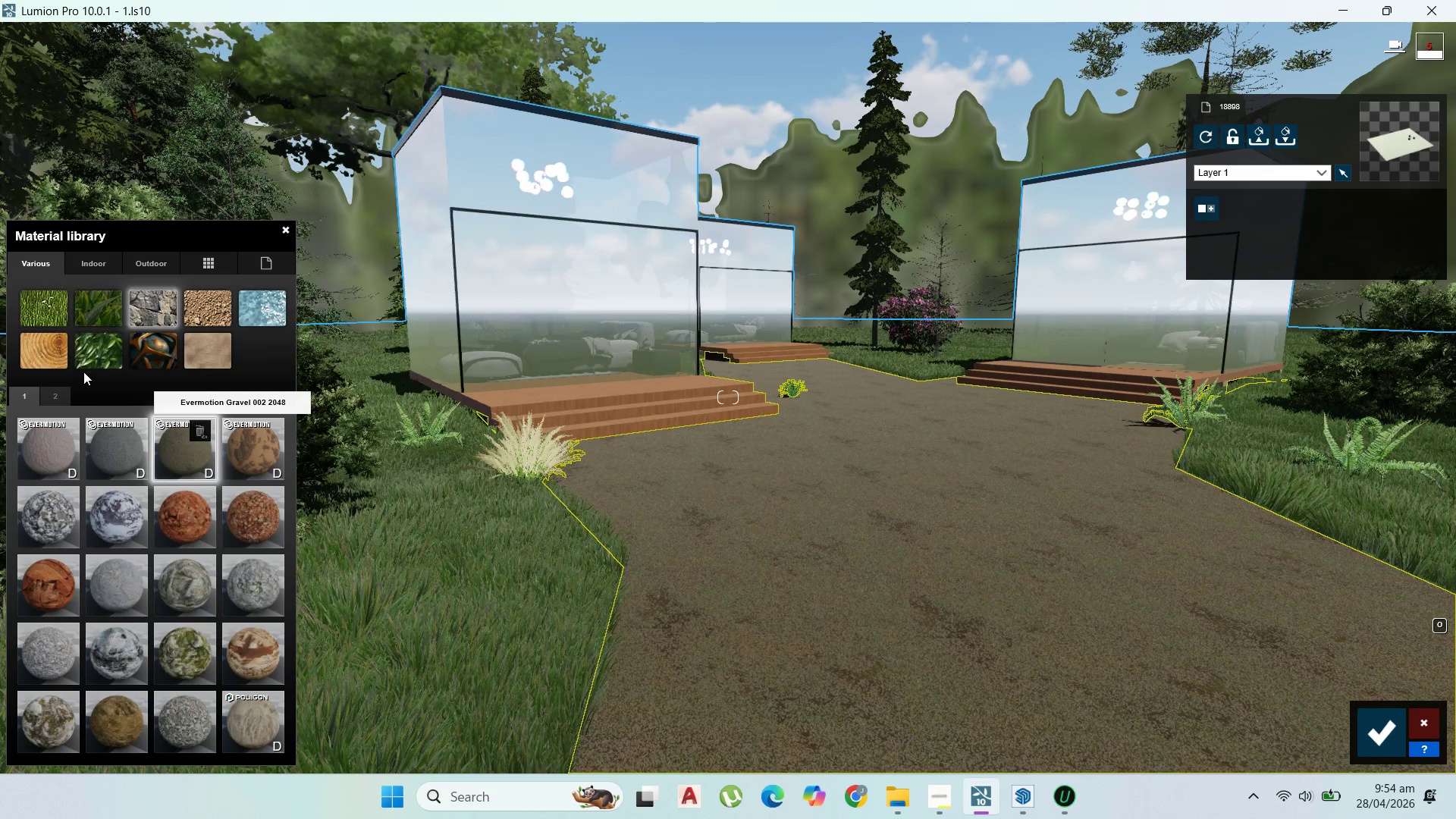 
left_click([29, 453])
 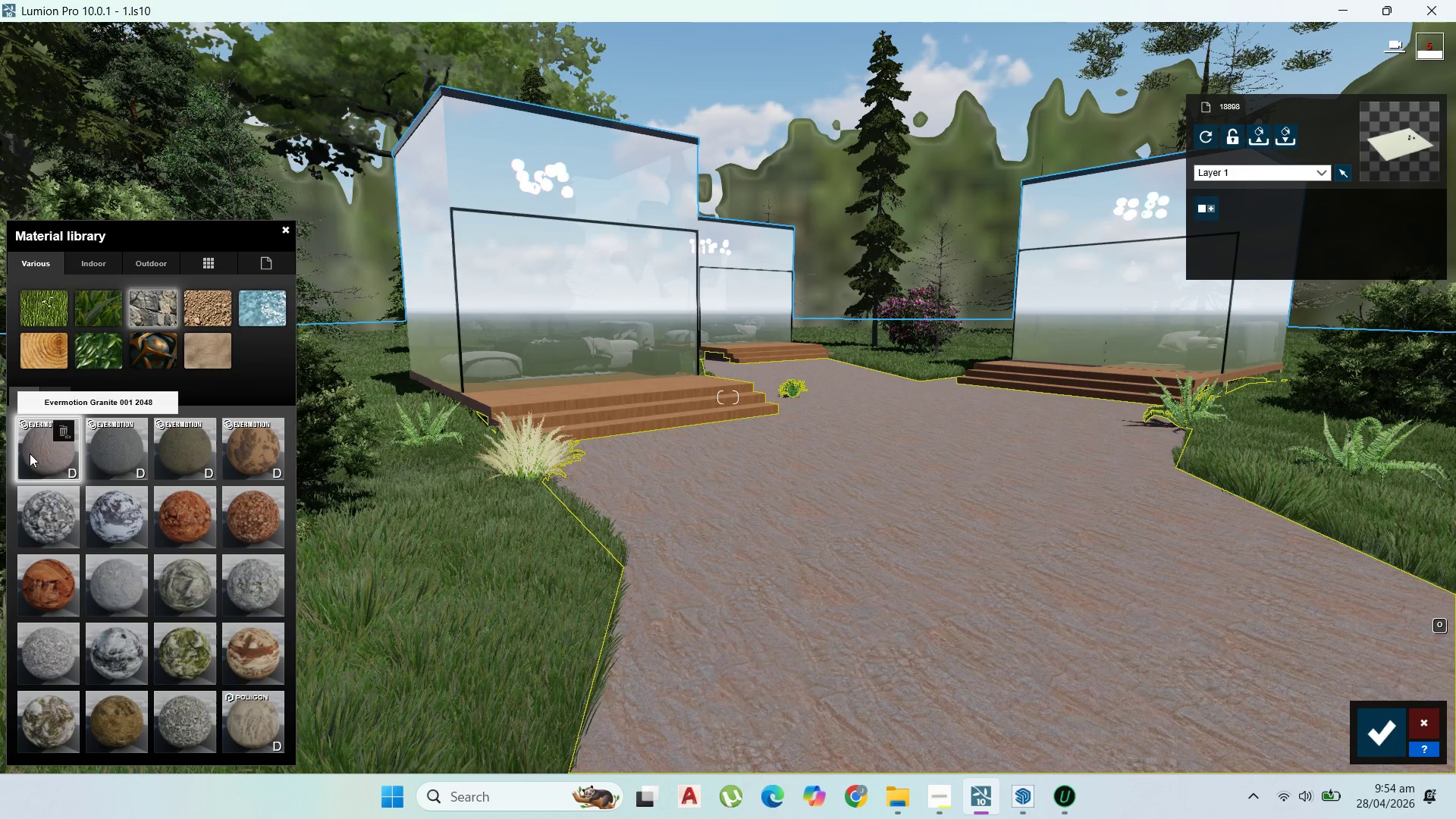 
left_click([275, 600])
 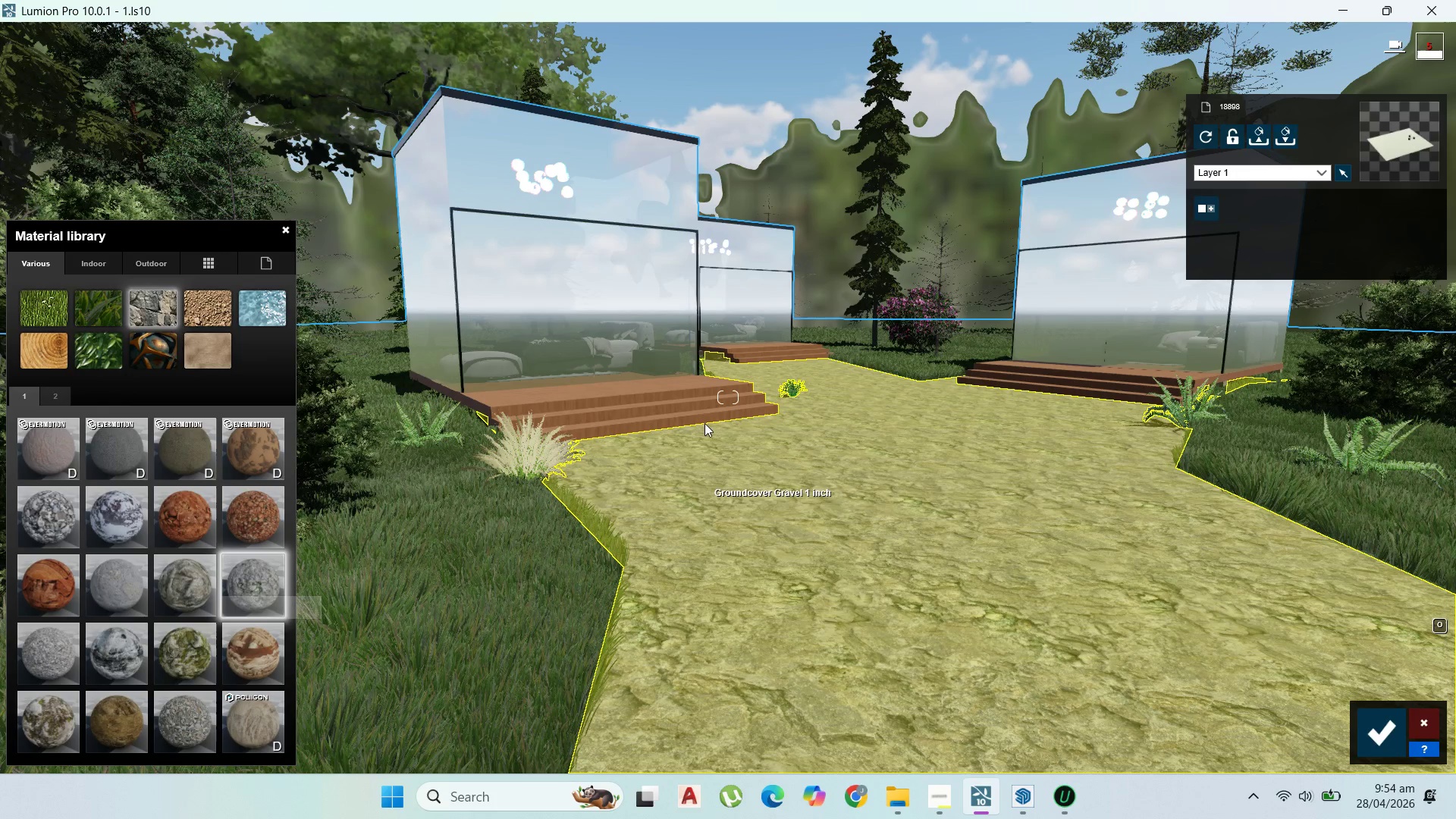 
wait(5.75)
 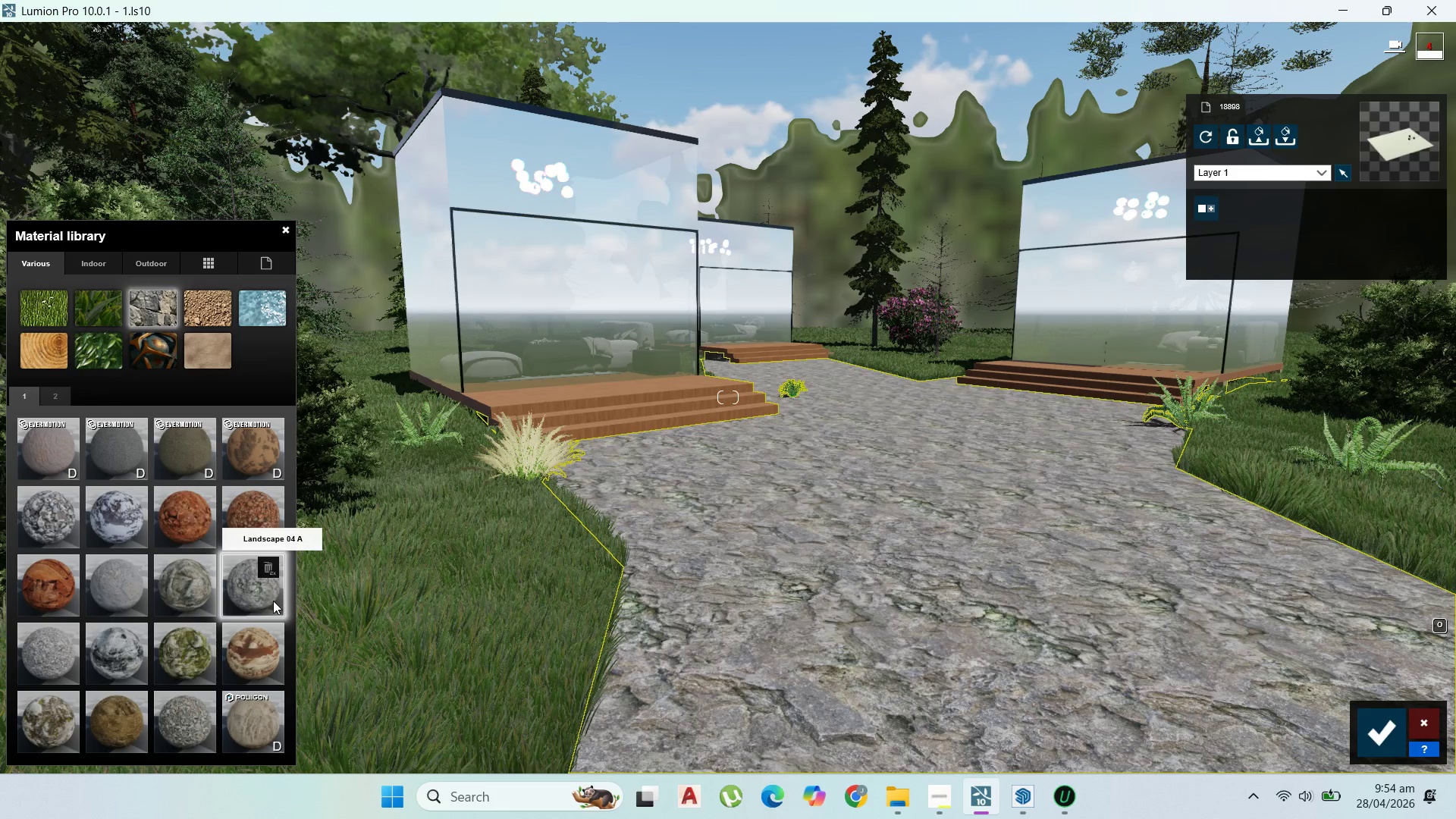 
scroll: coordinate [701, 447], scroll_direction: up, amount: 1.0
 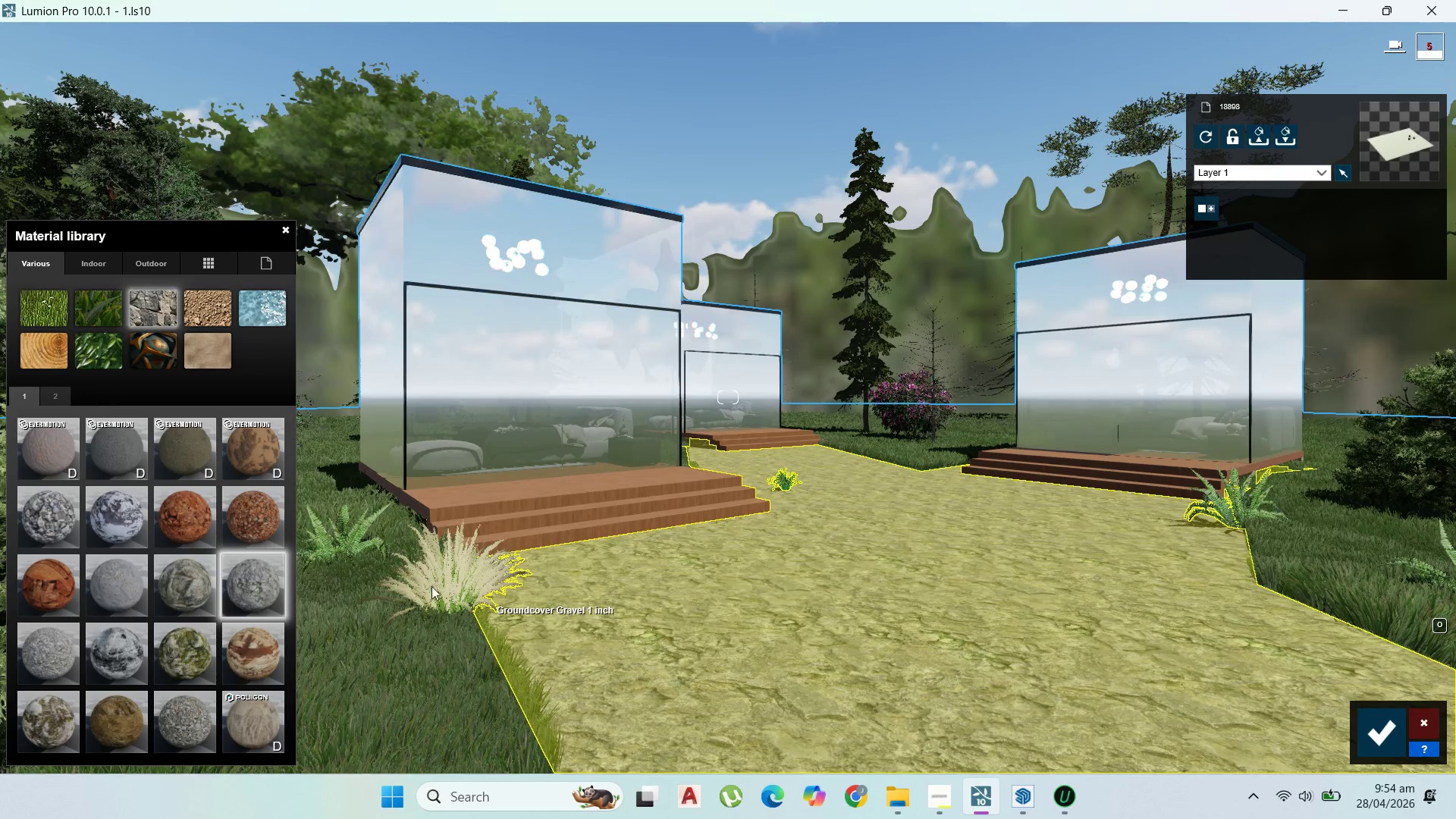 
wait(6.47)
 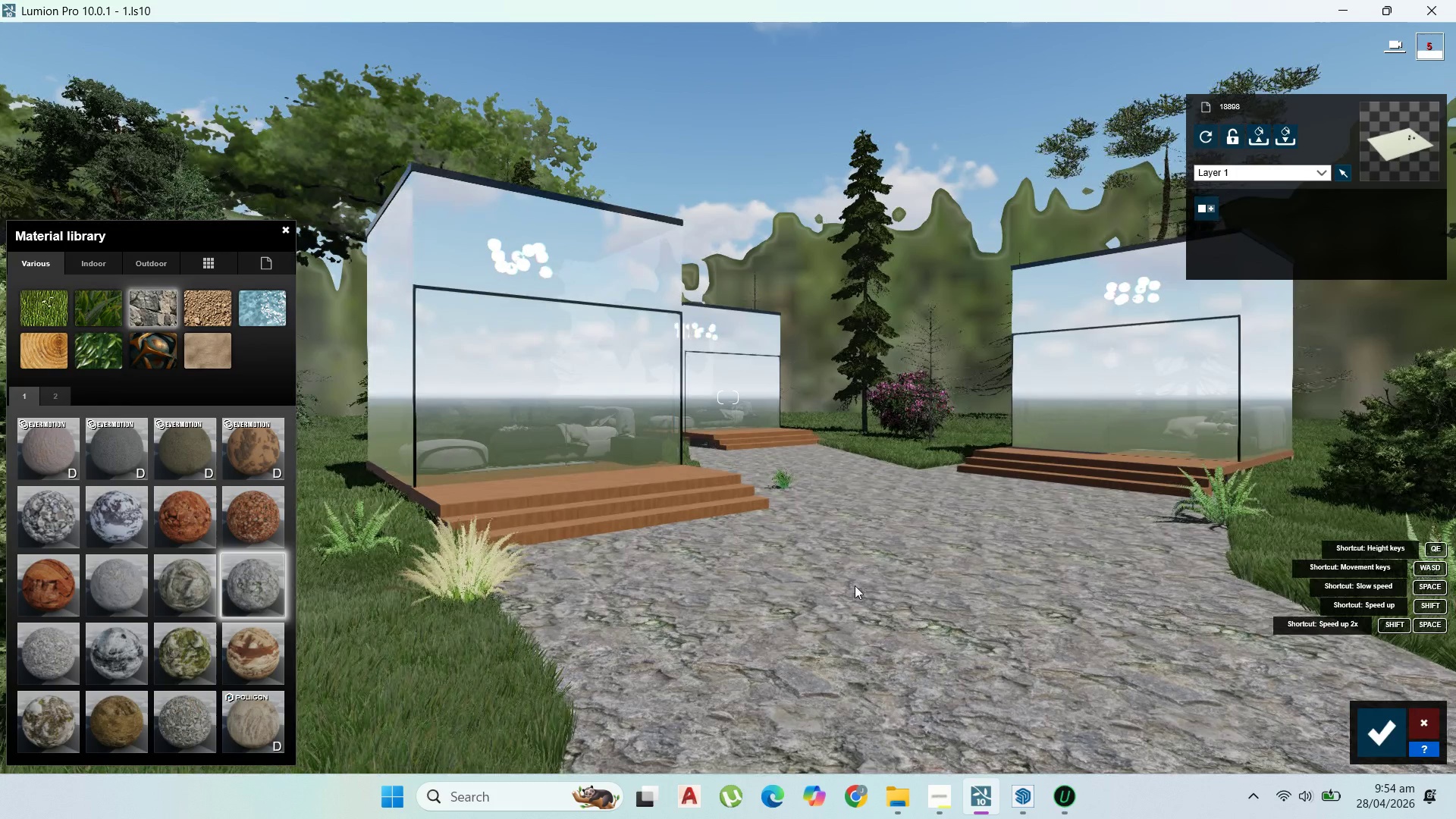 
hold_key(key=A, duration=1.48)
 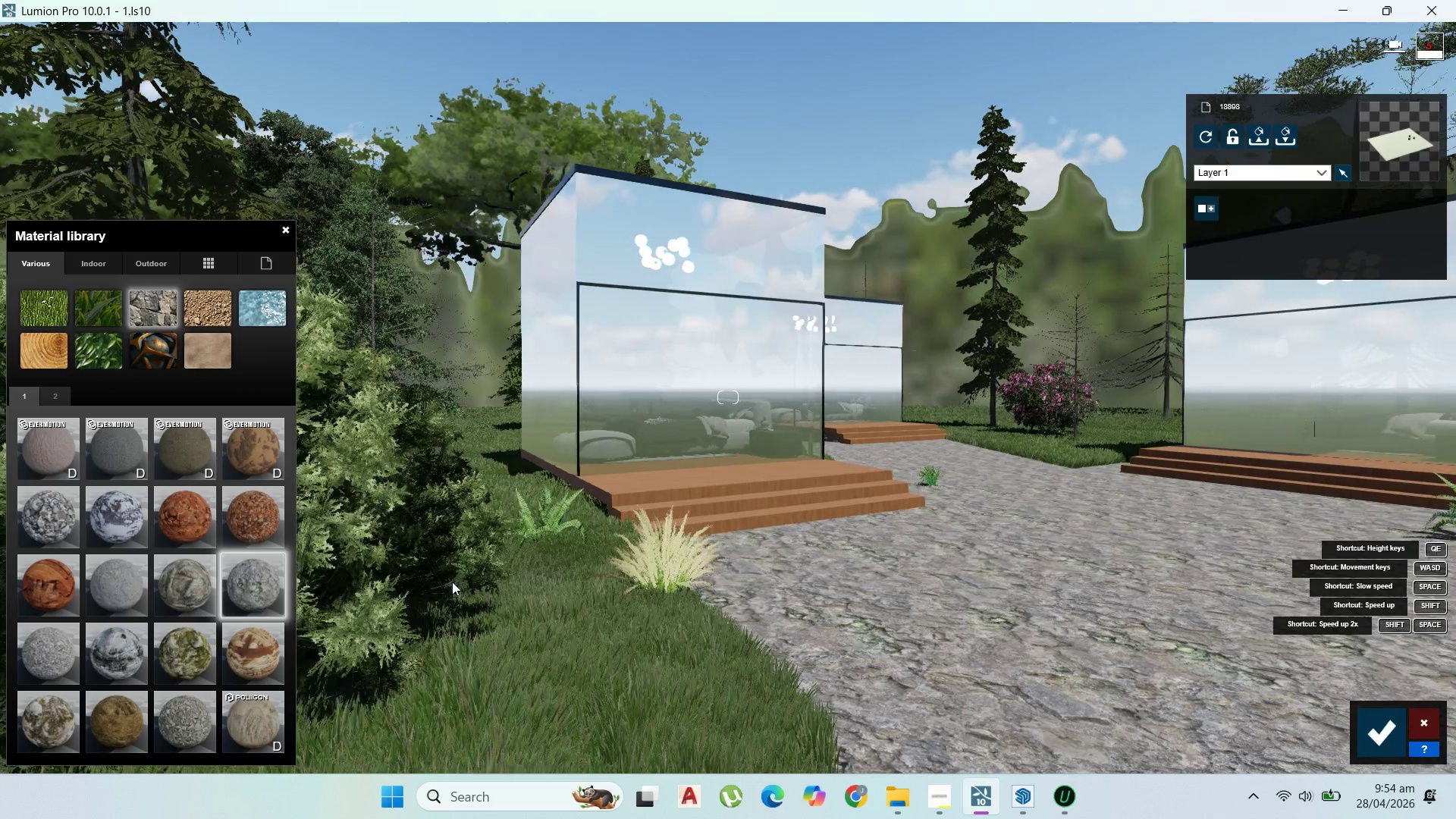 
hold_key(key=W, duration=5.49)
 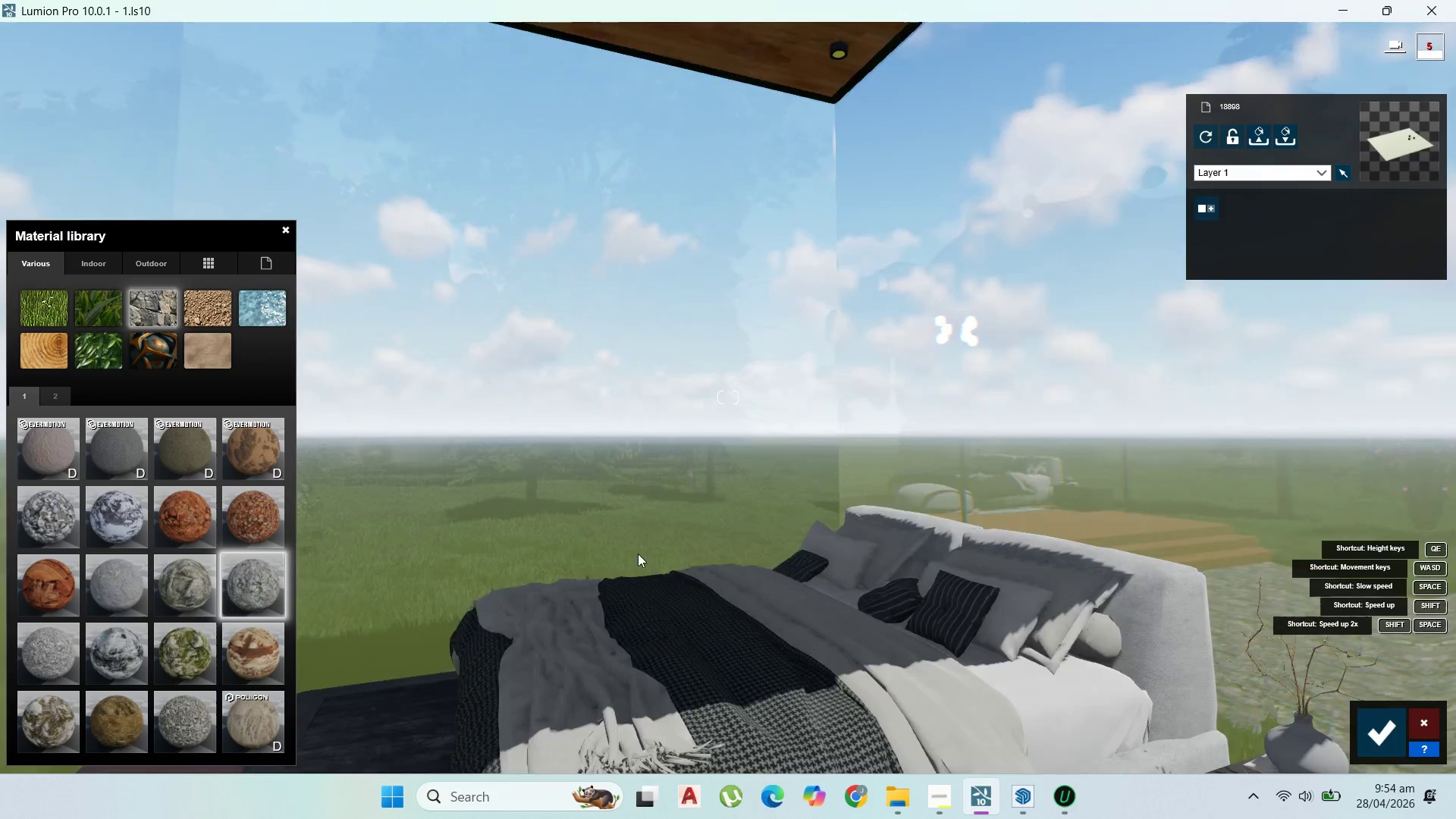 
hold_key(key=D, duration=0.5)
 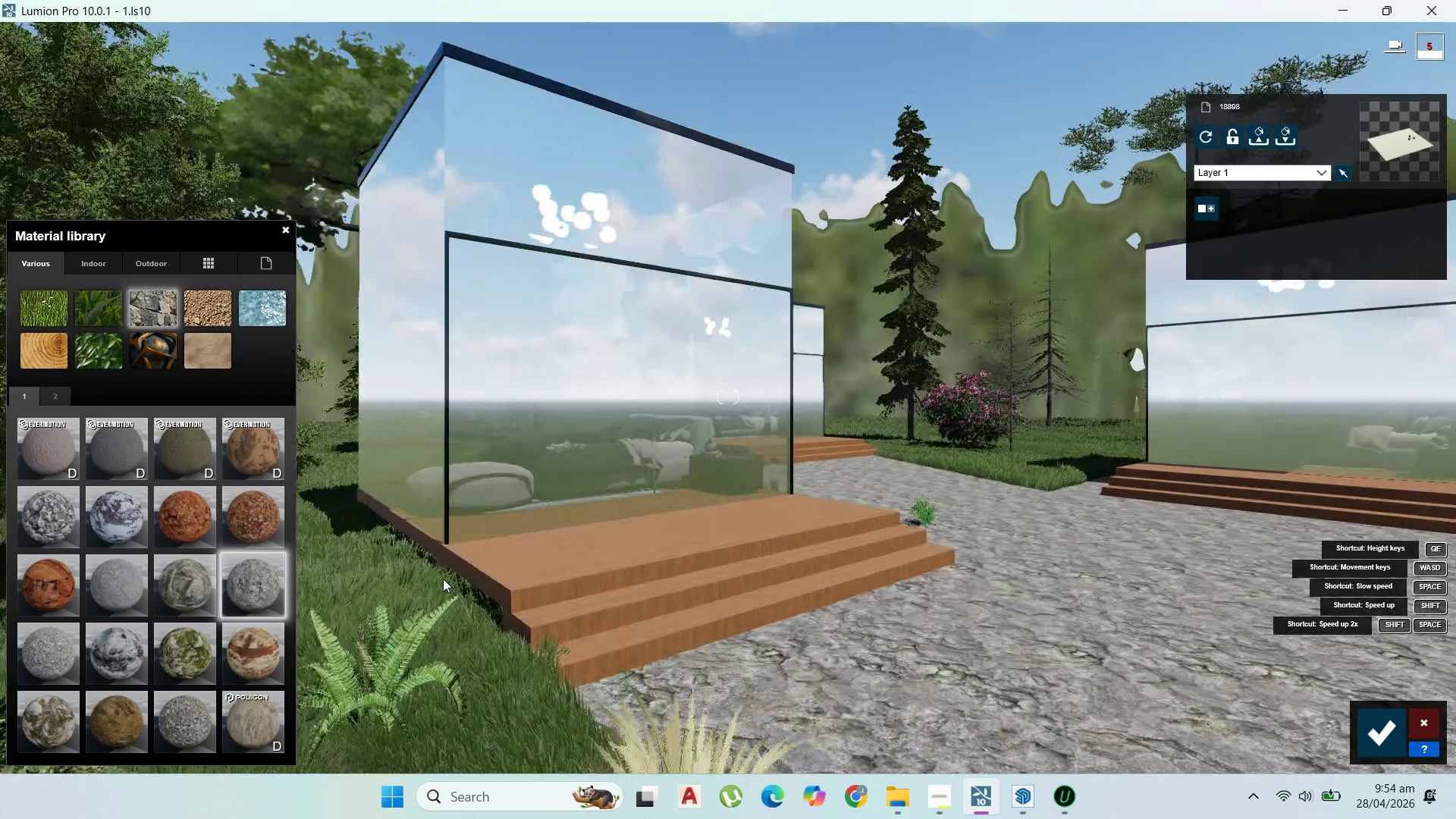 
scroll: coordinate [497, 570], scroll_direction: up, amount: 2.0
 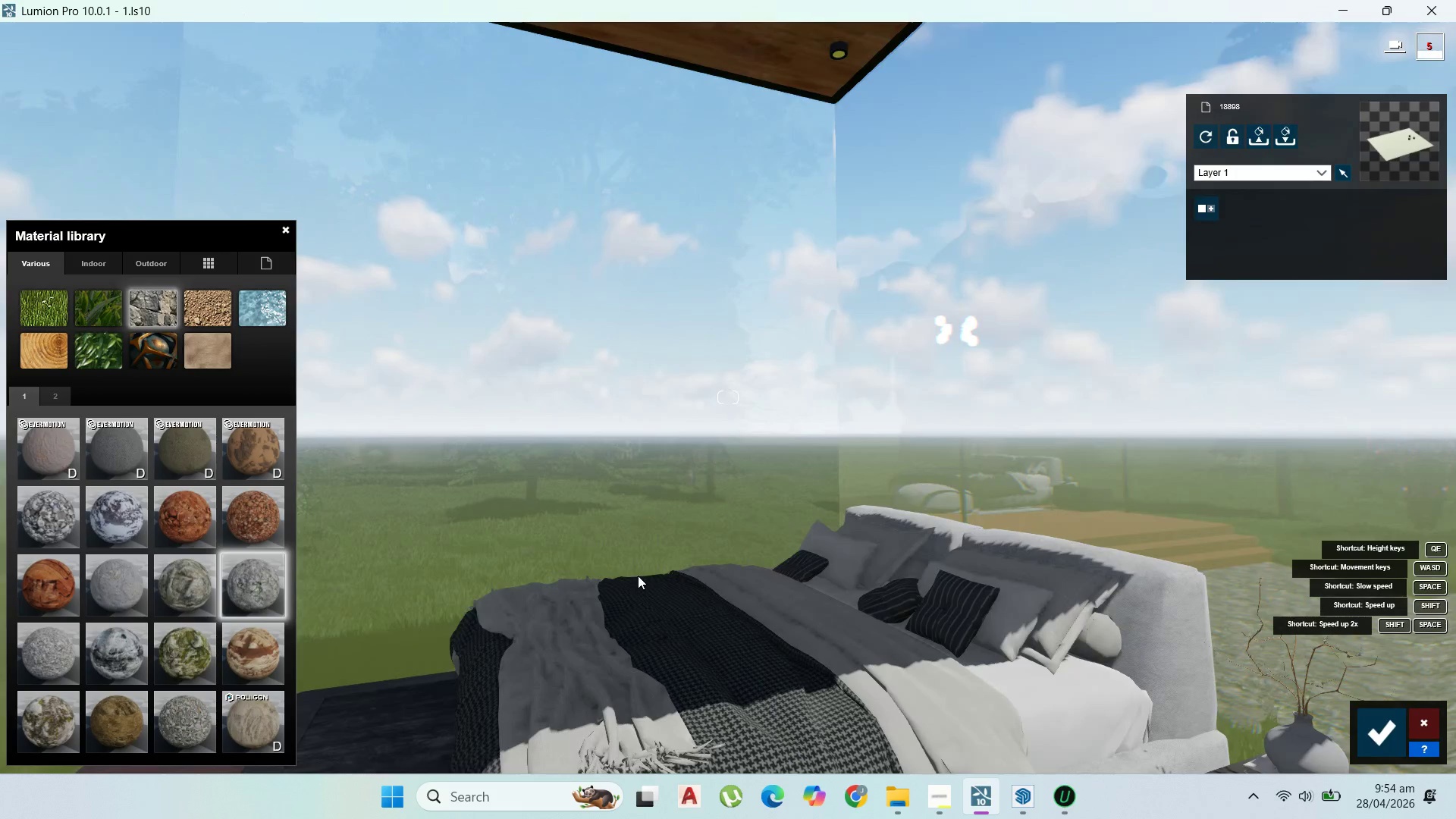 
hold_key(key=S, duration=0.78)
 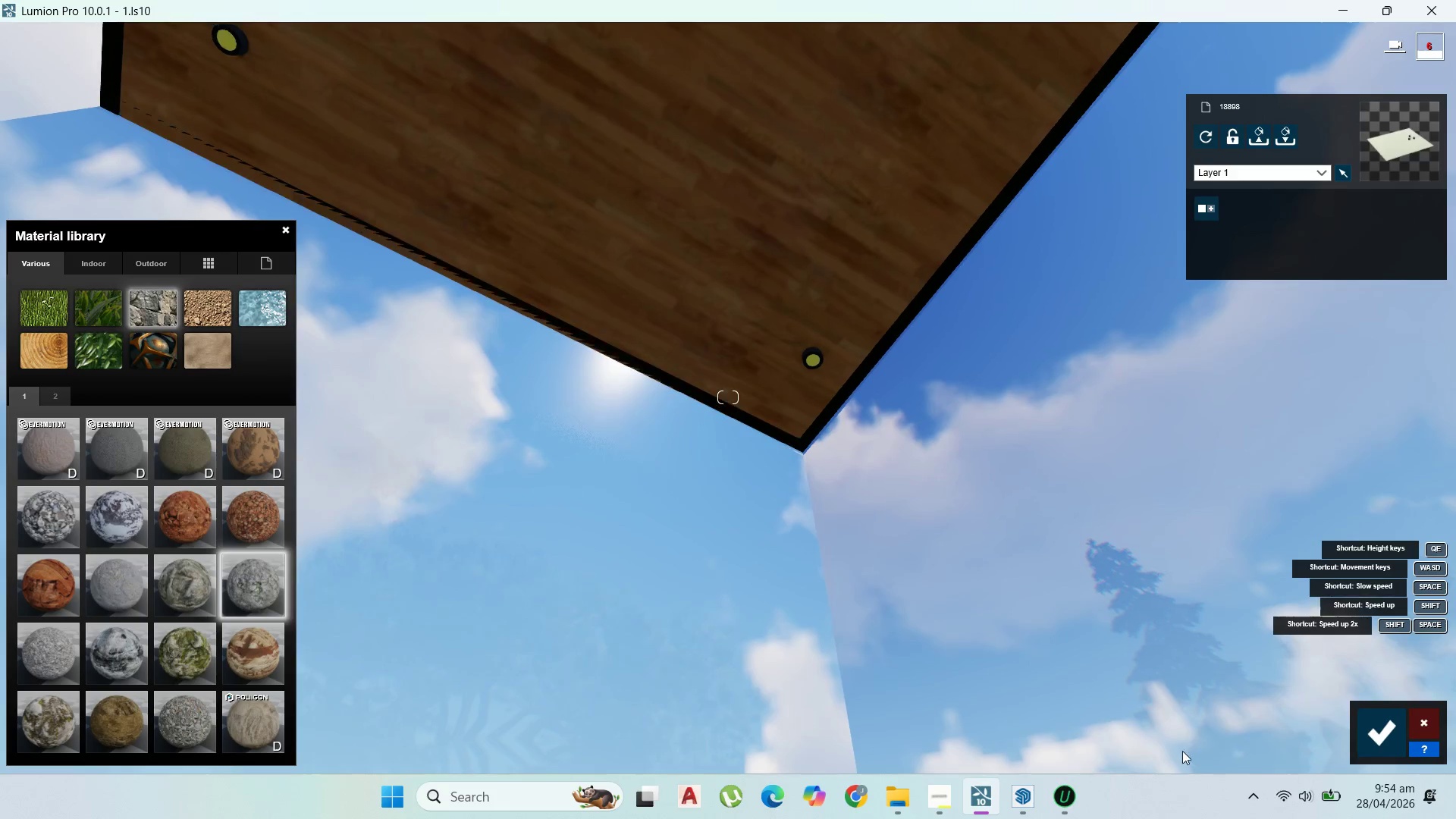 
left_click([1383, 747])
 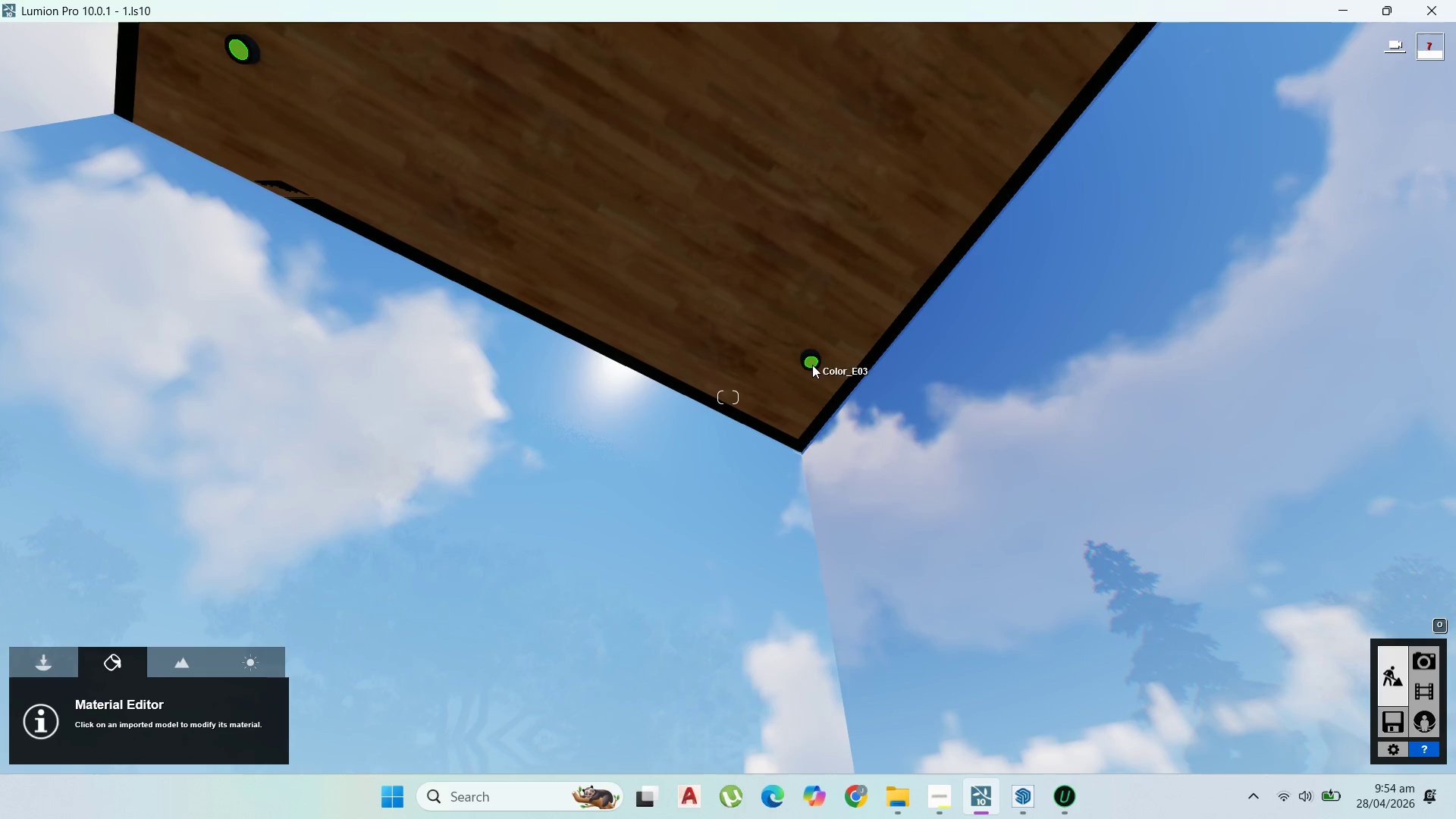 
left_click([742, 287])
 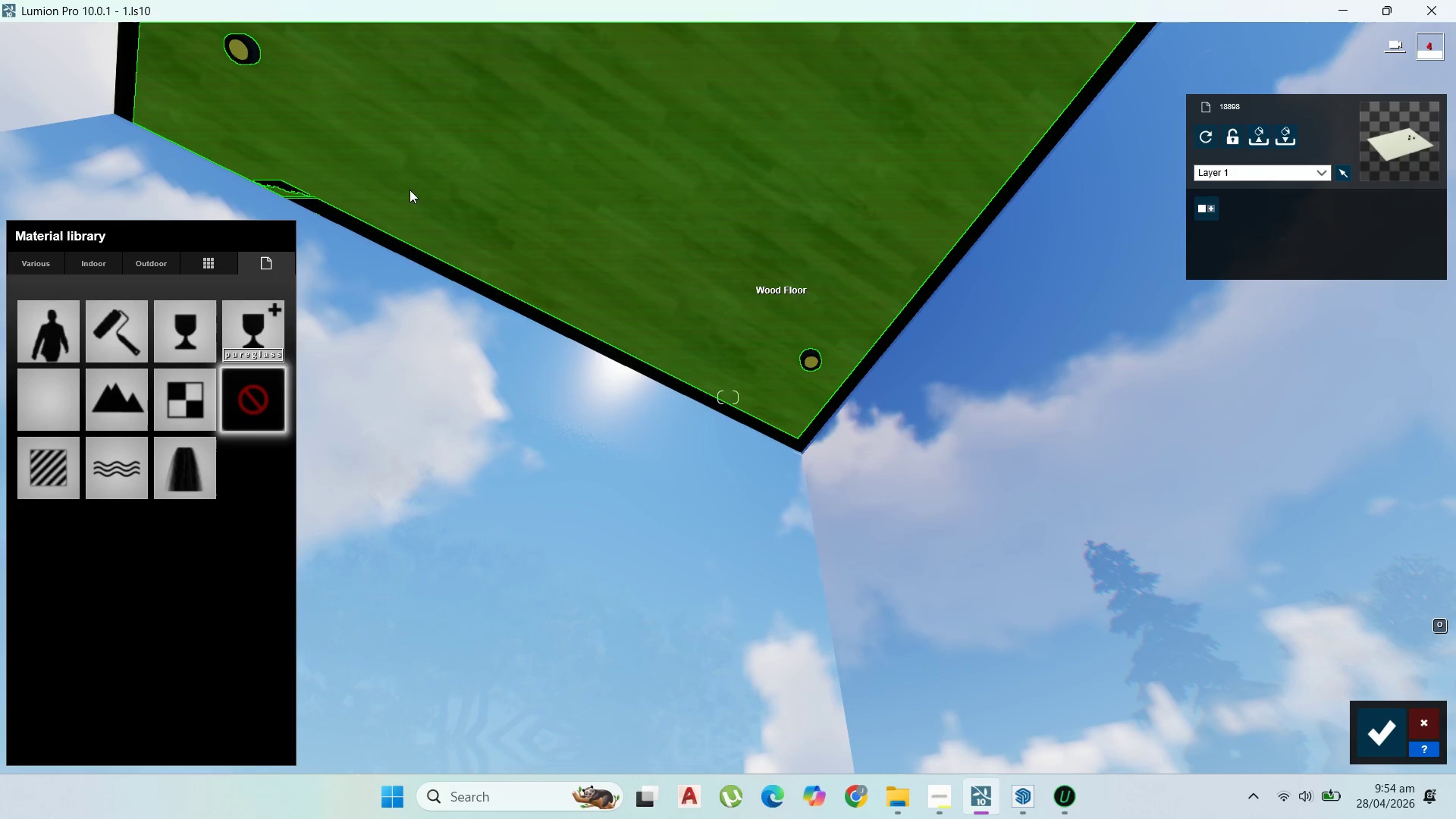 
left_click([100, 269])
 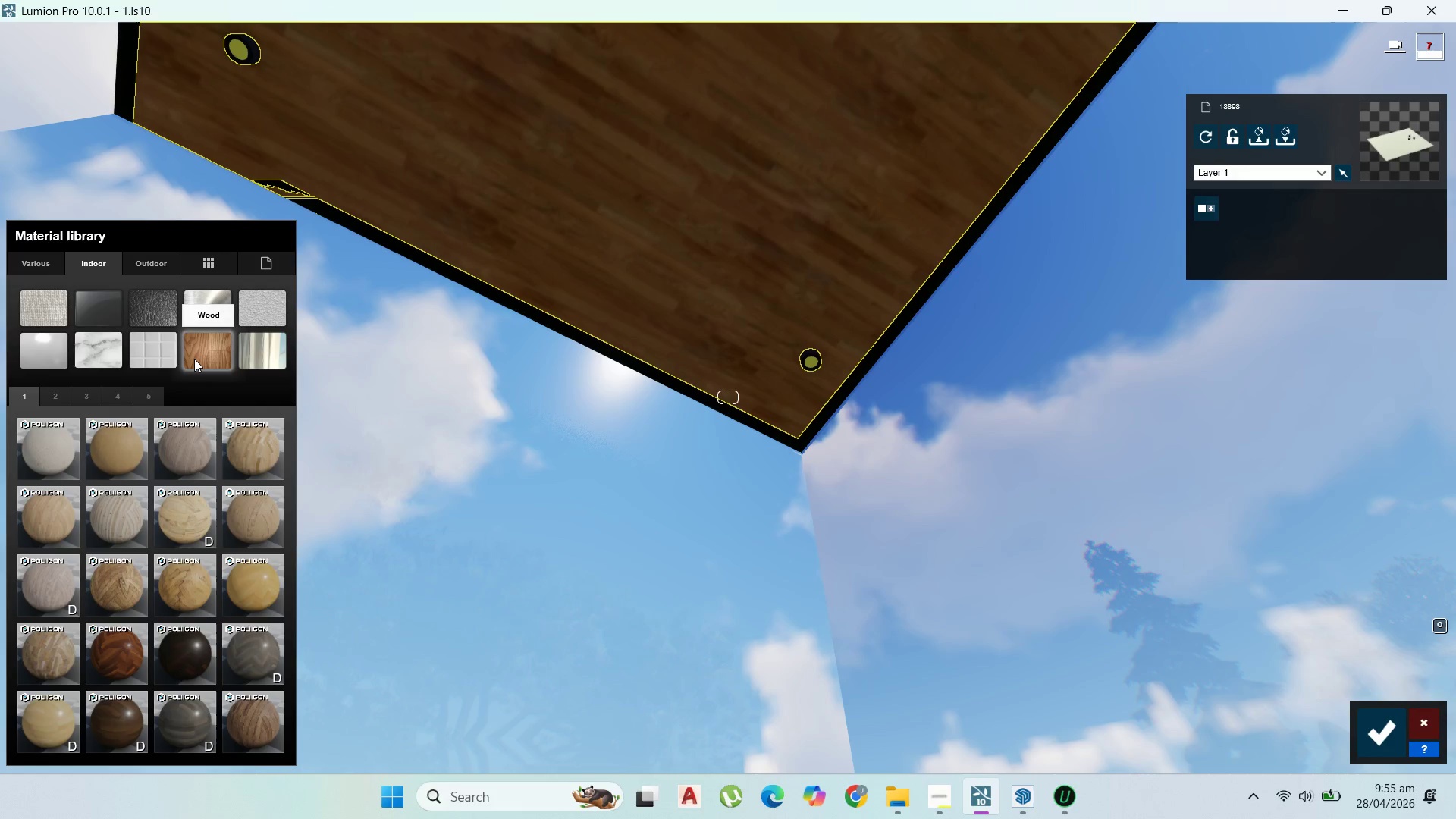 
wait(21.02)
 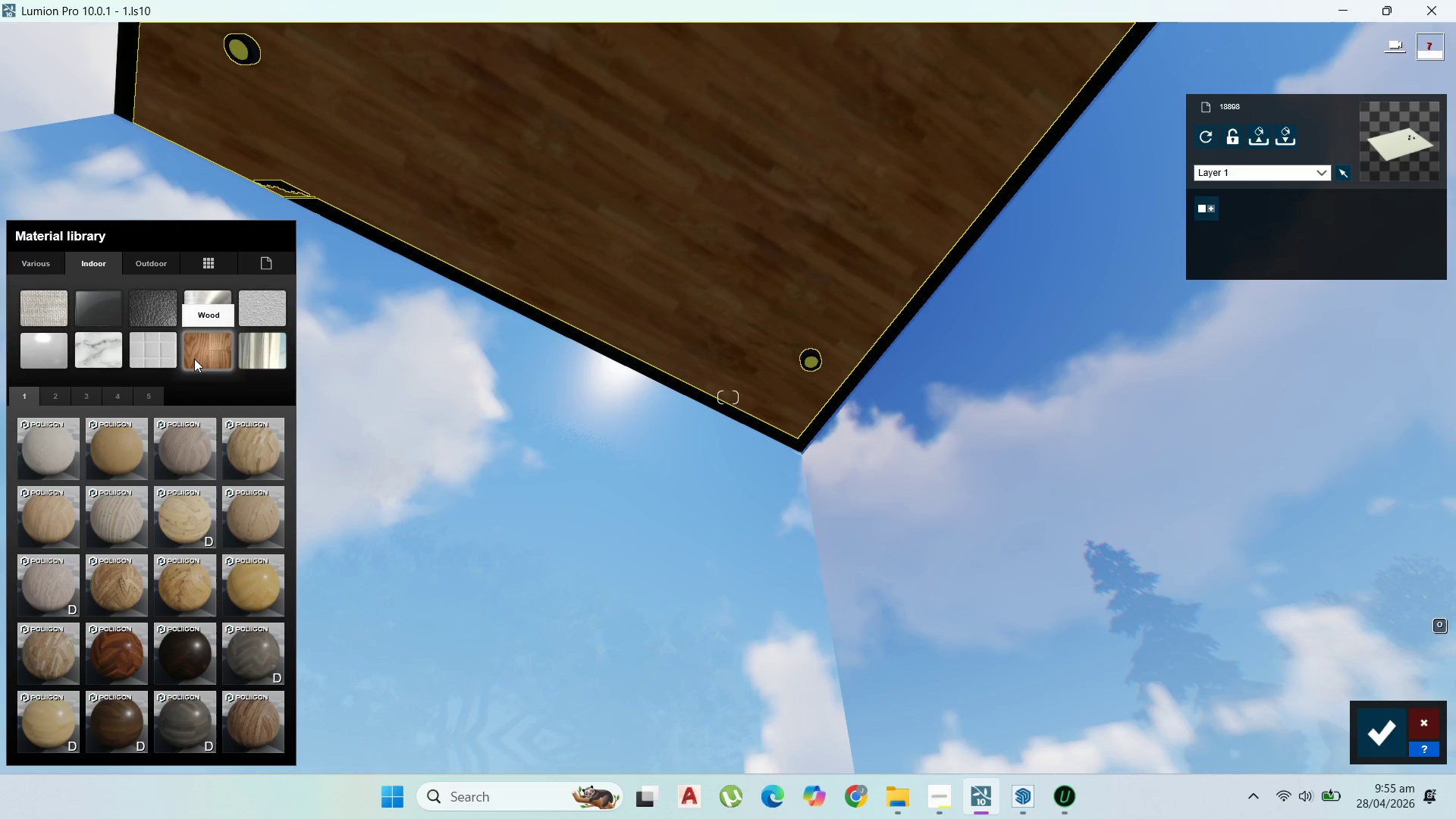 
left_click([168, 265])
 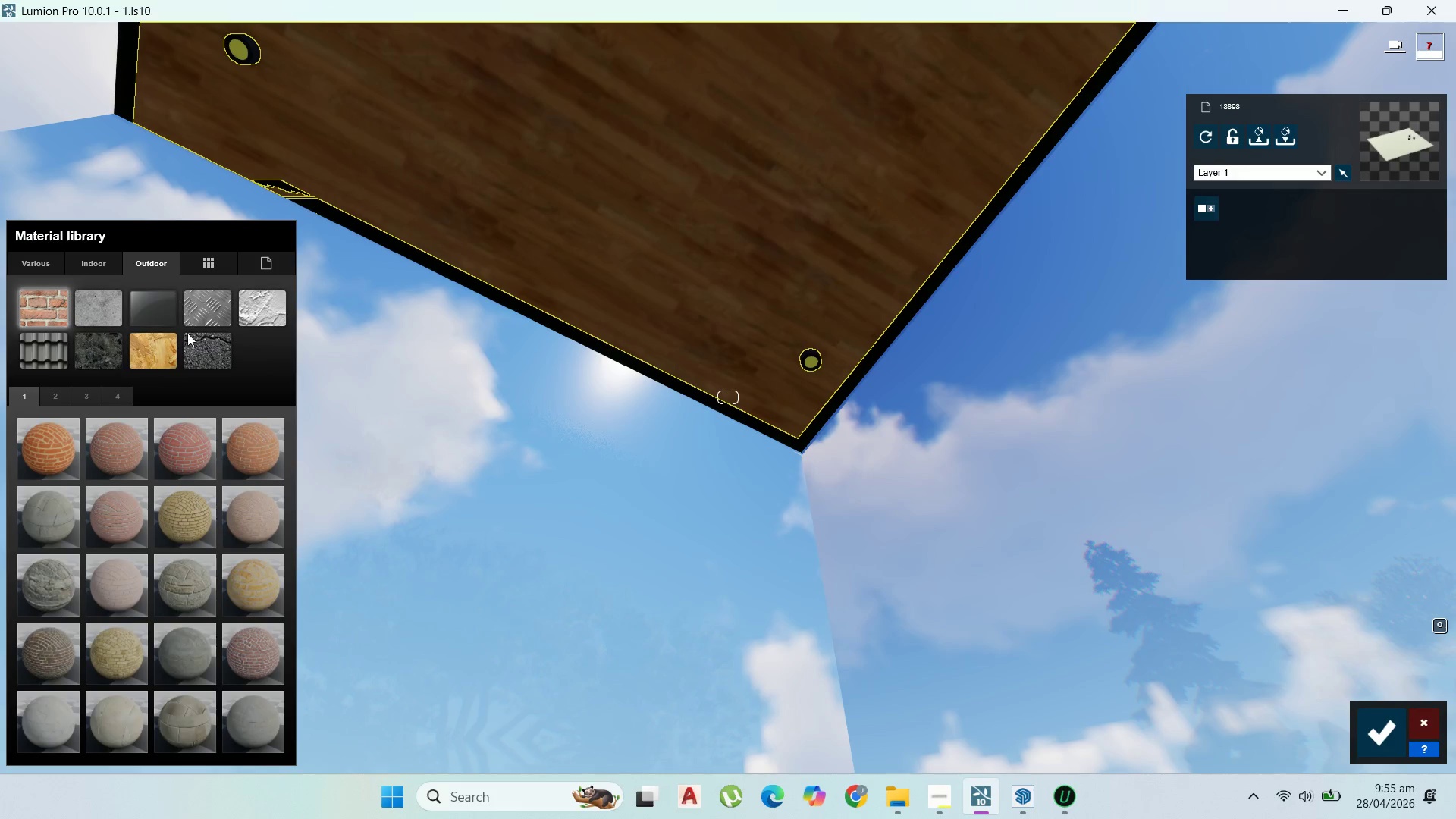 
left_click([164, 350])
 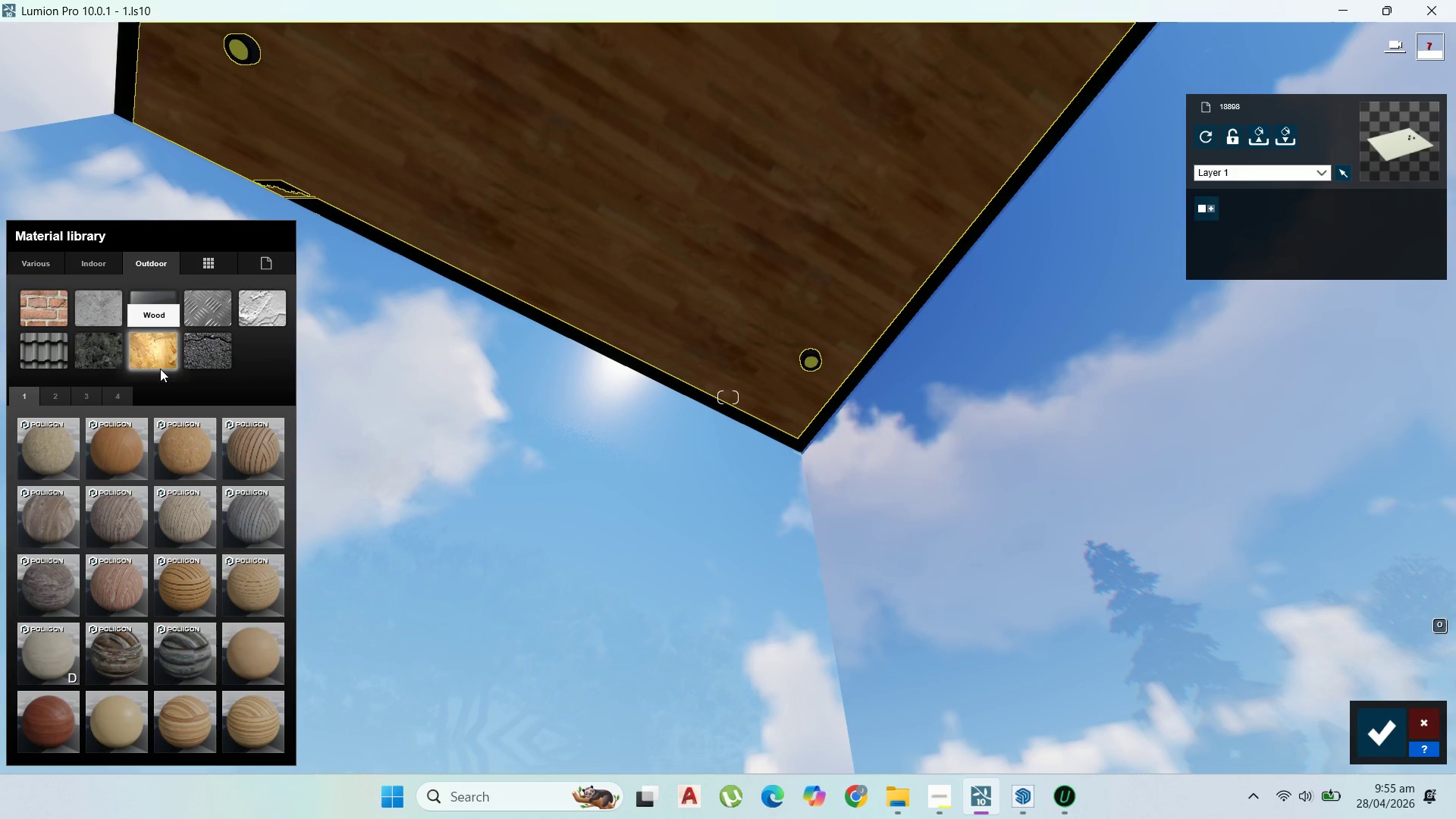 
left_click([237, 457])
 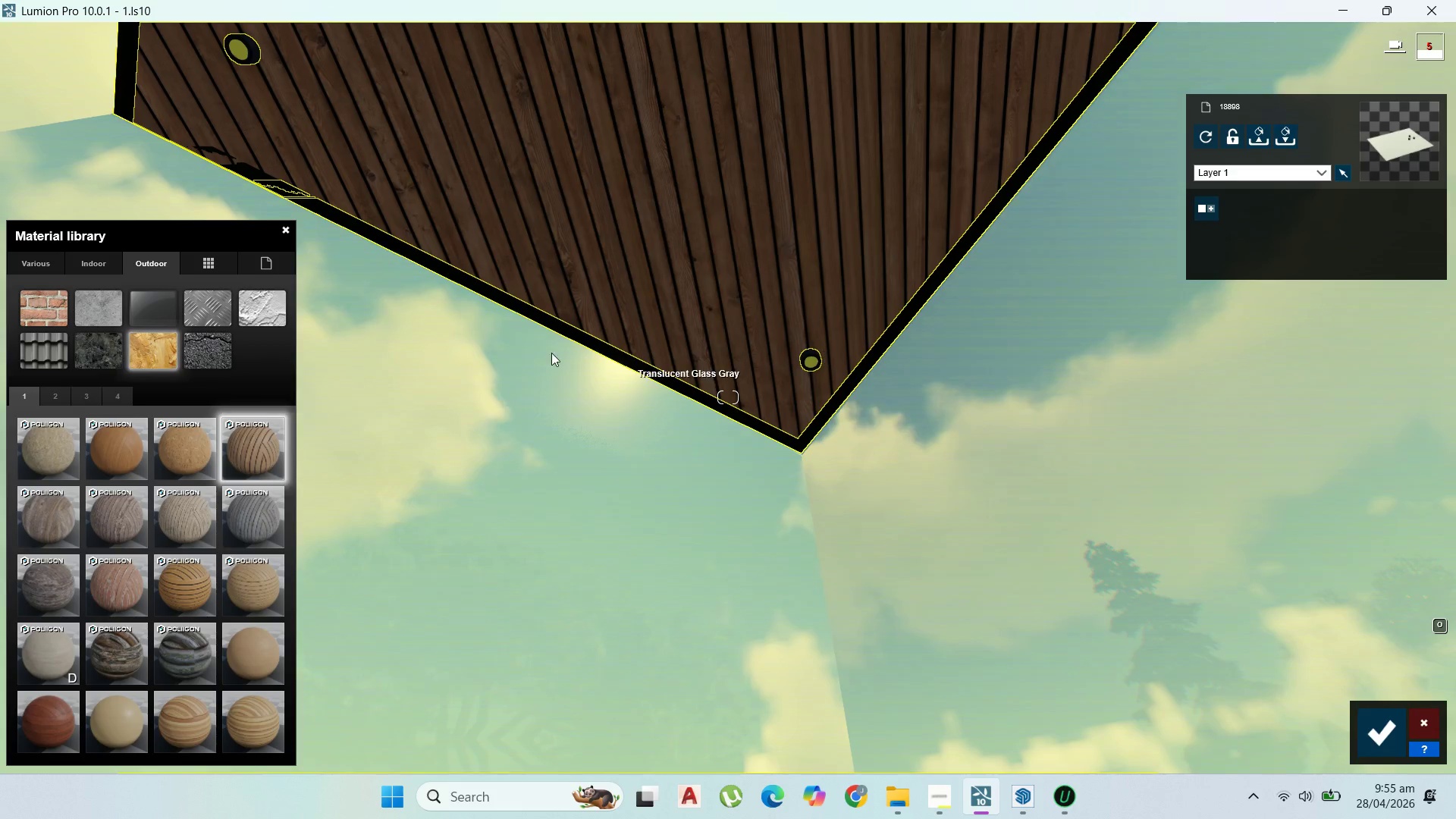 
left_click([560, 268])
 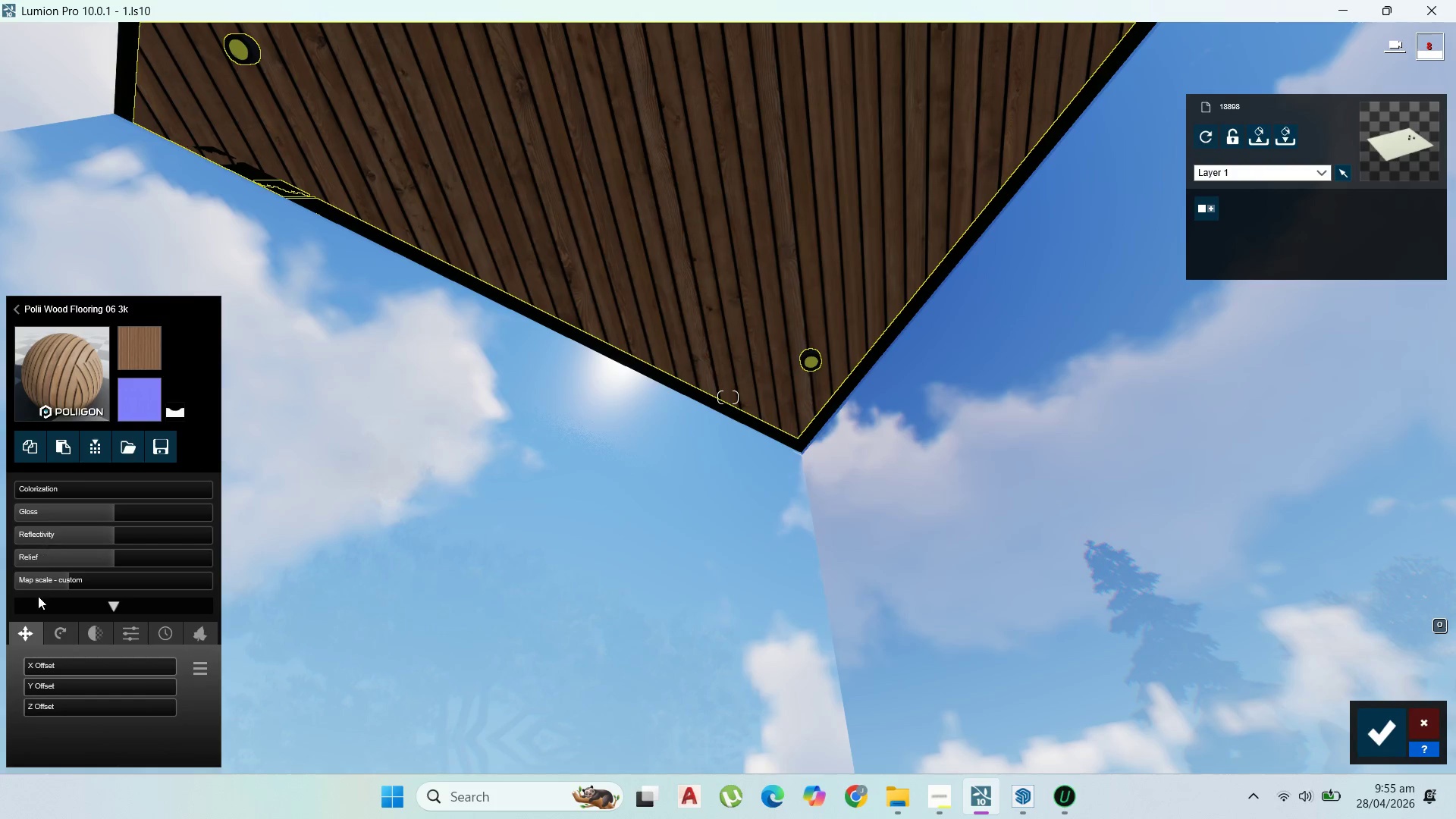 
left_click_drag(start_coordinate=[72, 580], to_coordinate=[61, 582])
 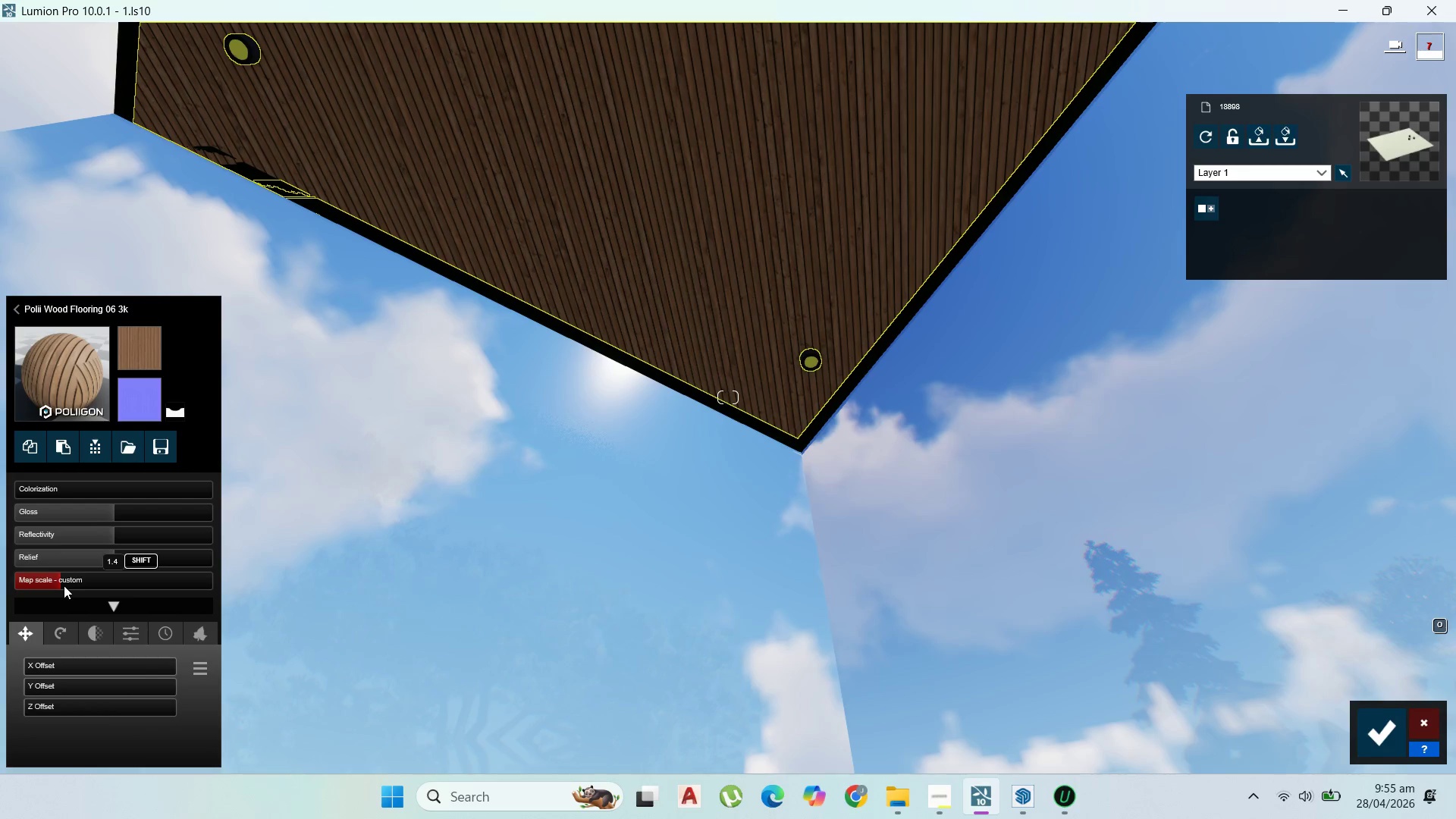 
left_click_drag(start_coordinate=[64, 585], to_coordinate=[70, 585])
 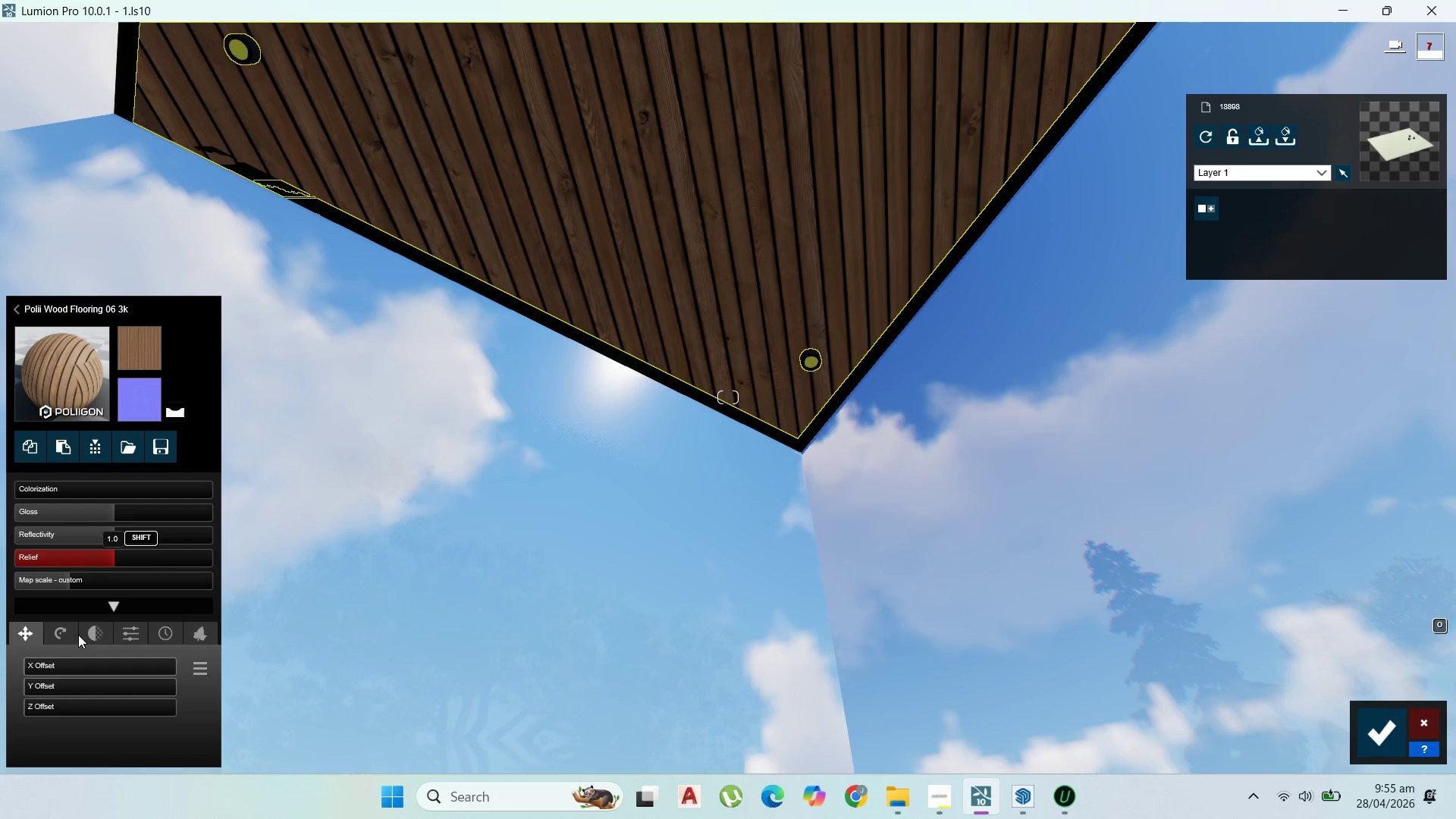 
left_click([52, 635])
 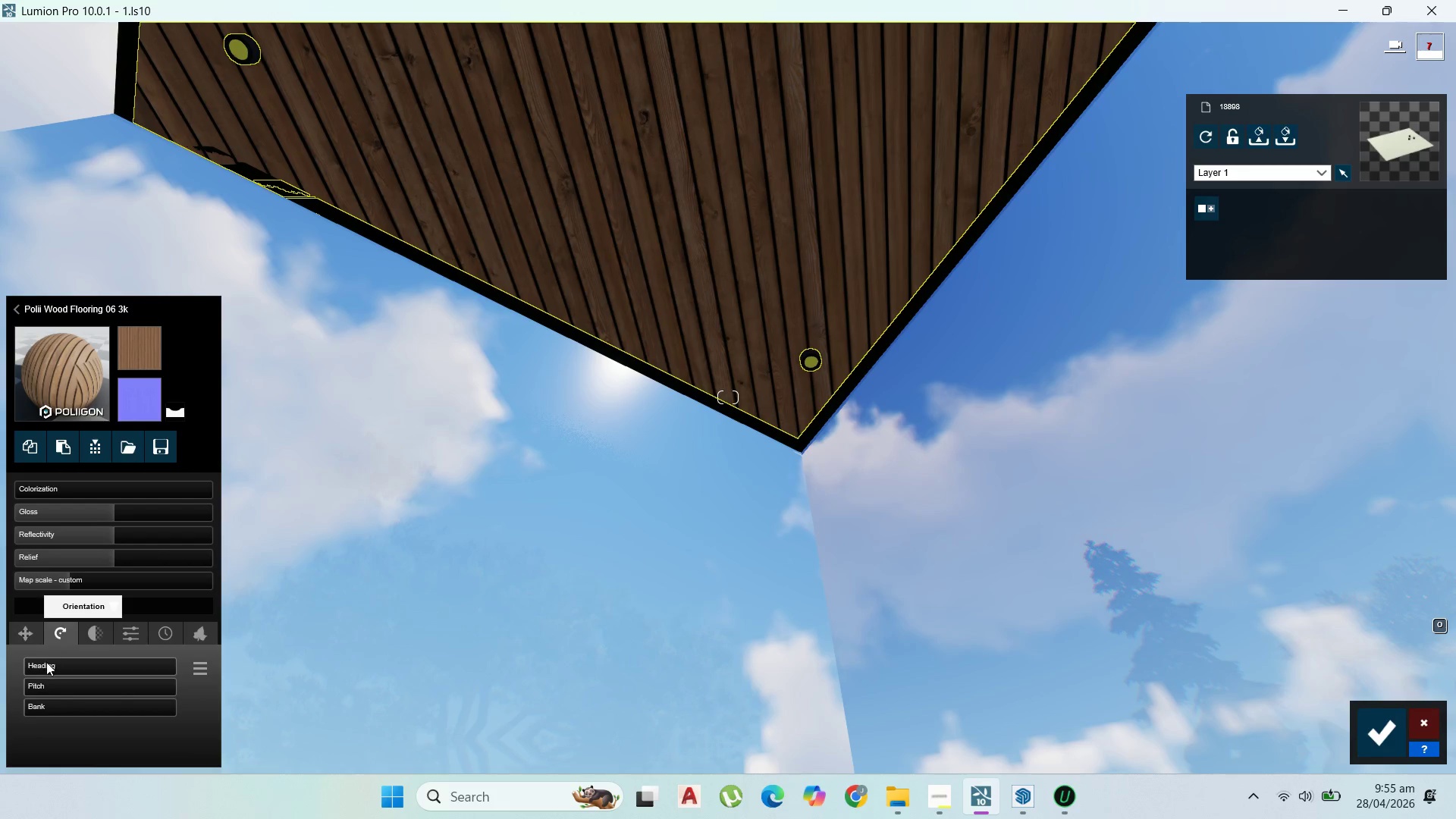 
left_click_drag(start_coordinate=[42, 667], to_coordinate=[46, 668])
 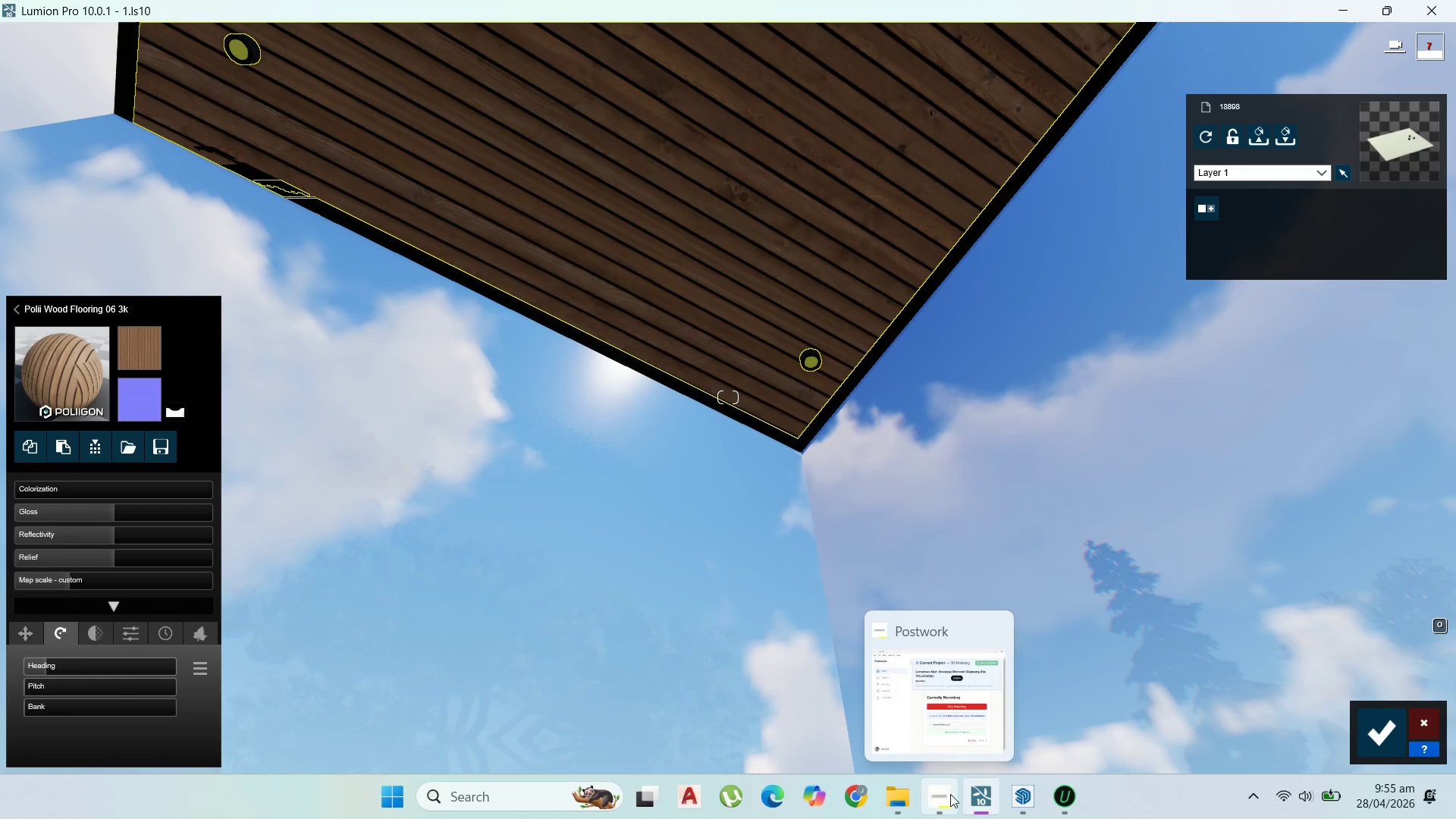 
left_click_drag(start_coordinate=[1015, 805], to_coordinate=[1015, 810])
 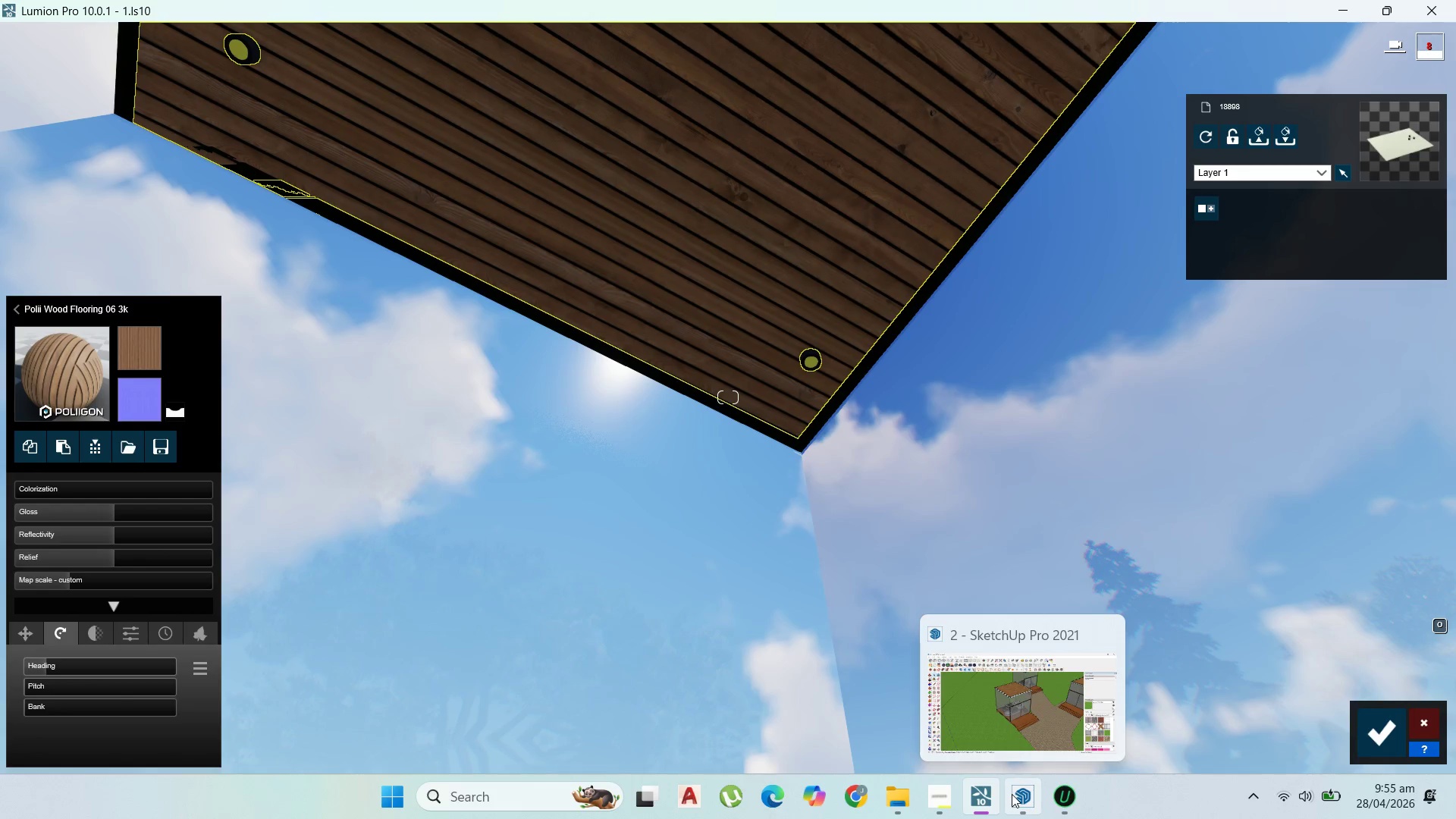 
left_click([1012, 794])
 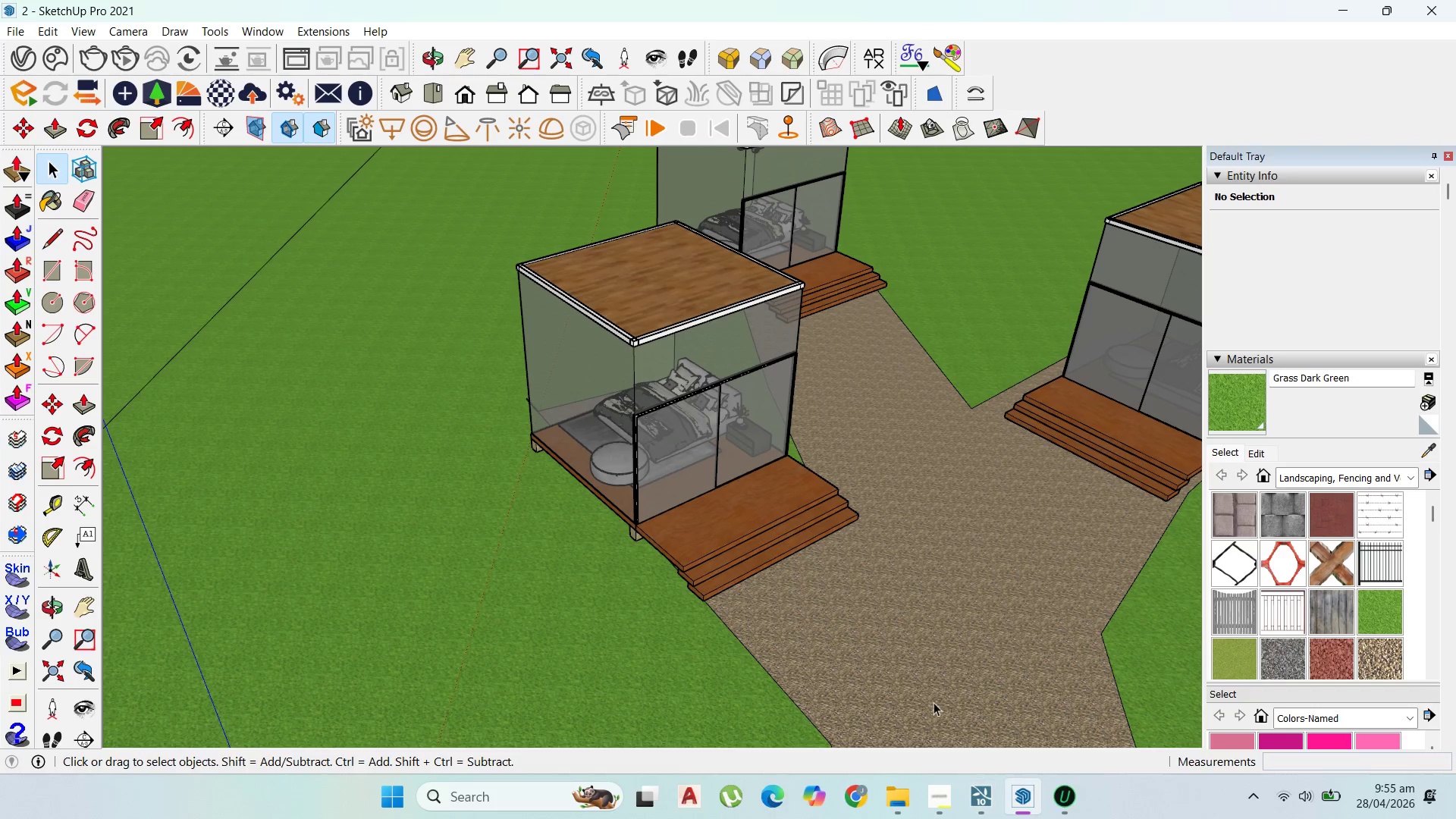 
scroll: coordinate [711, 409], scroll_direction: up, amount: 24.0
 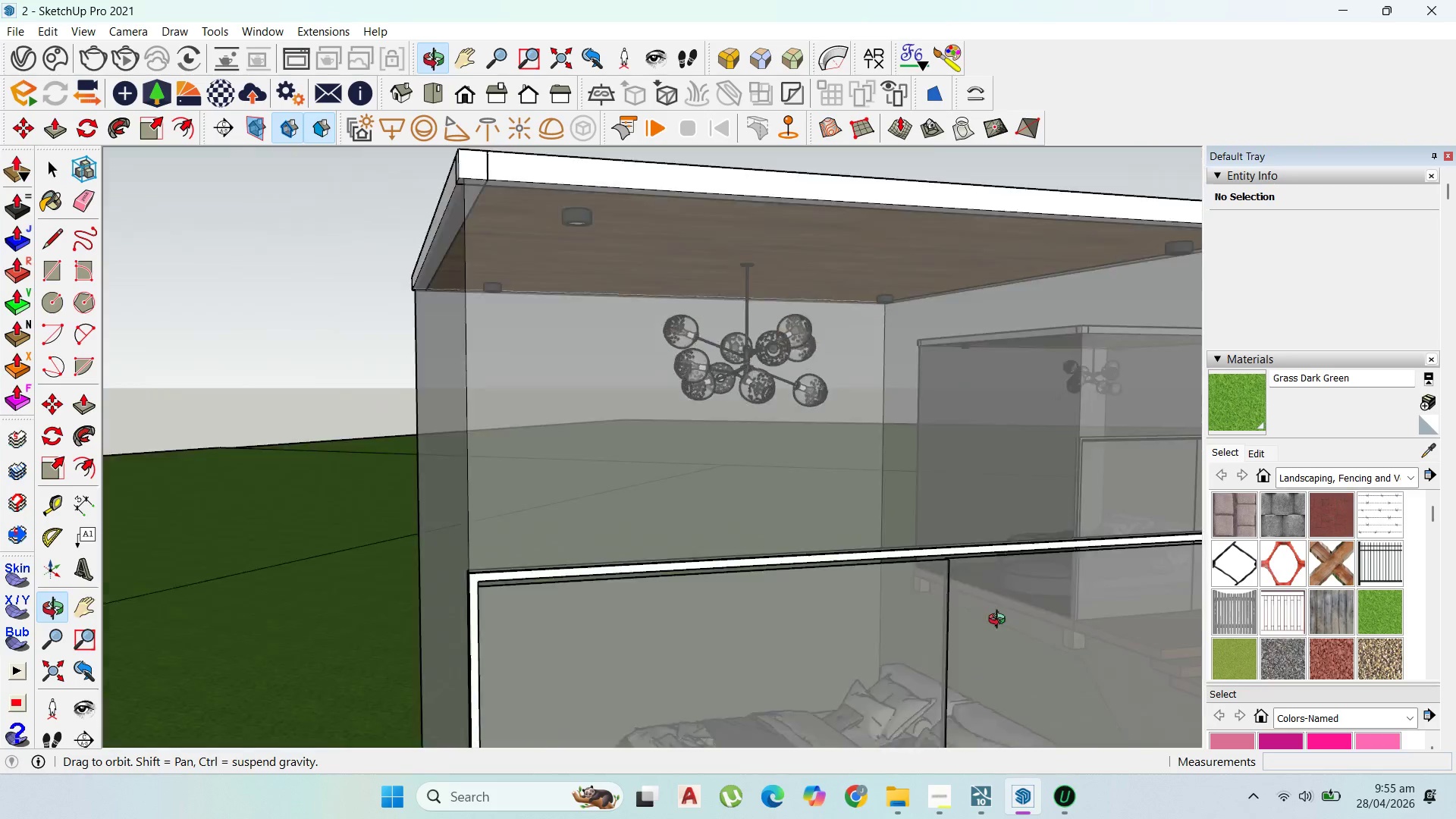 
left_click([802, 472])
 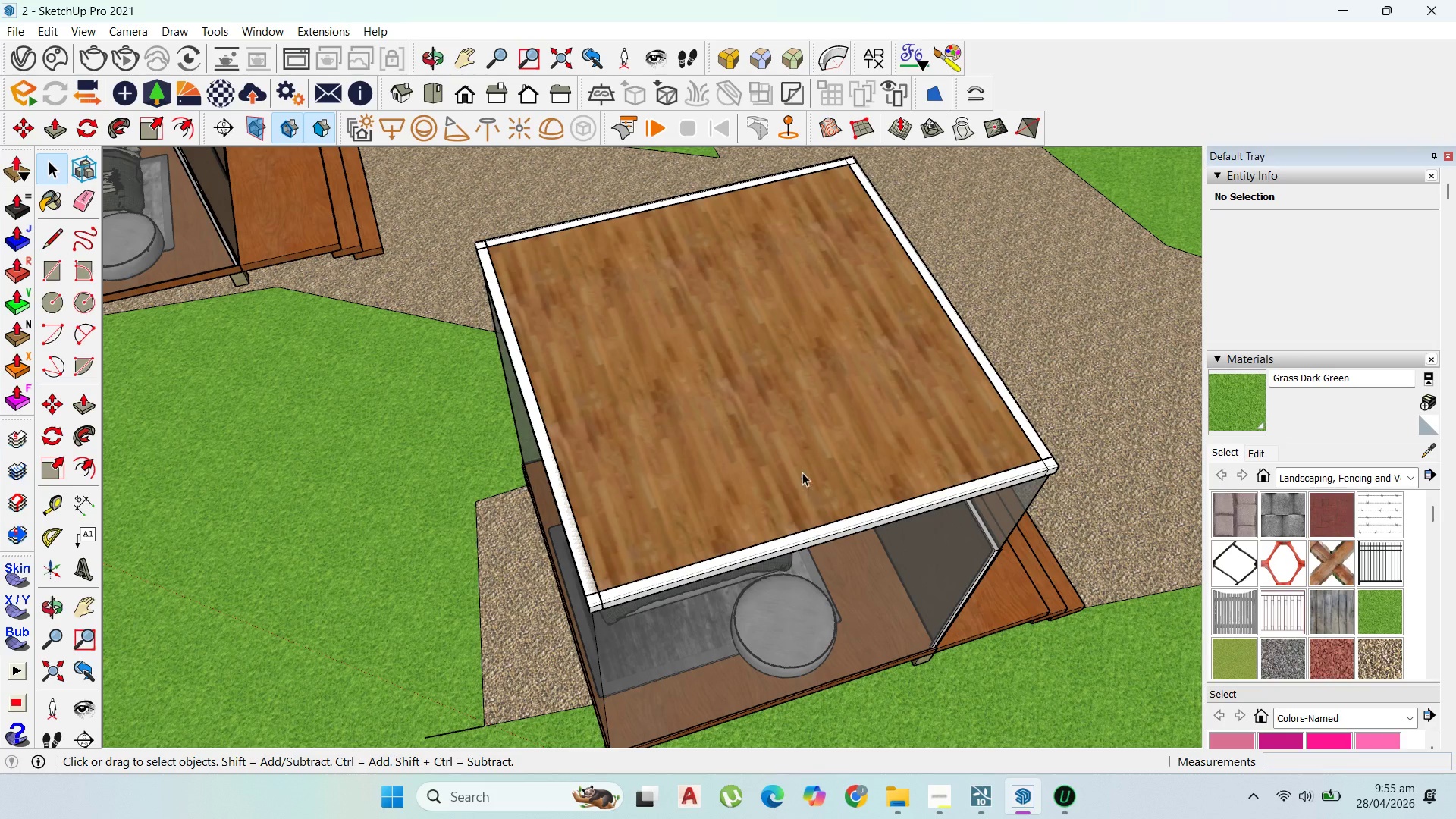 
scroll: coordinate [895, 529], scroll_direction: down, amount: 10.0
 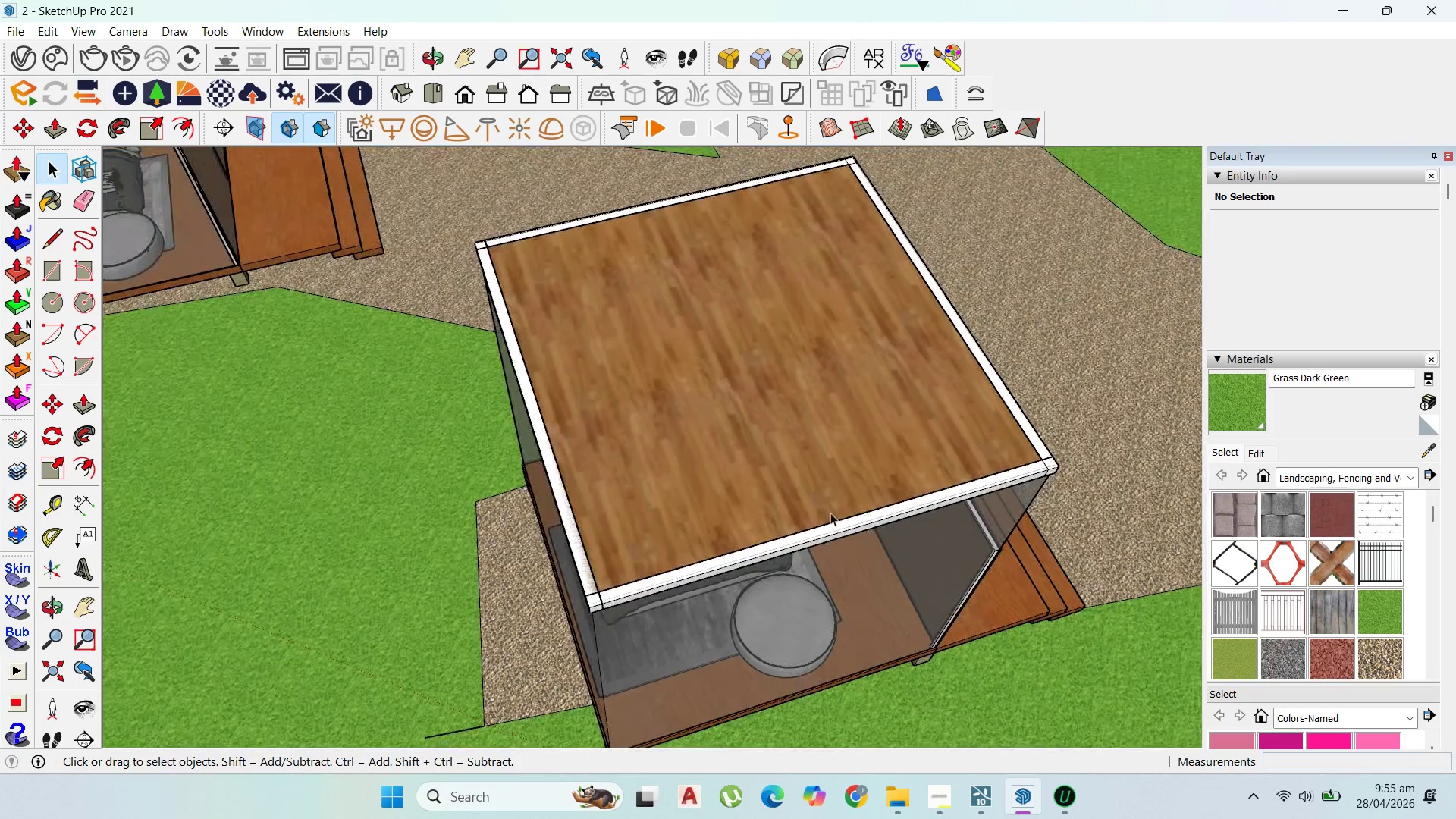 
double_click([802, 472])
 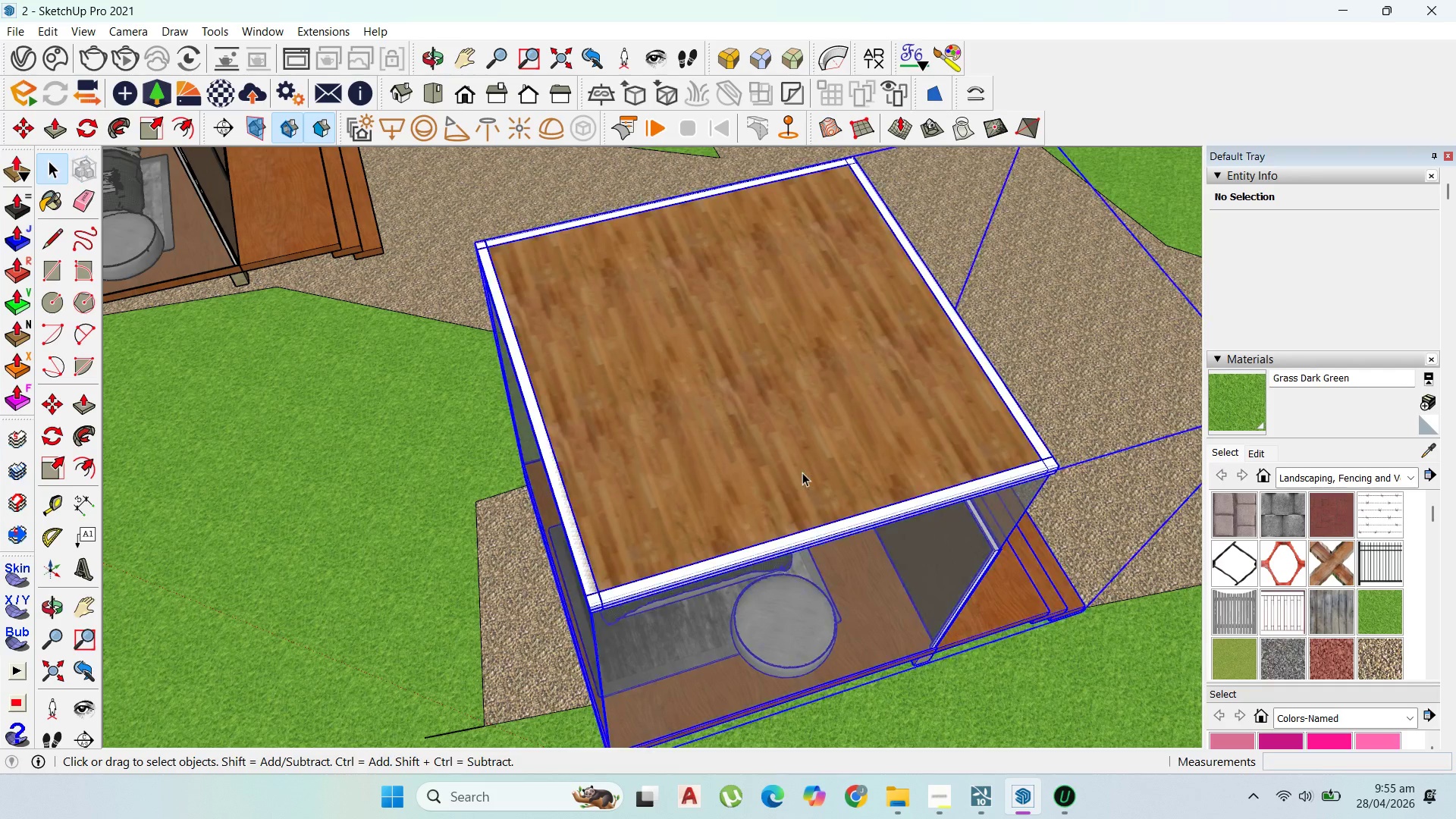 
triple_click([802, 472])
 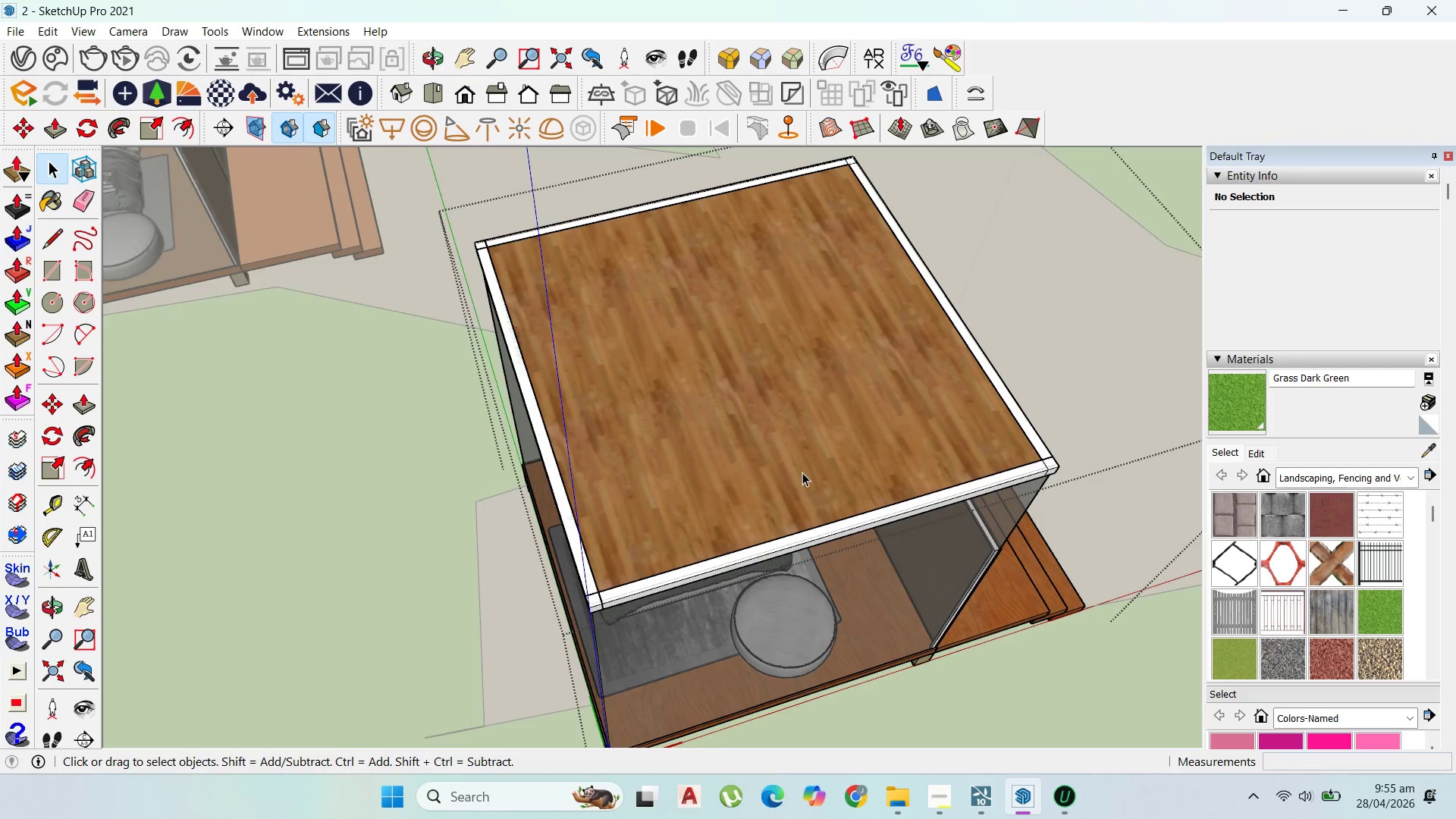 
triple_click([802, 472])
 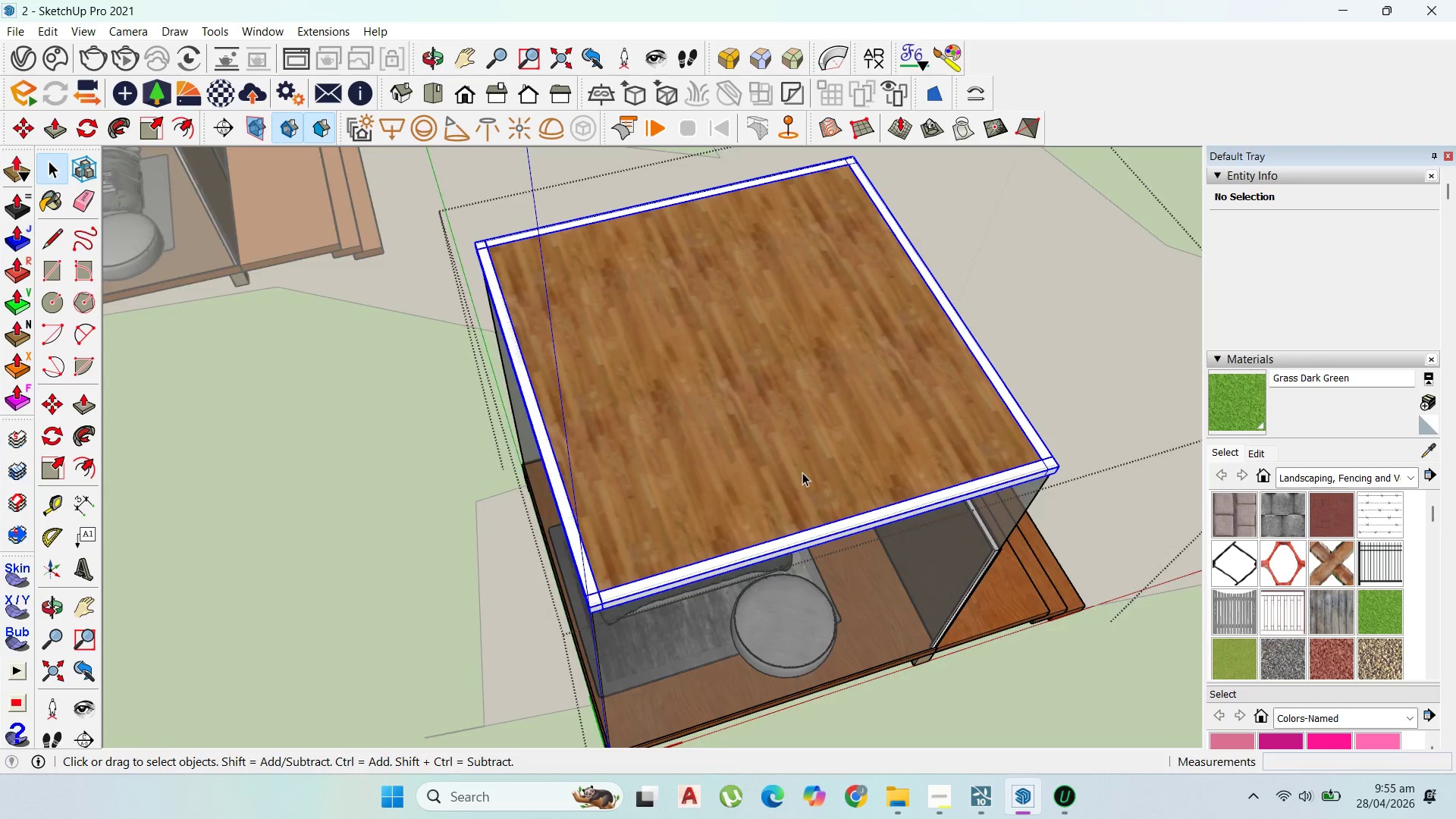 
triple_click([802, 472])
 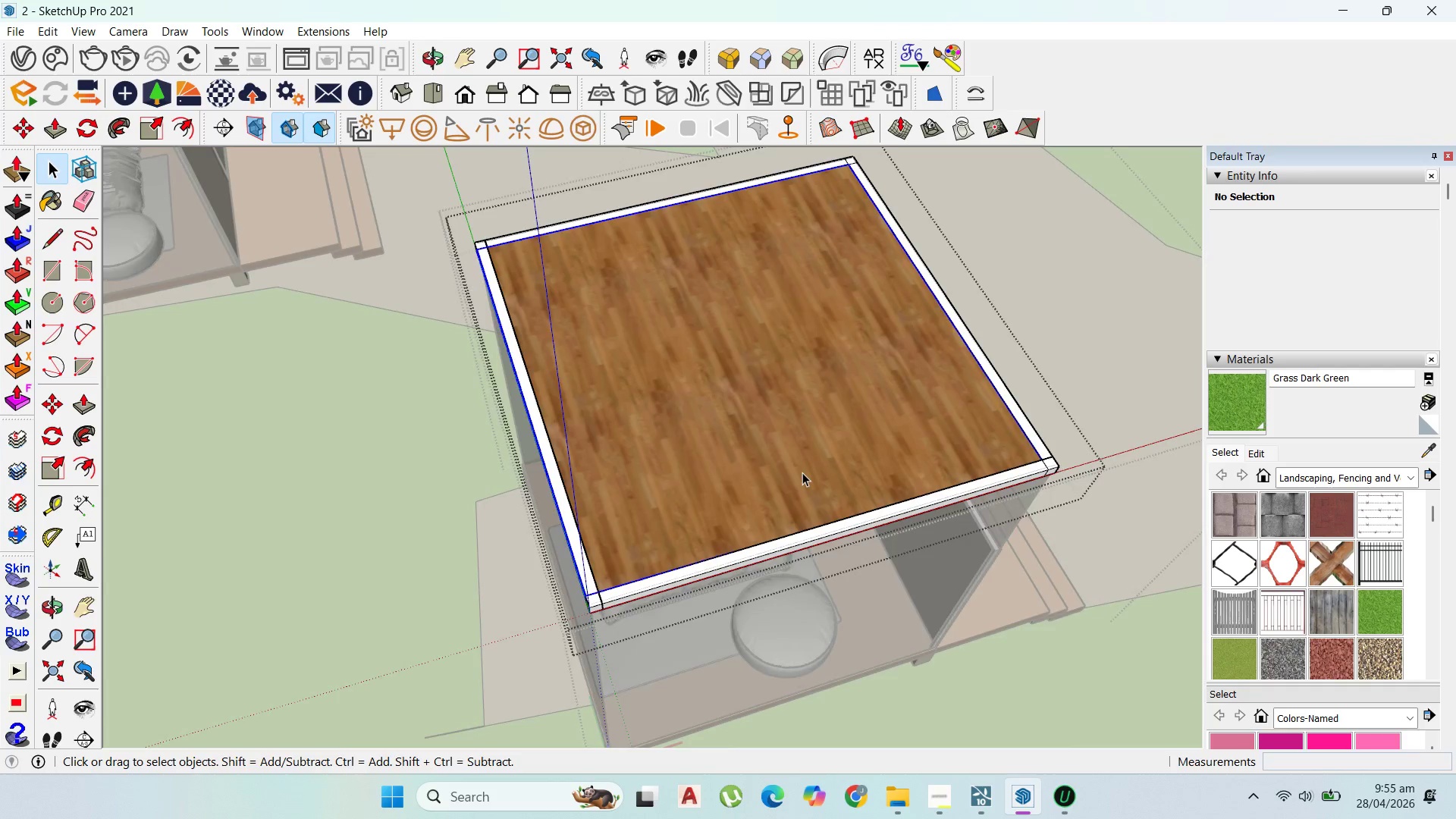 
triple_click([802, 472])
 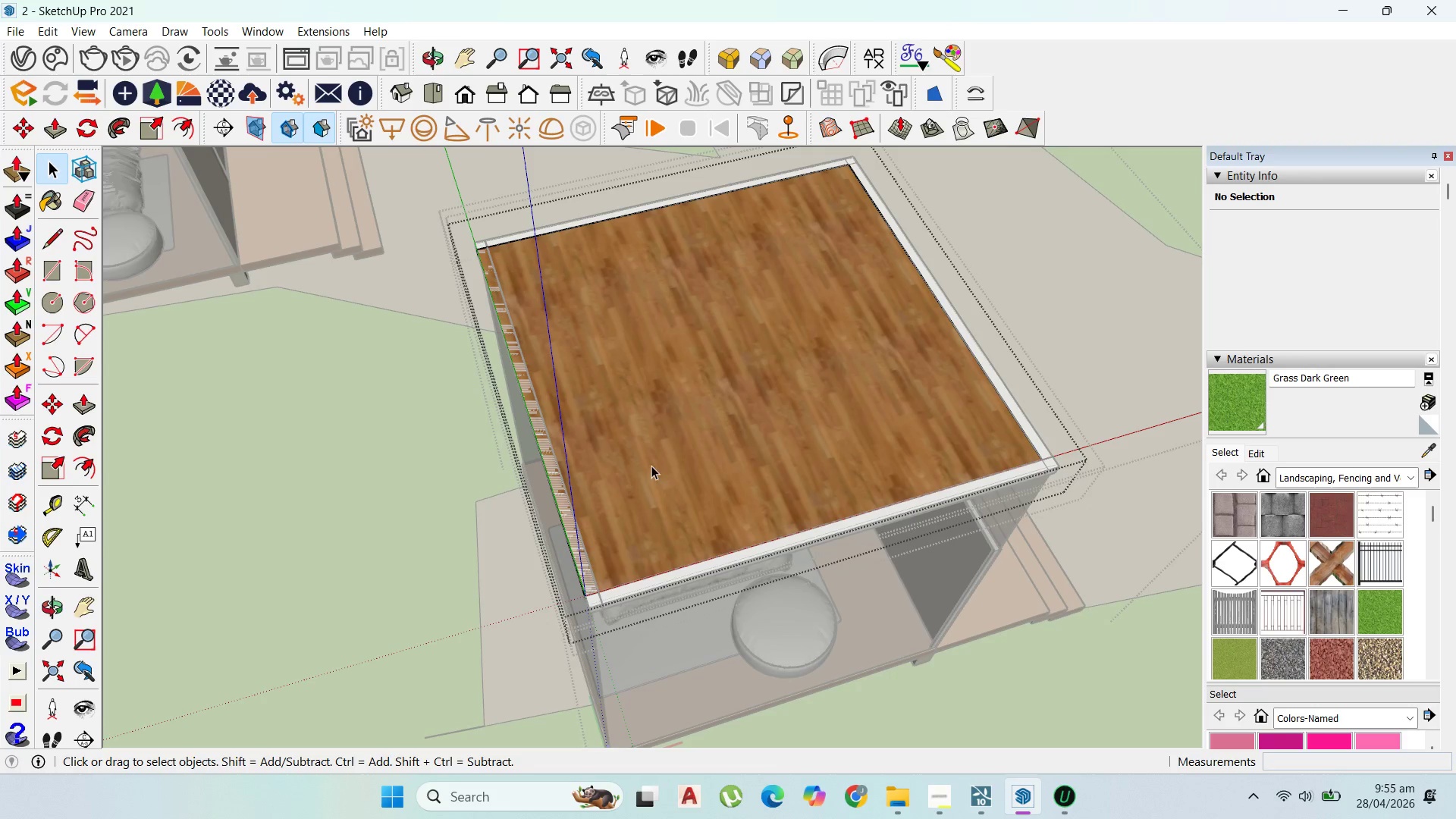 
scroll: coordinate [545, 508], scroll_direction: up, amount: 4.0
 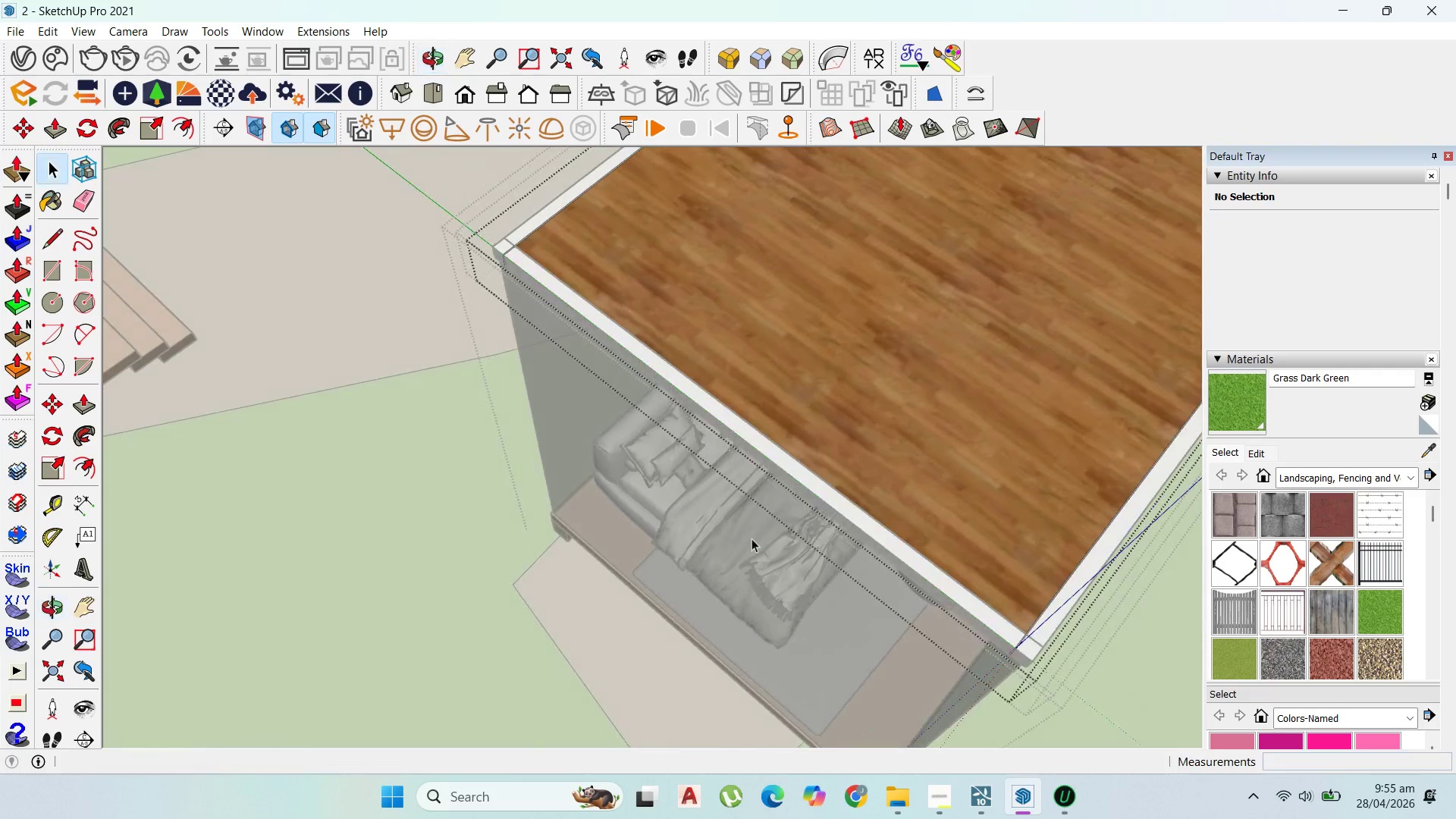 
double_click([813, 405])
 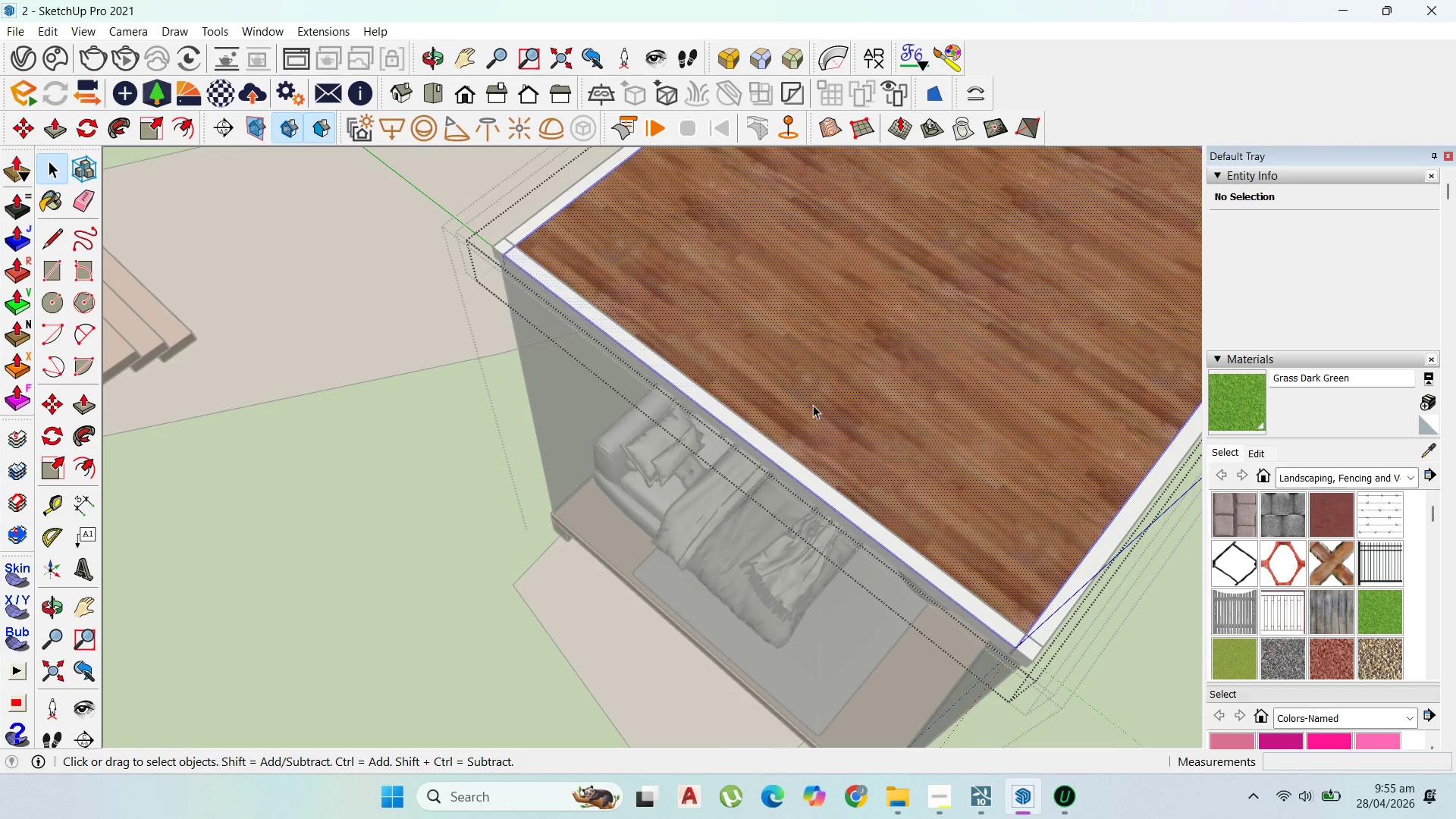 
triple_click([813, 404])
 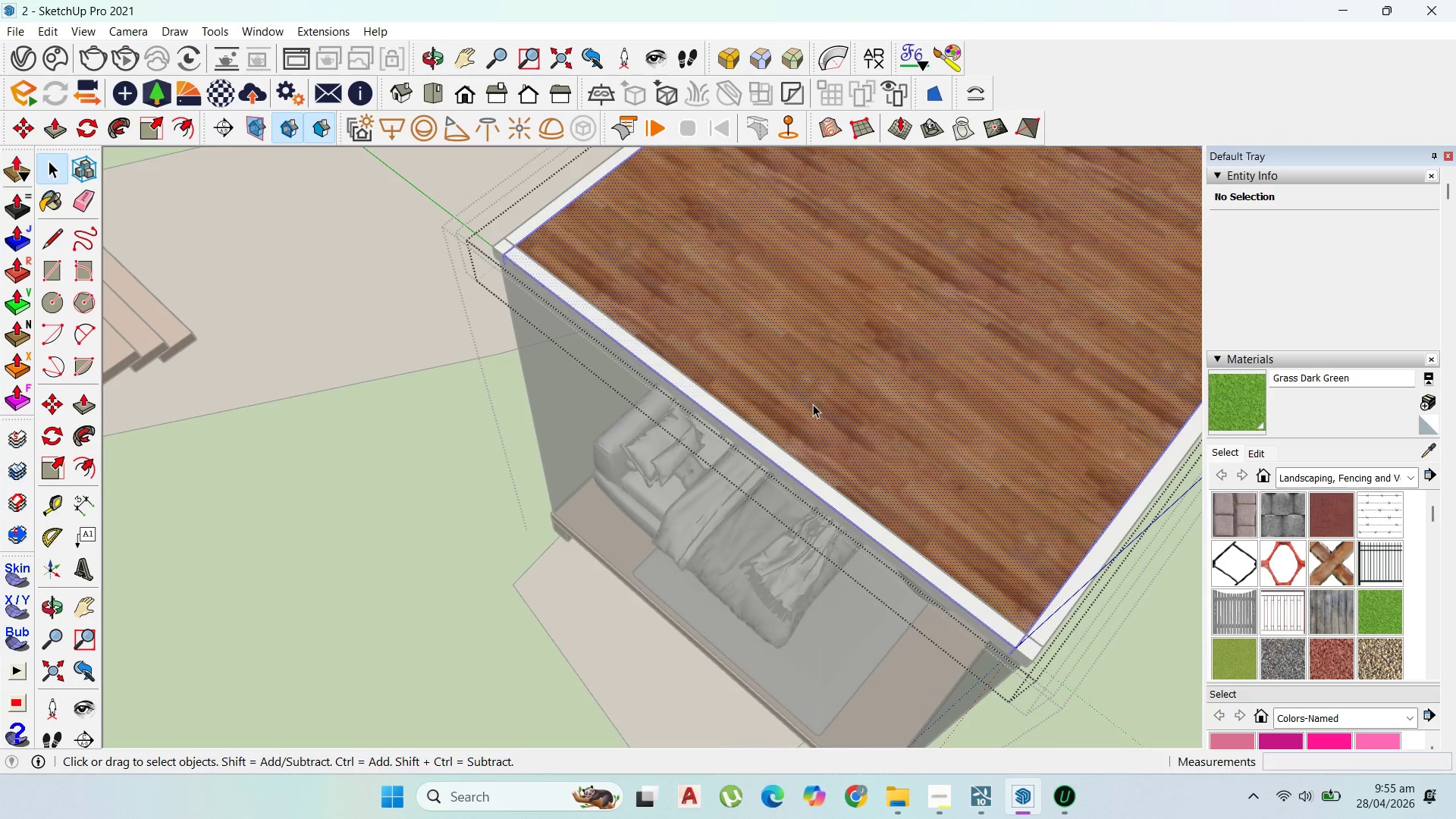 
scroll: coordinate [764, 425], scroll_direction: up, amount: 3.0
 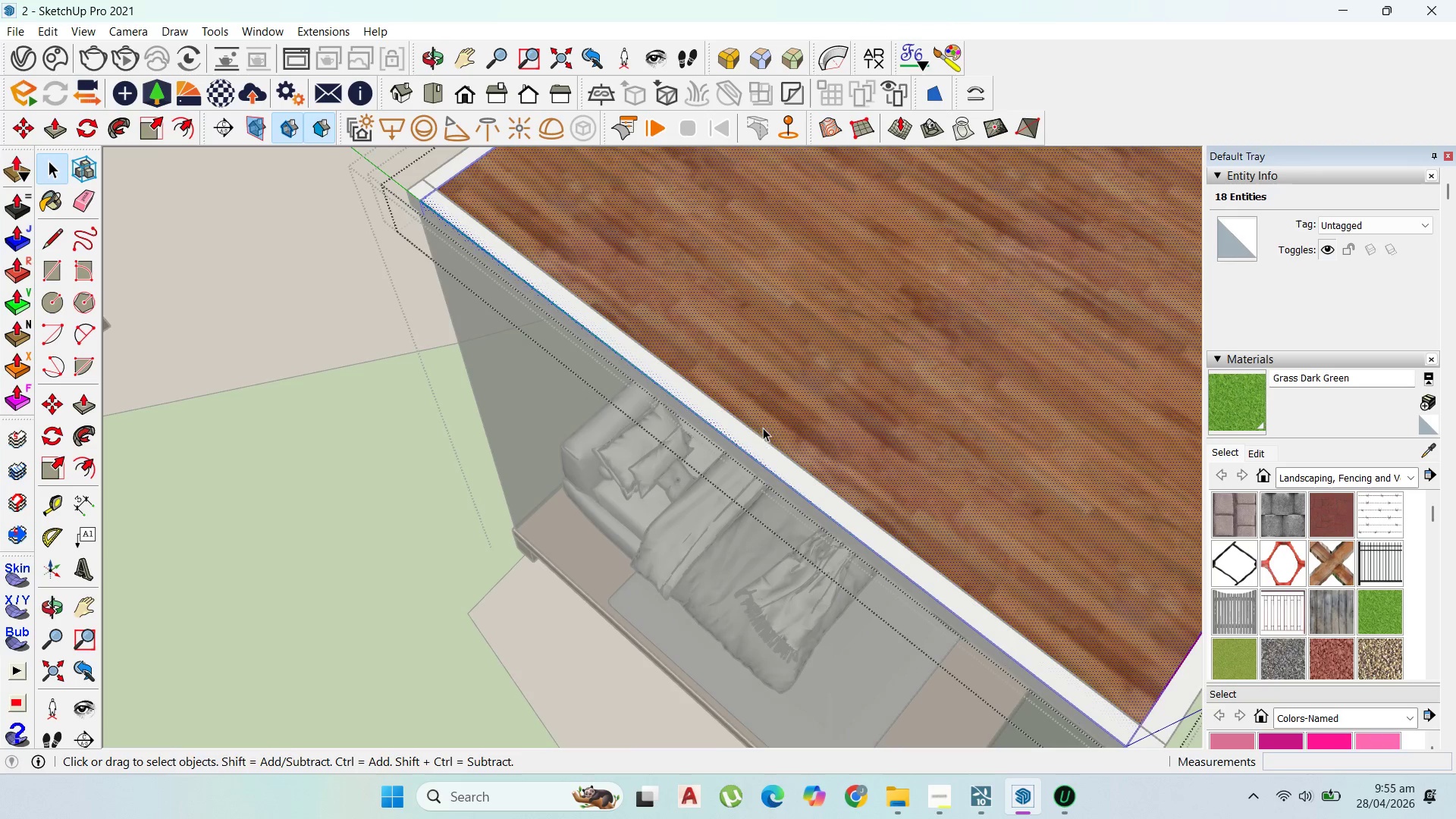 
key(P)
 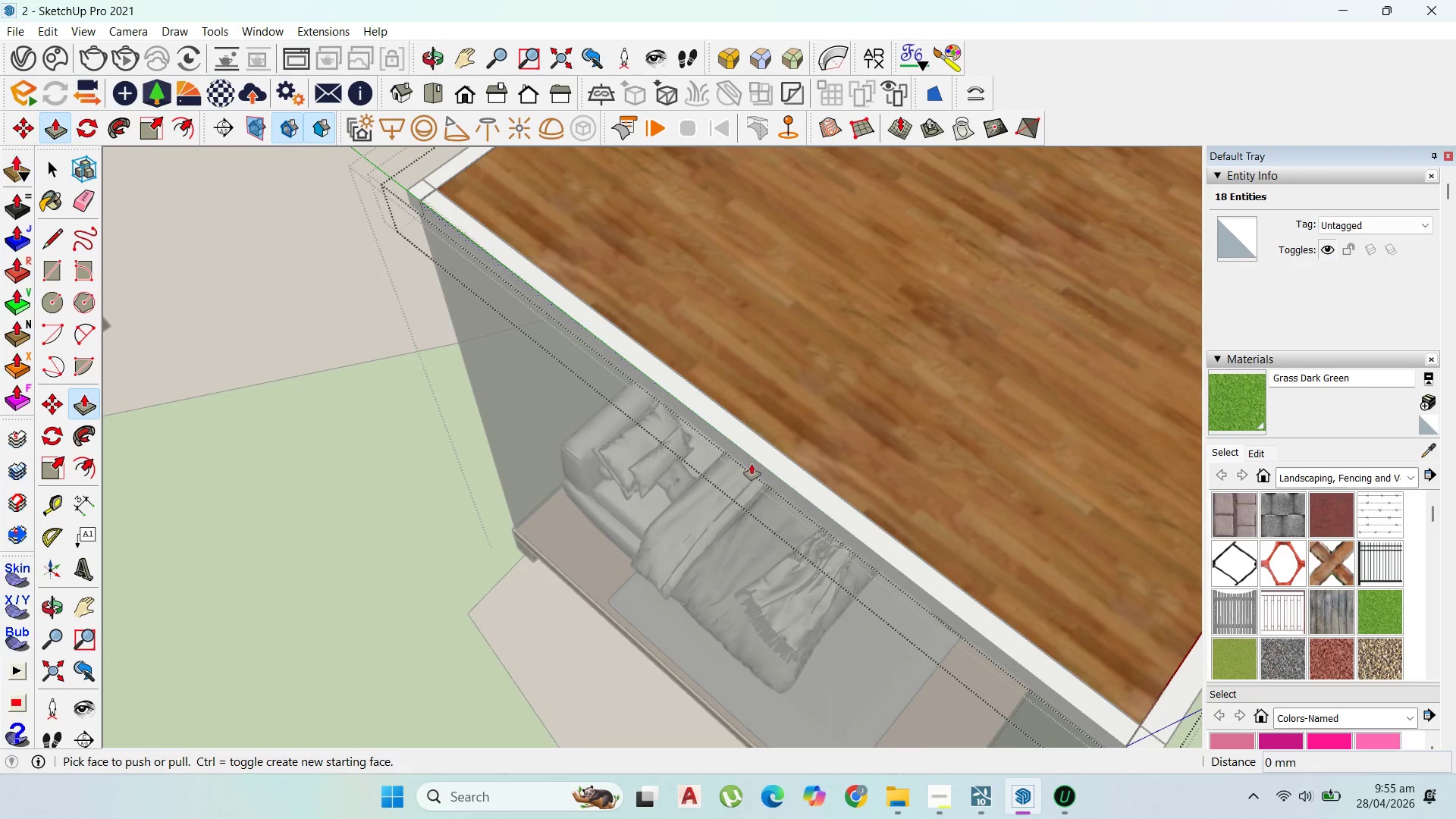 
left_click_drag(start_coordinate=[752, 466], to_coordinate=[785, 458])
 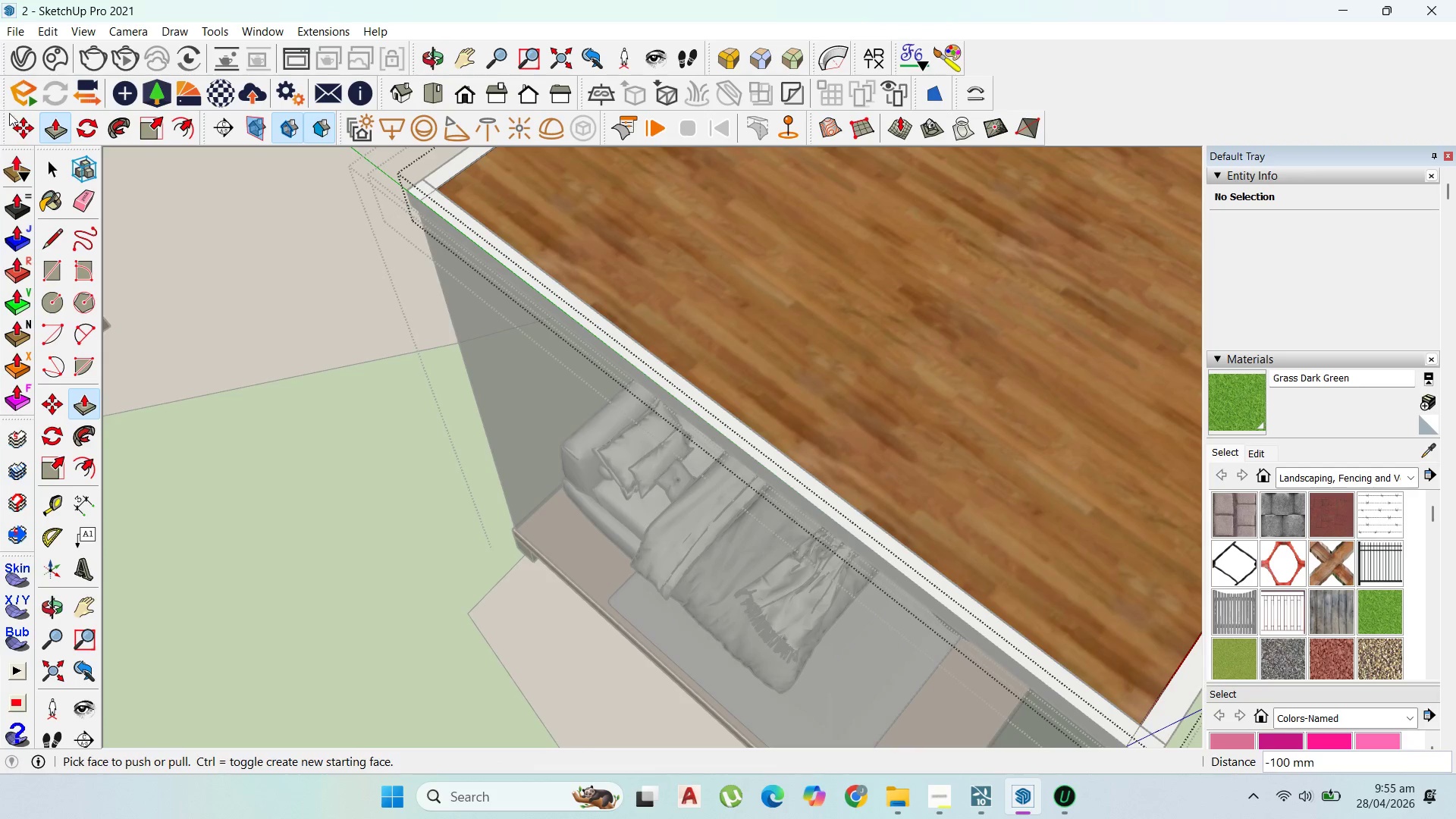 
left_click([49, 171])
 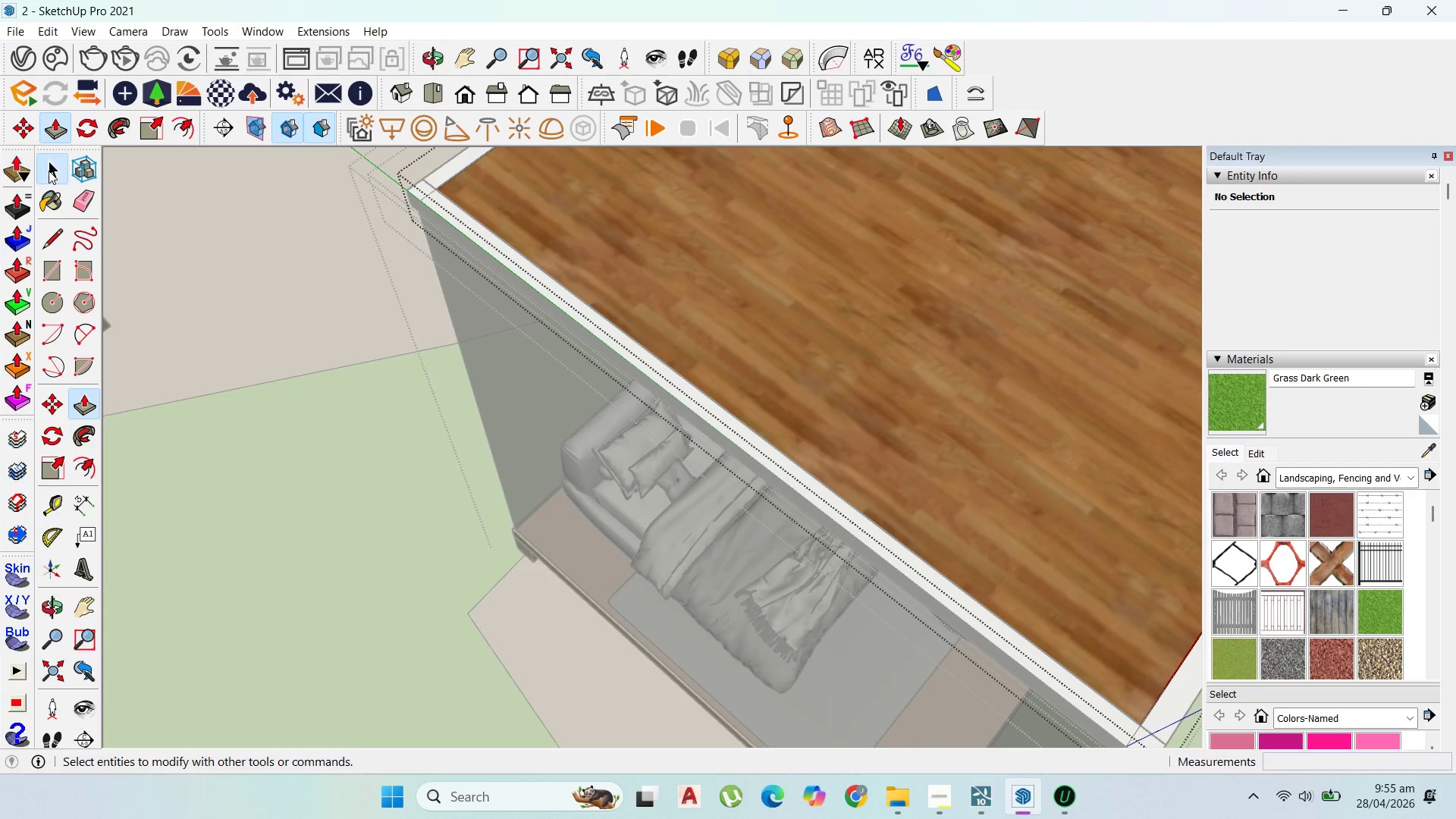 
key(Escape)
 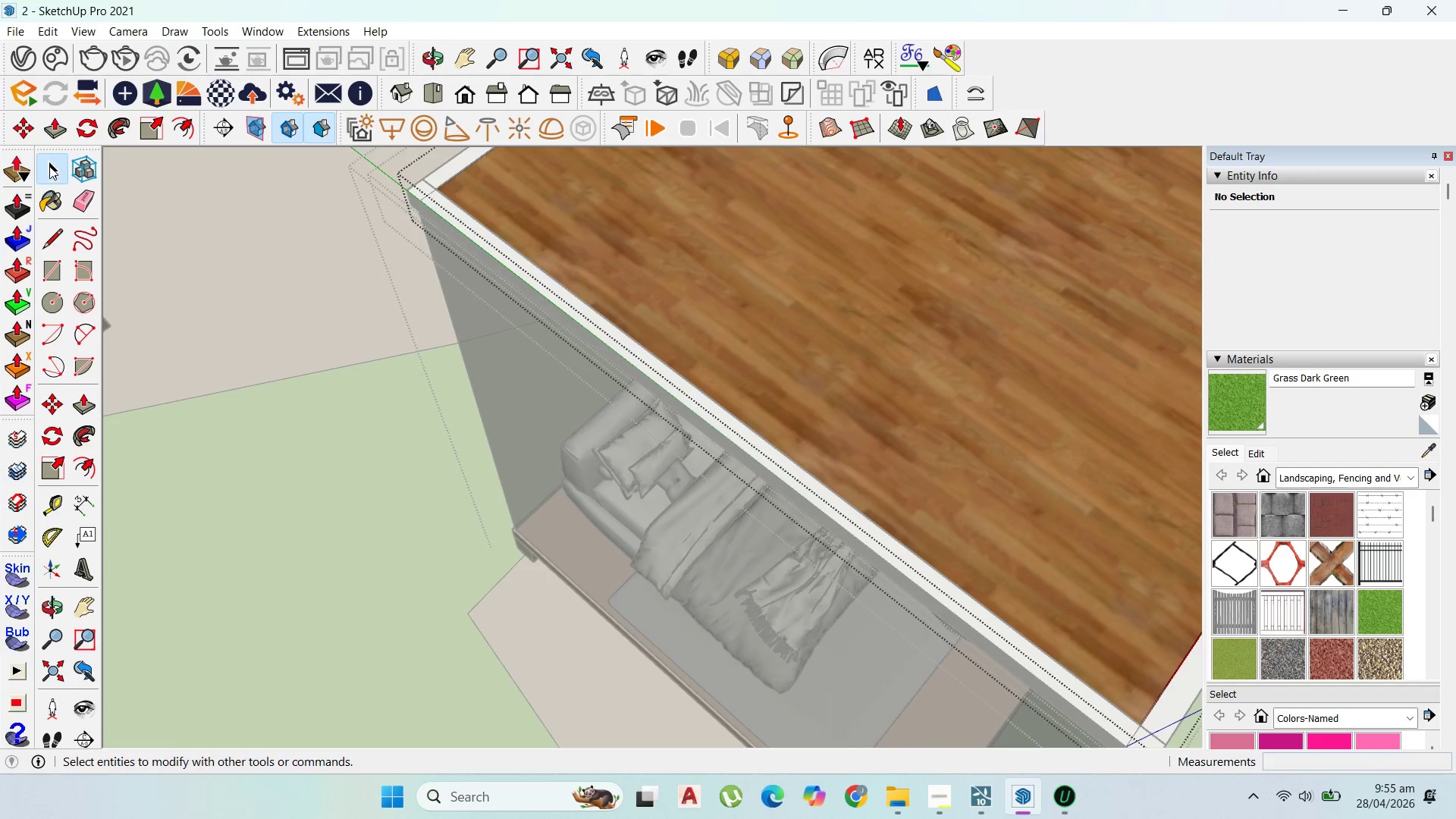 
key(Escape)
 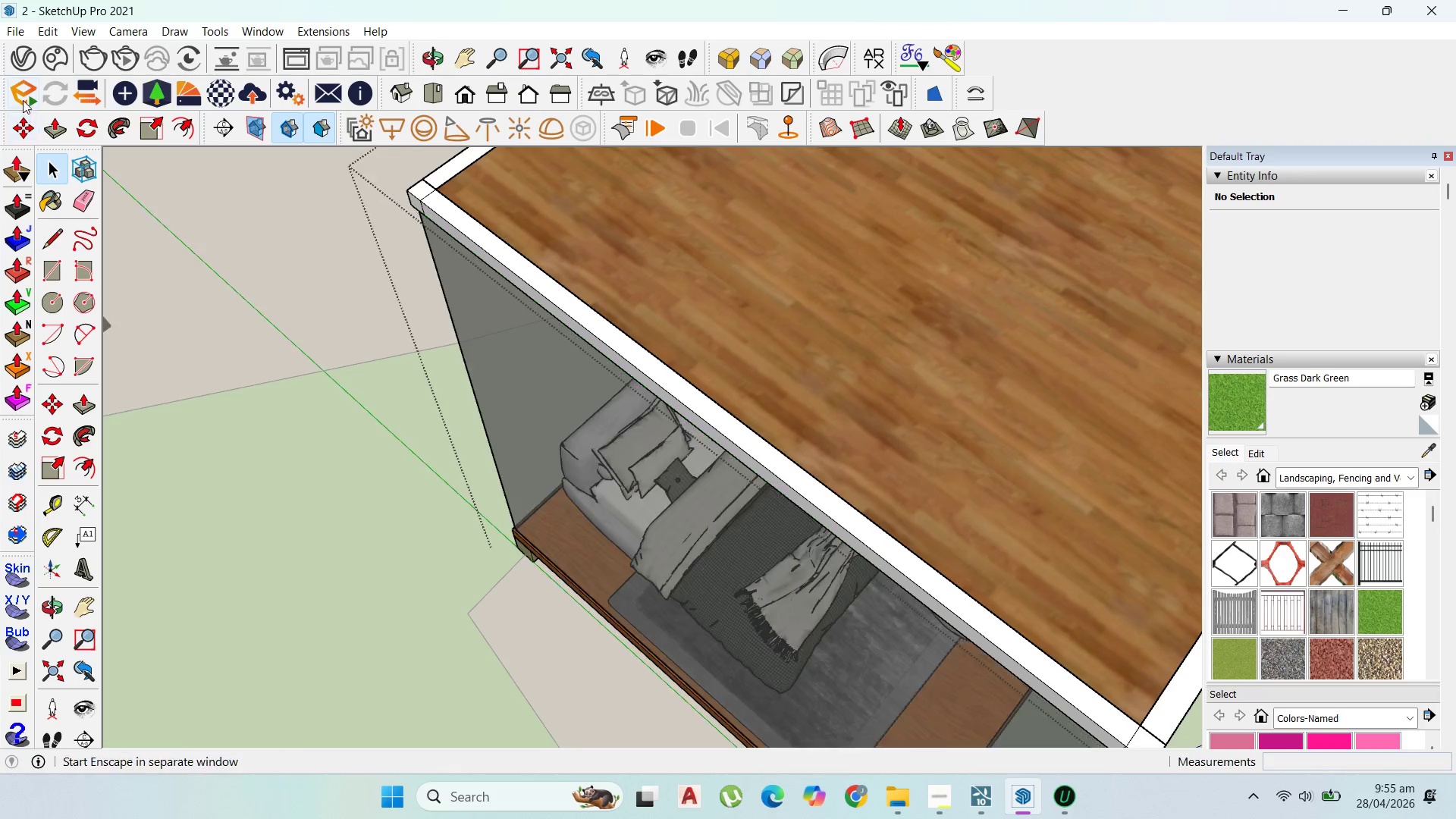 
key(Escape)
 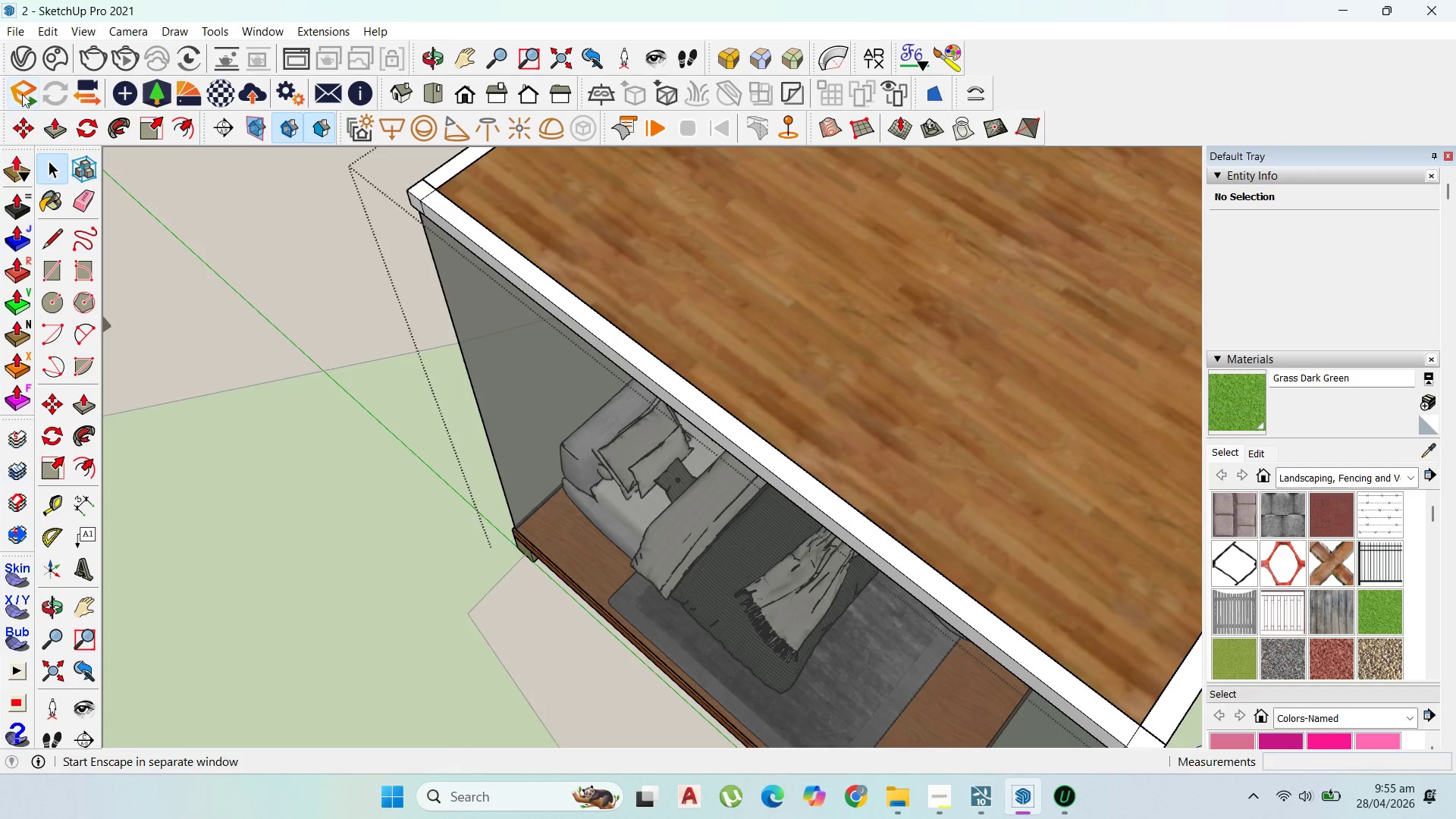 
key(Escape)
 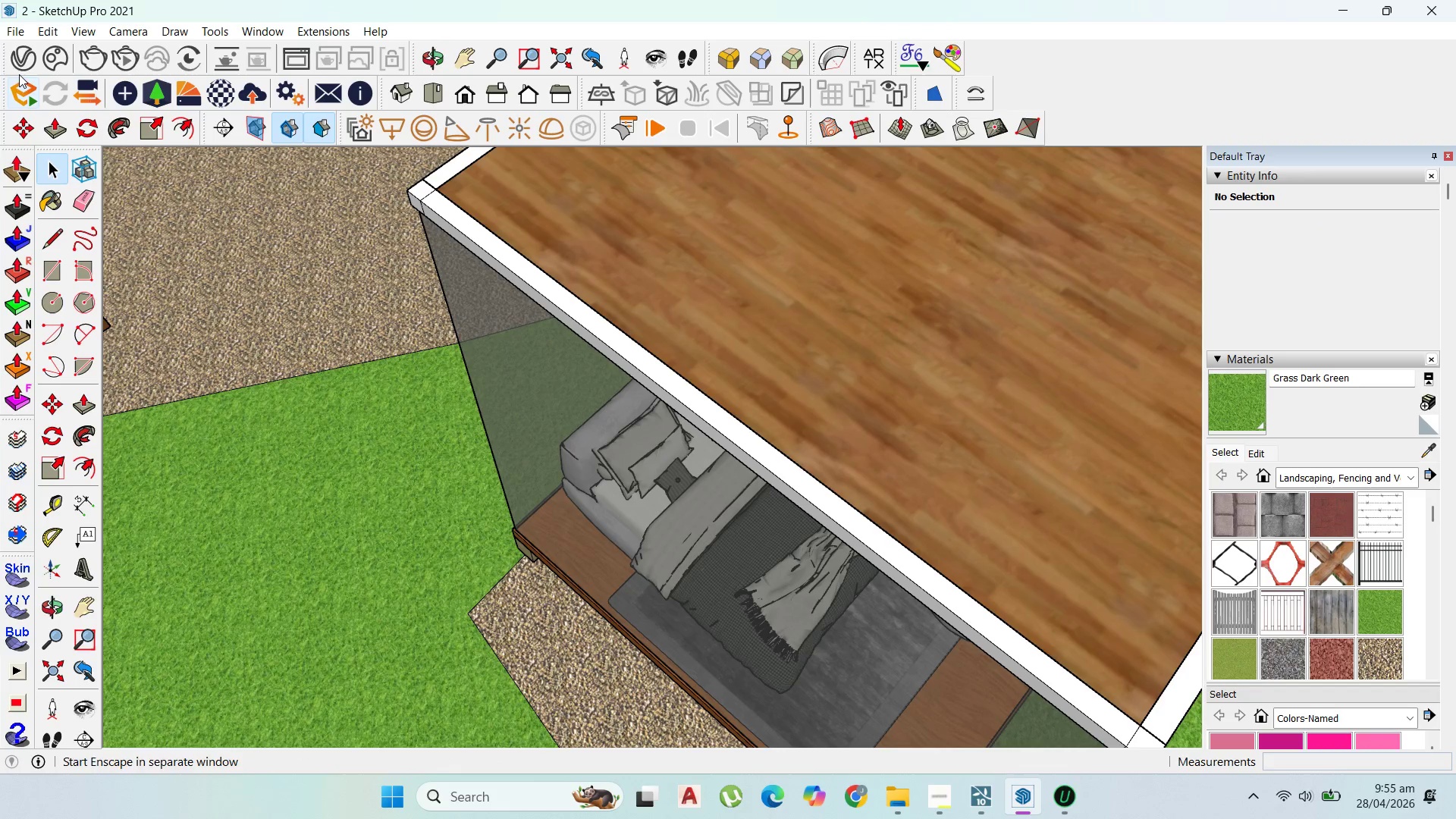 
key(Escape)
 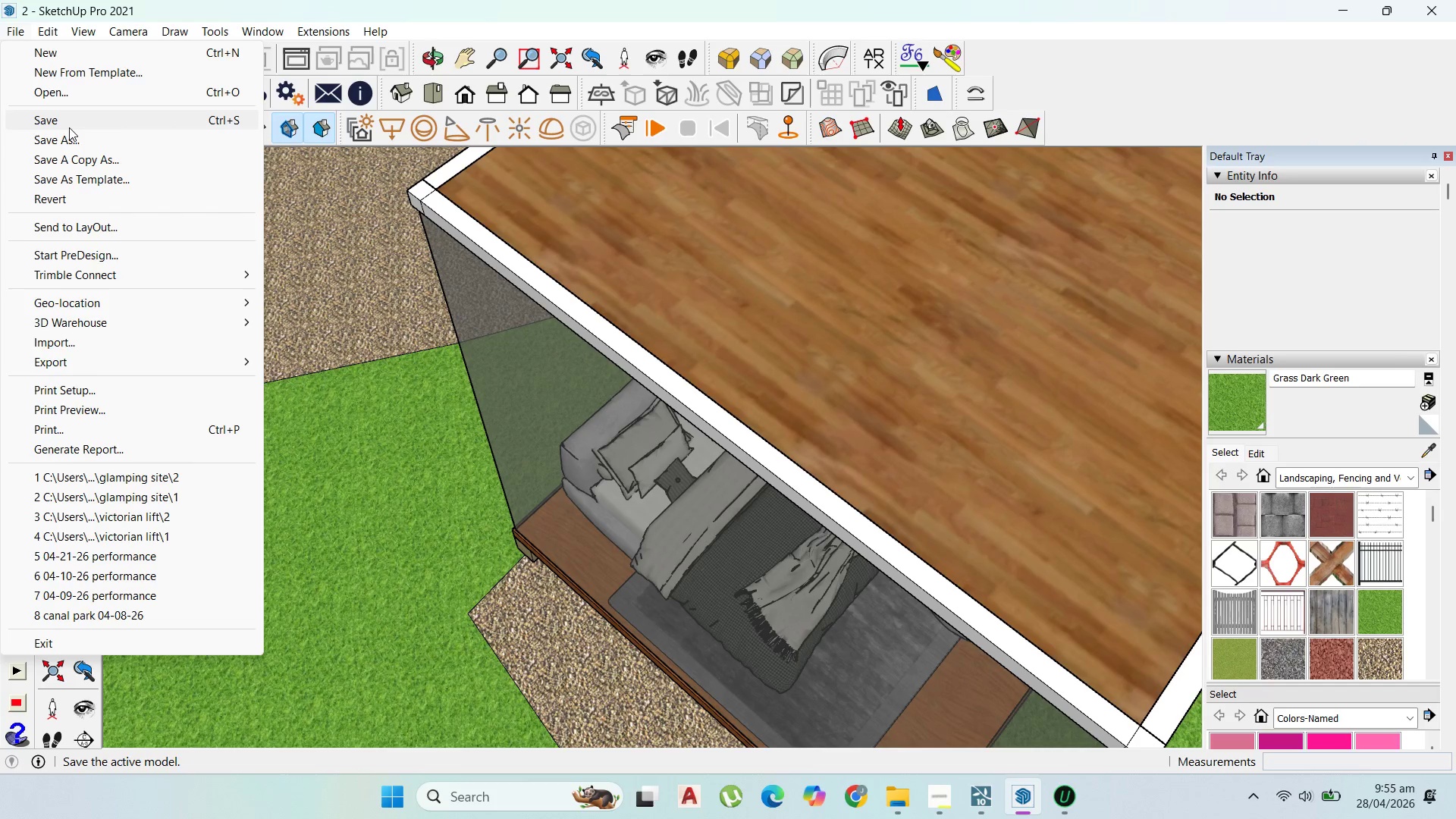 
left_click([70, 135])
 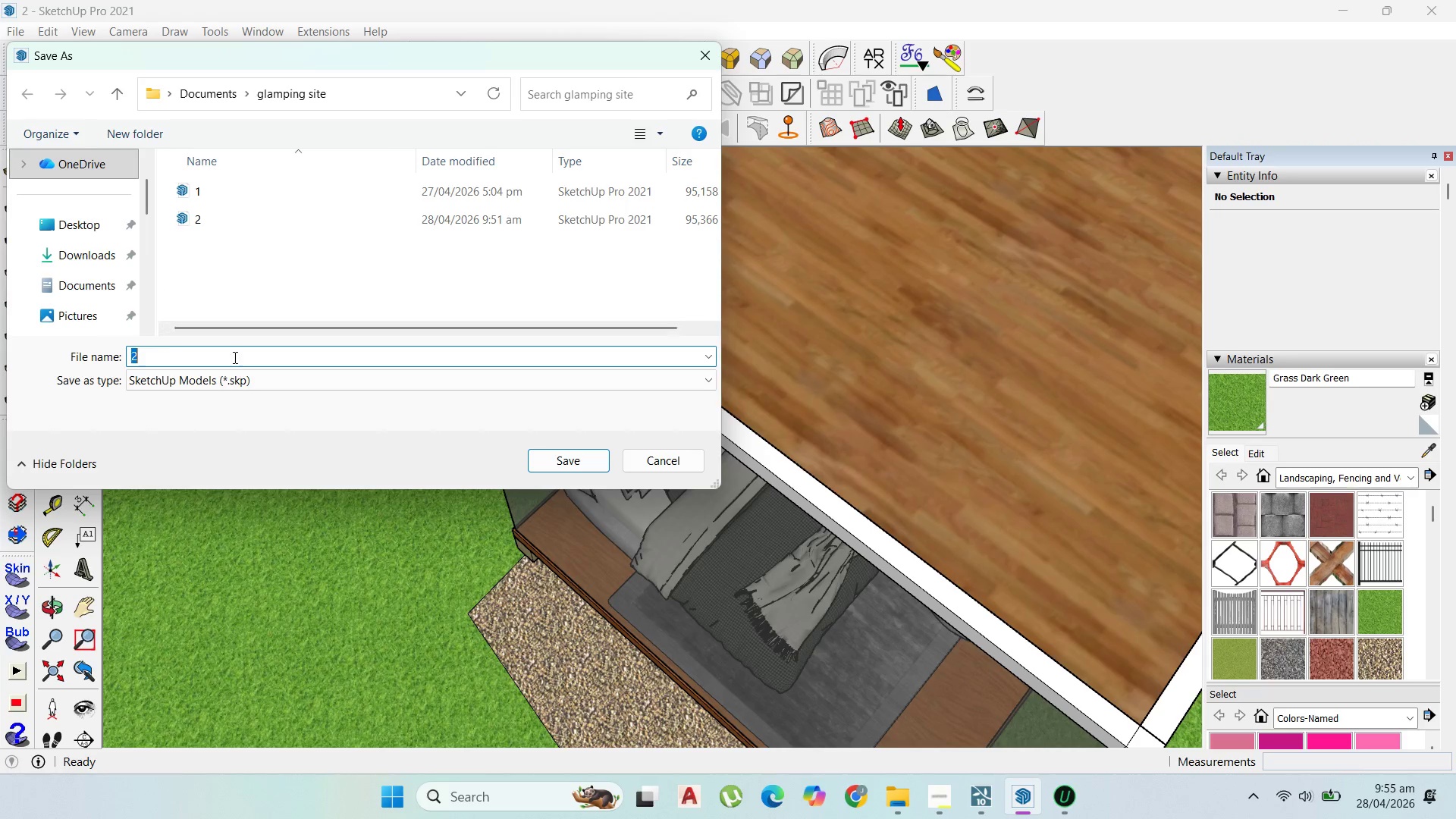 
left_click([243, 383])
 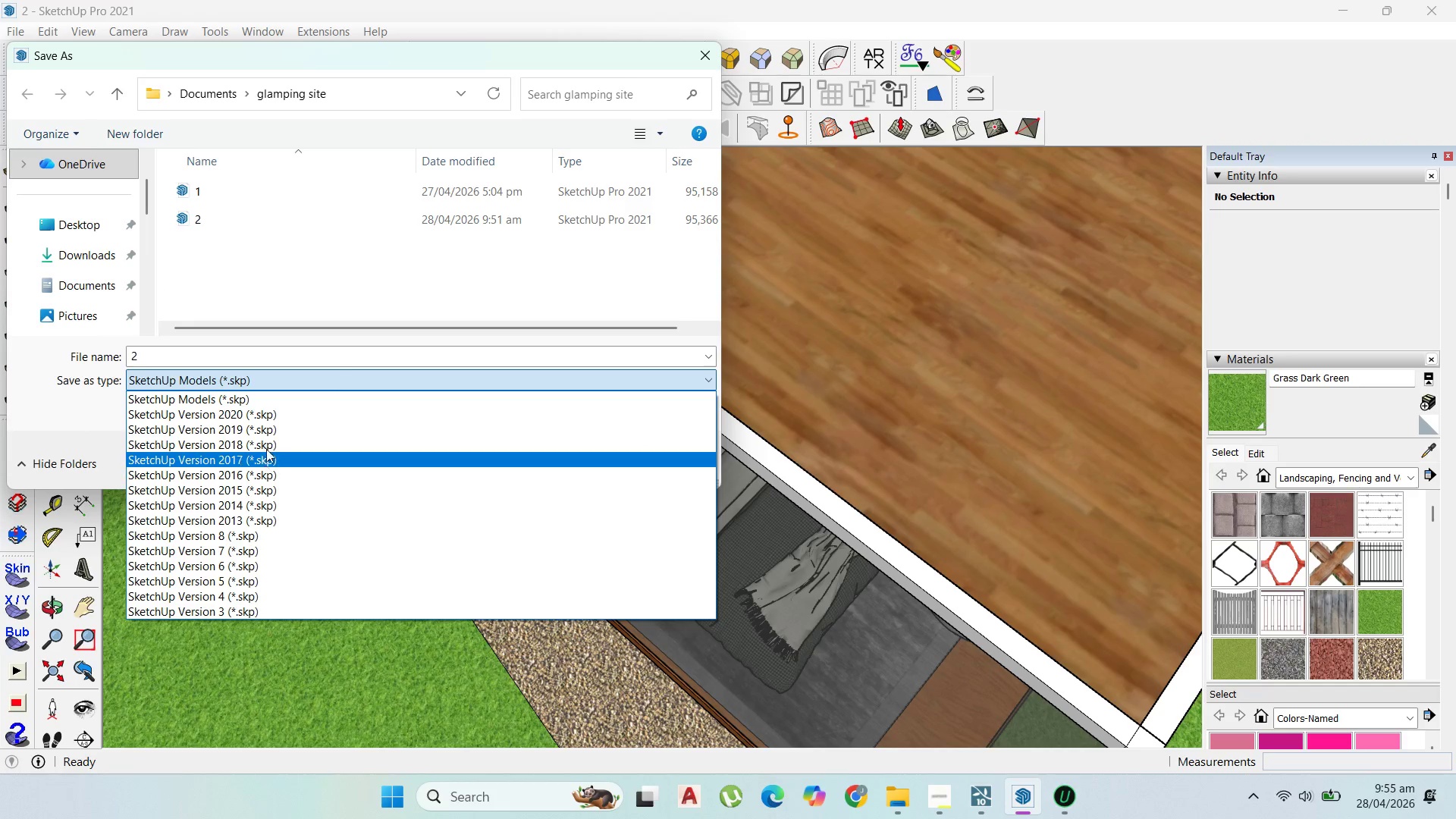 
left_click([275, 422])
 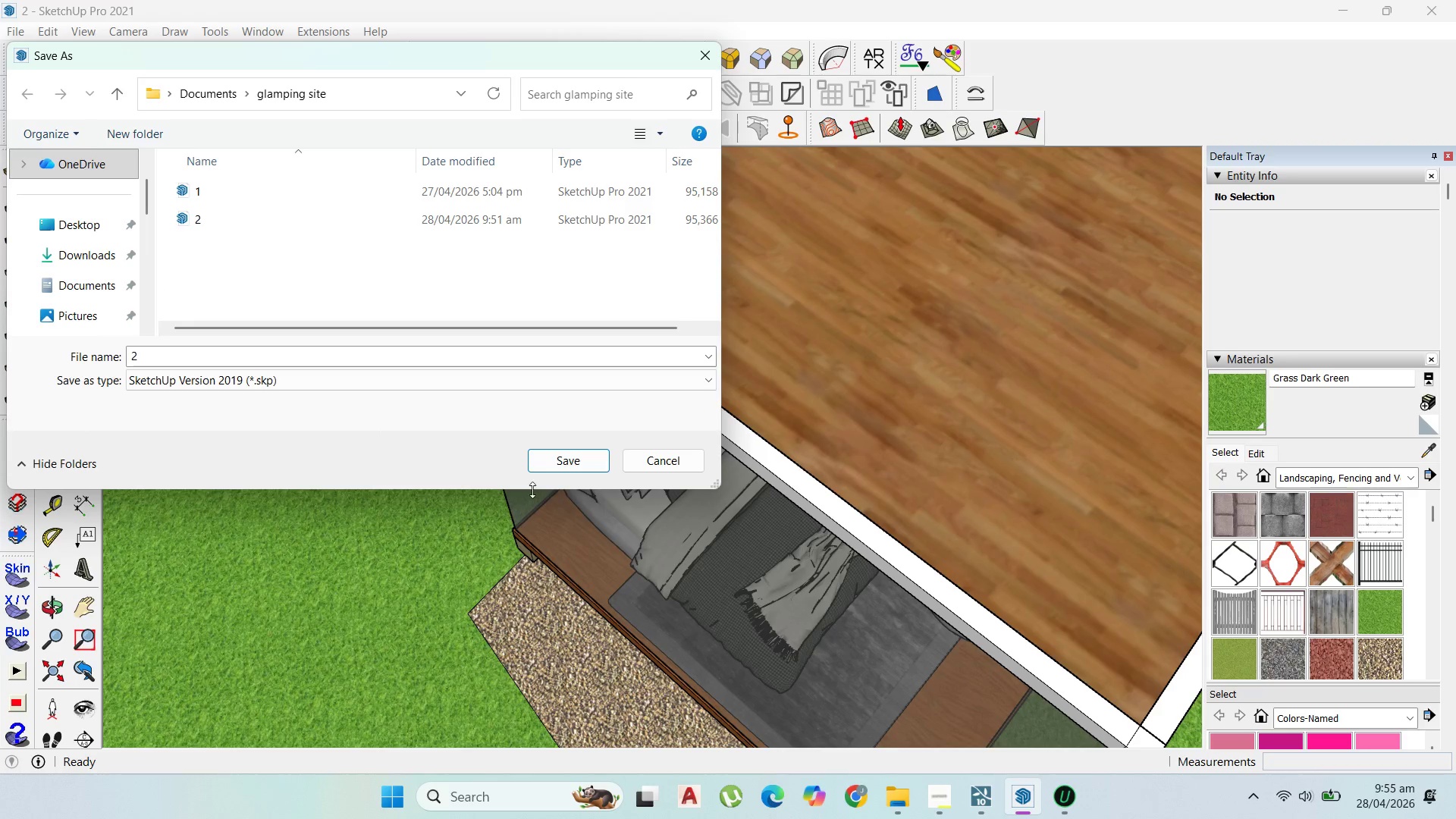 
left_click([569, 466])
 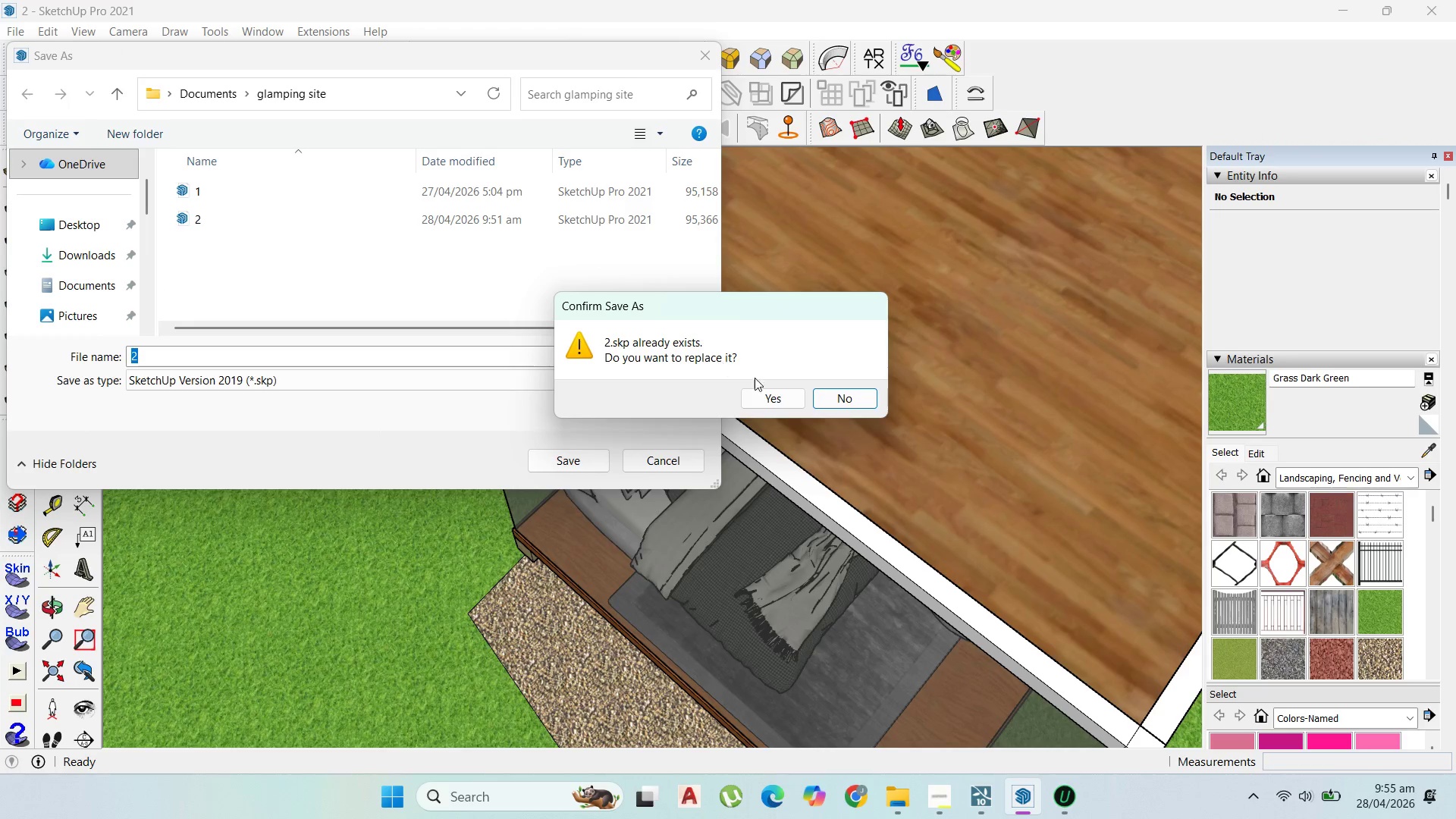 
left_click([785, 395])
 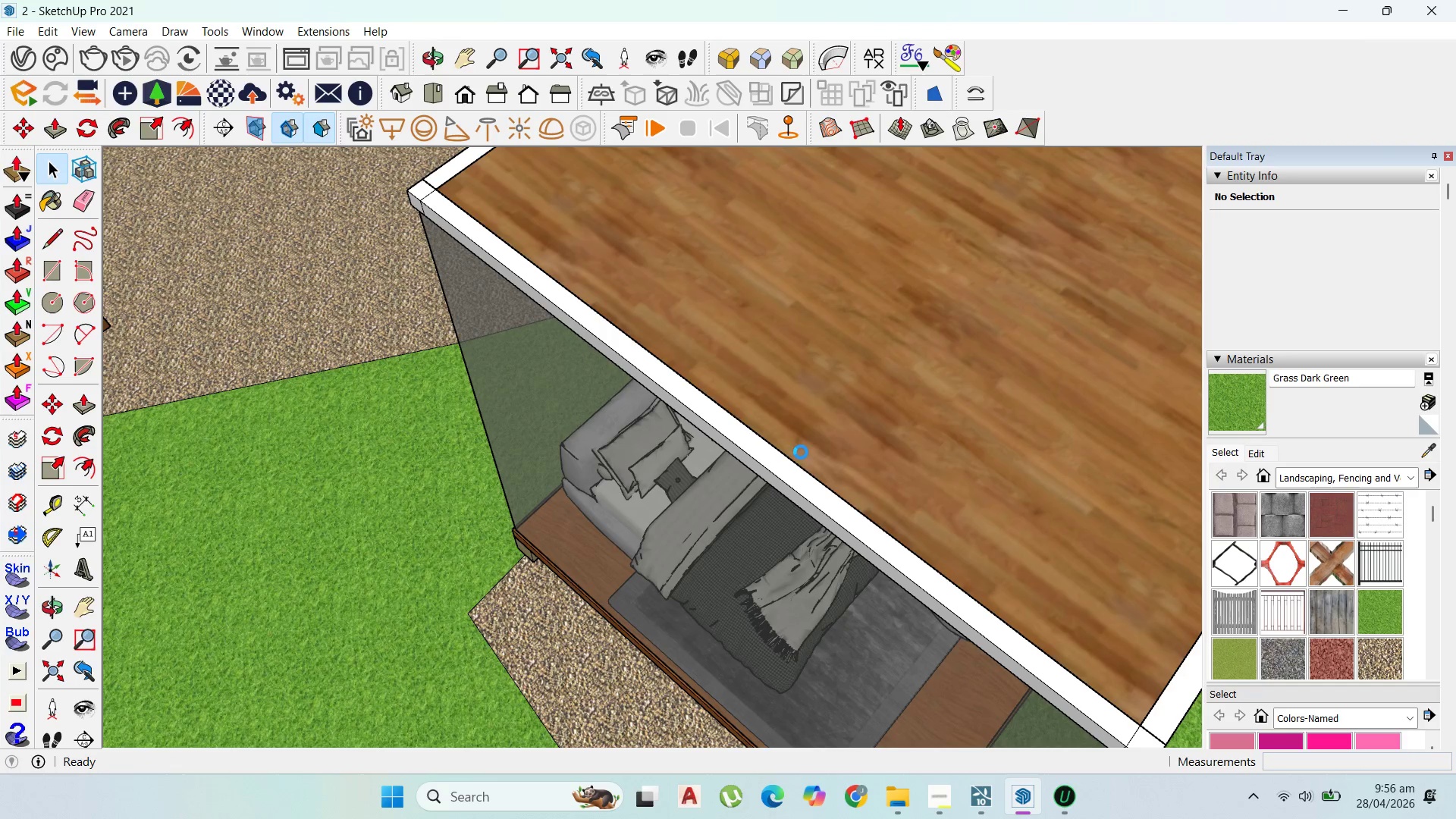 
left_click([802, 451])
 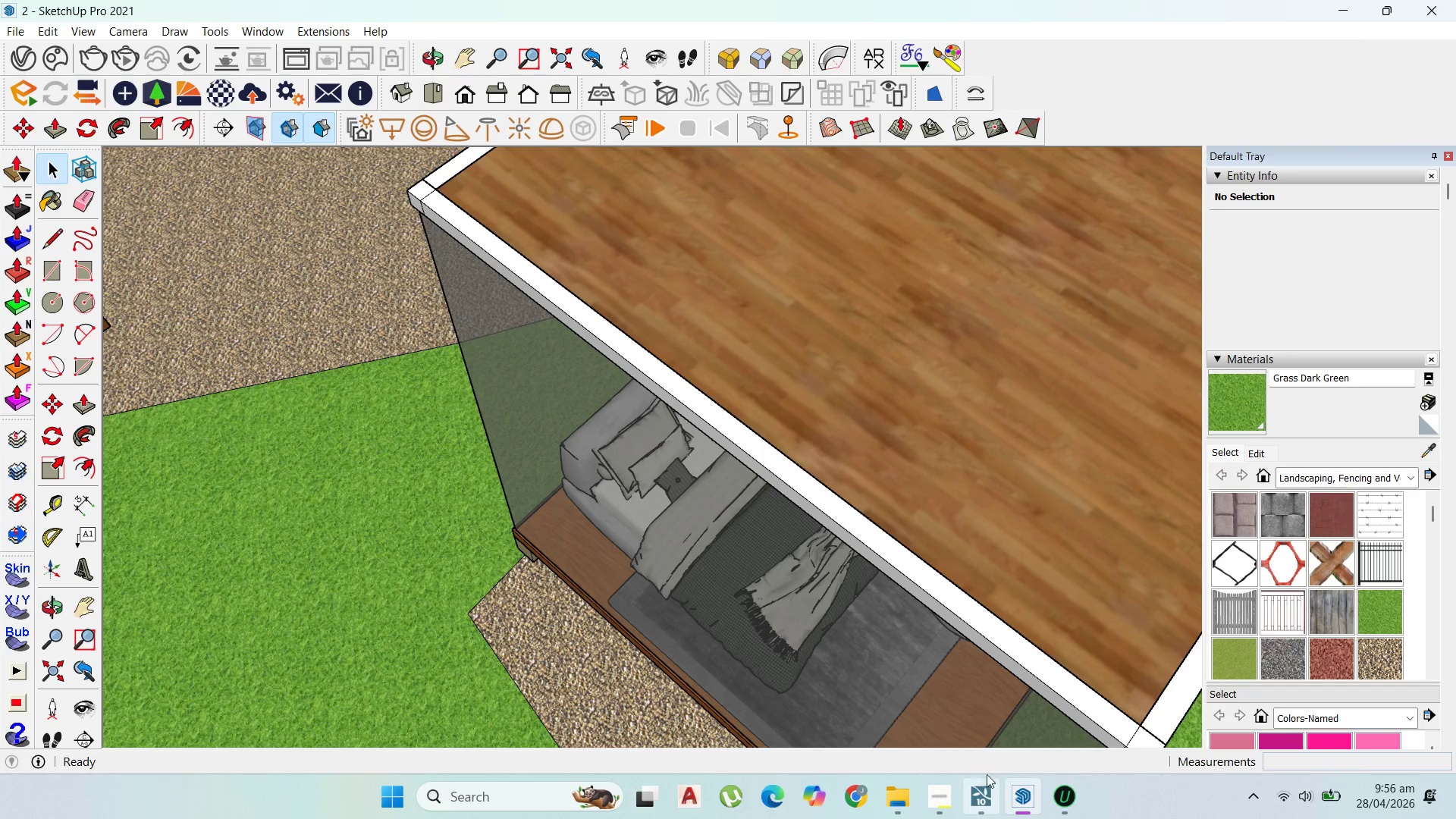 
left_click([955, 795])